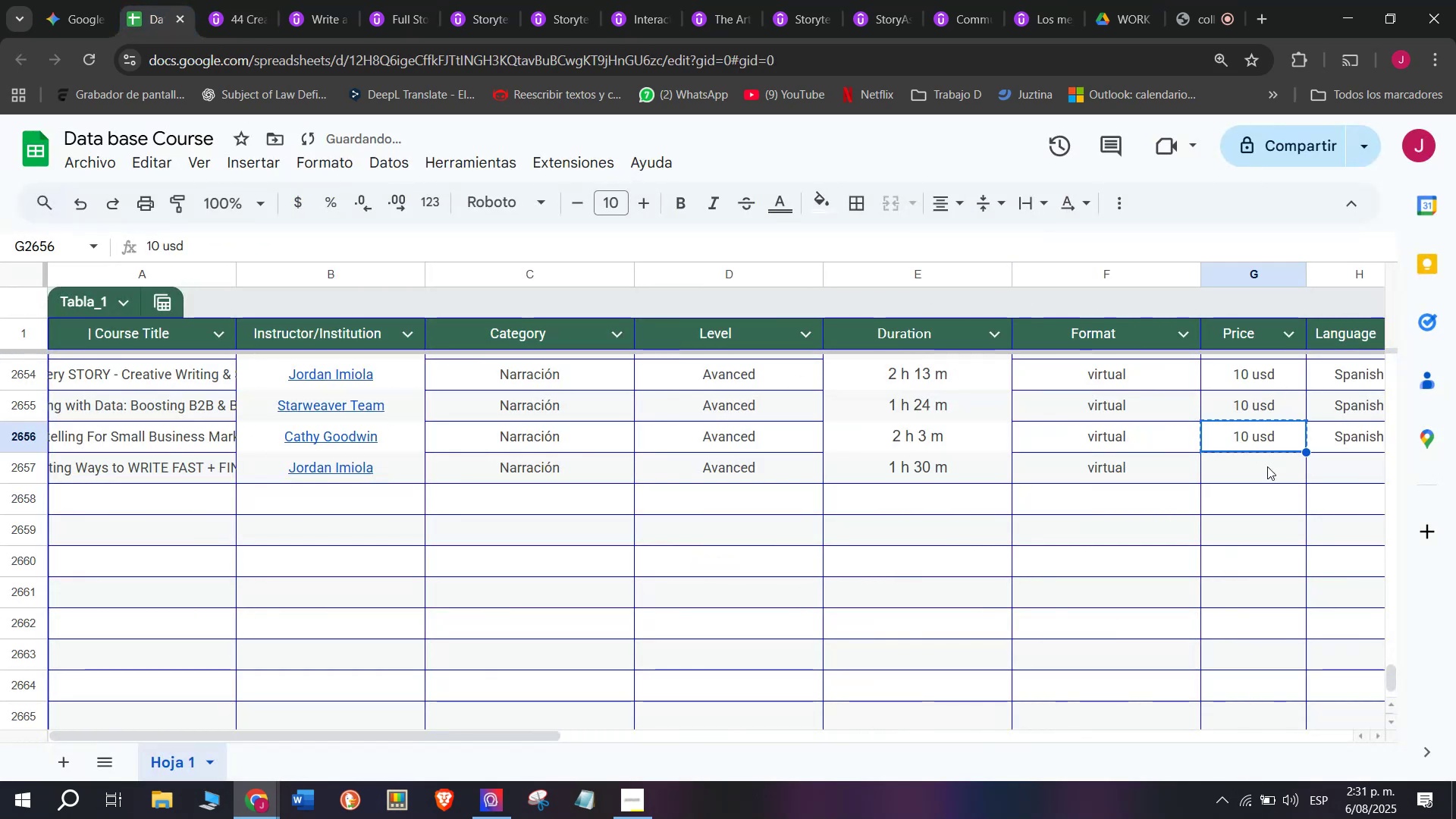 
key(Control+C)
 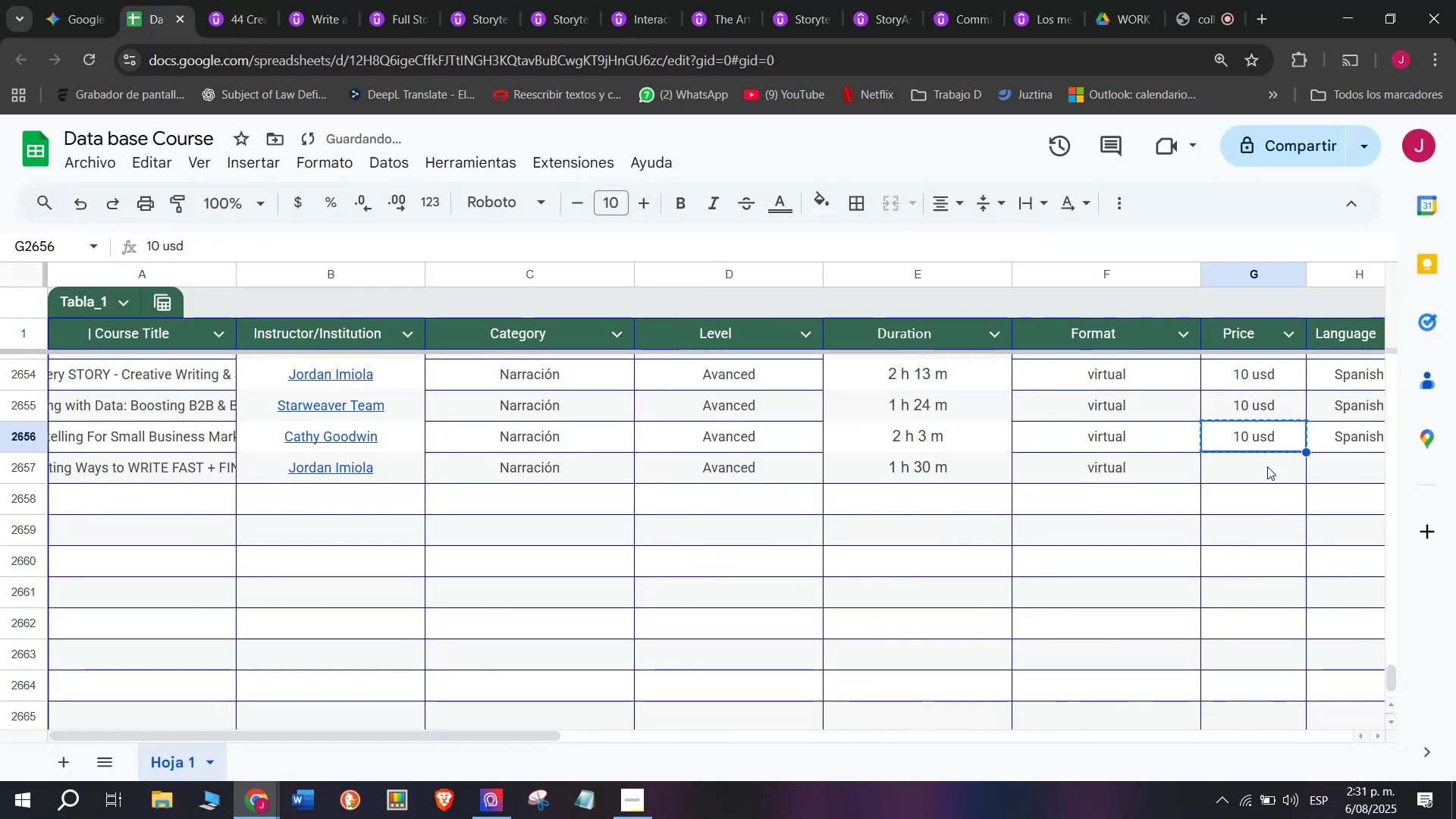 
triple_click([1267, 466])
 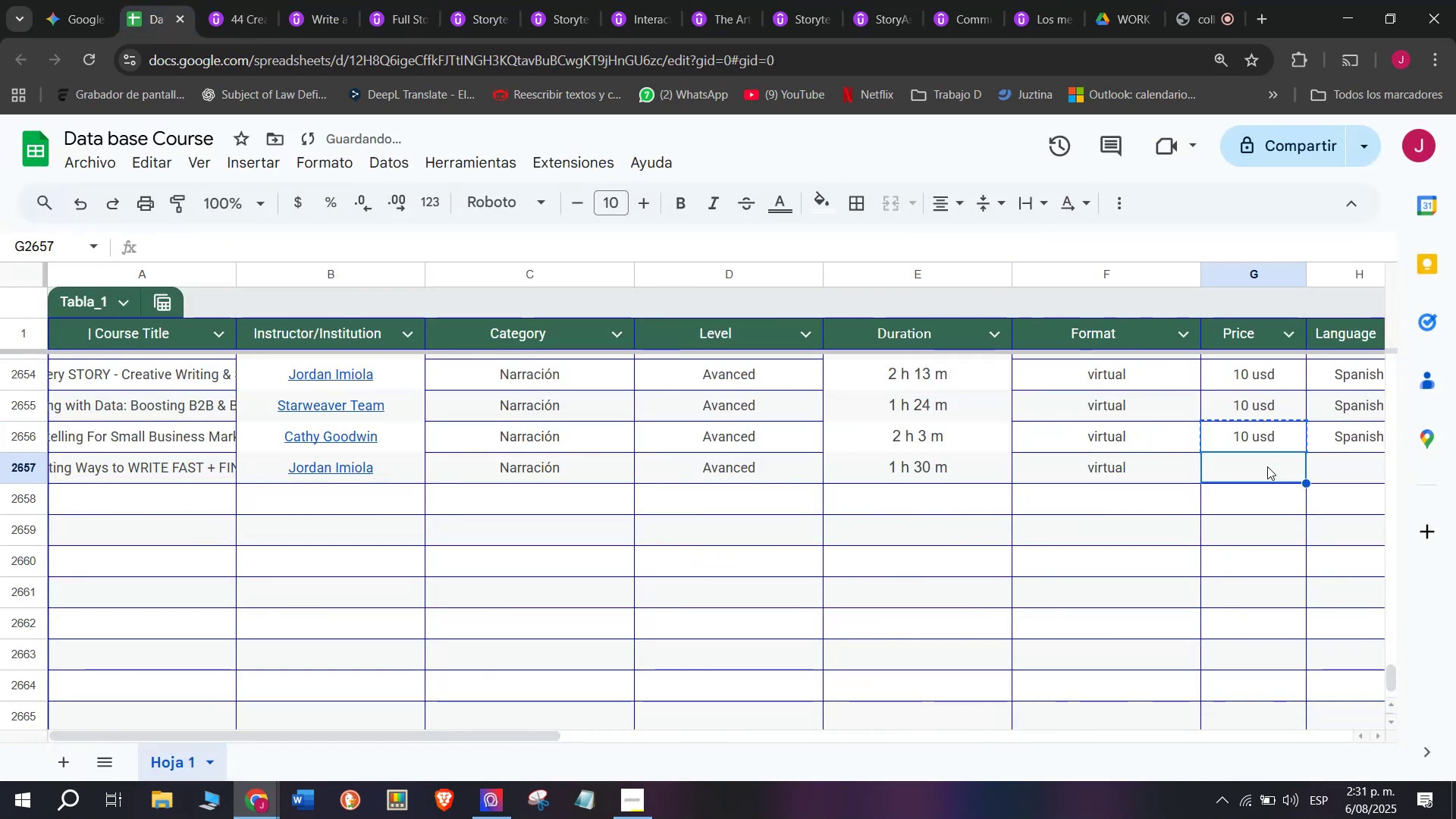 
key(Control+ControlLeft)
 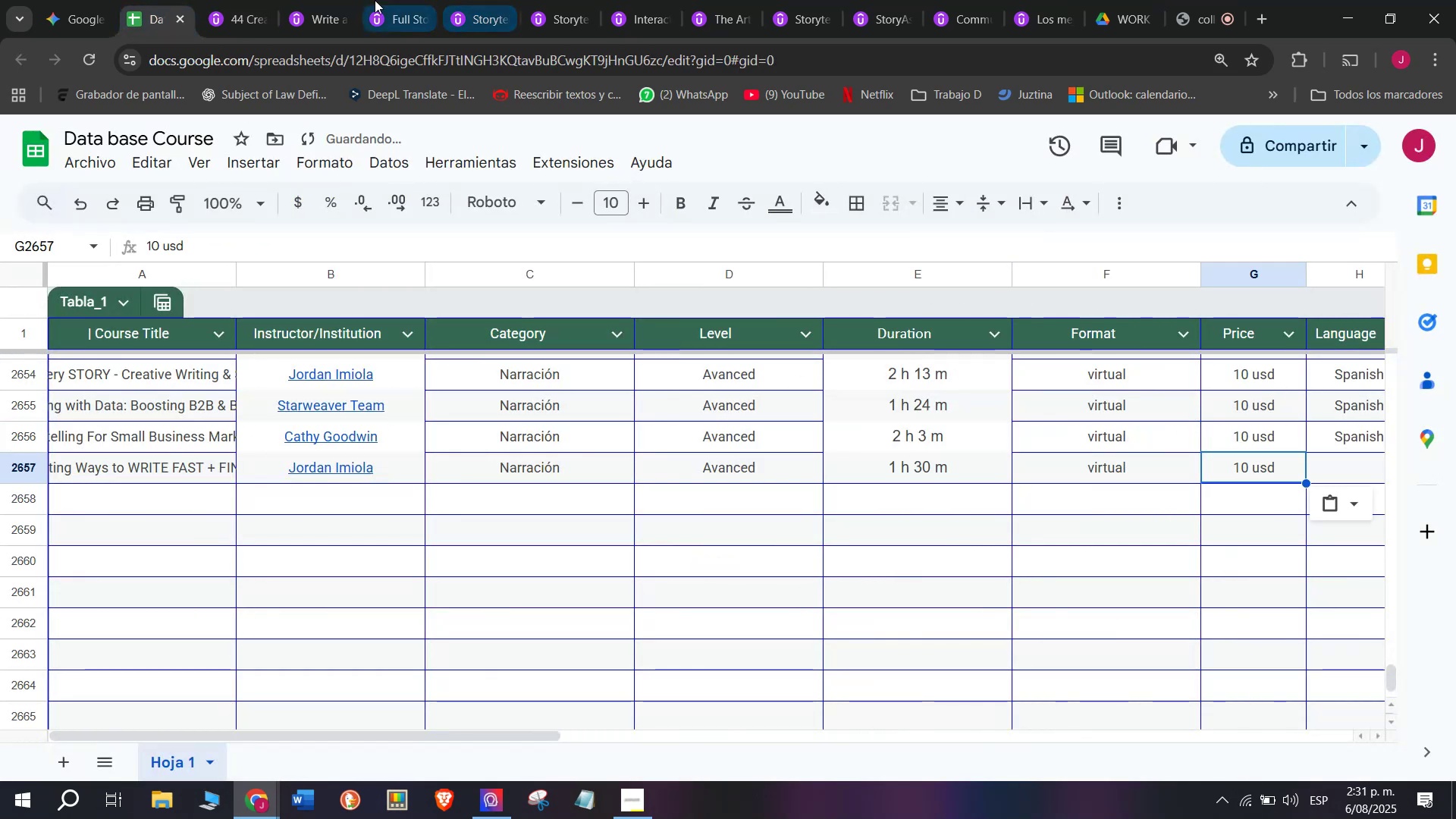 
key(Z)
 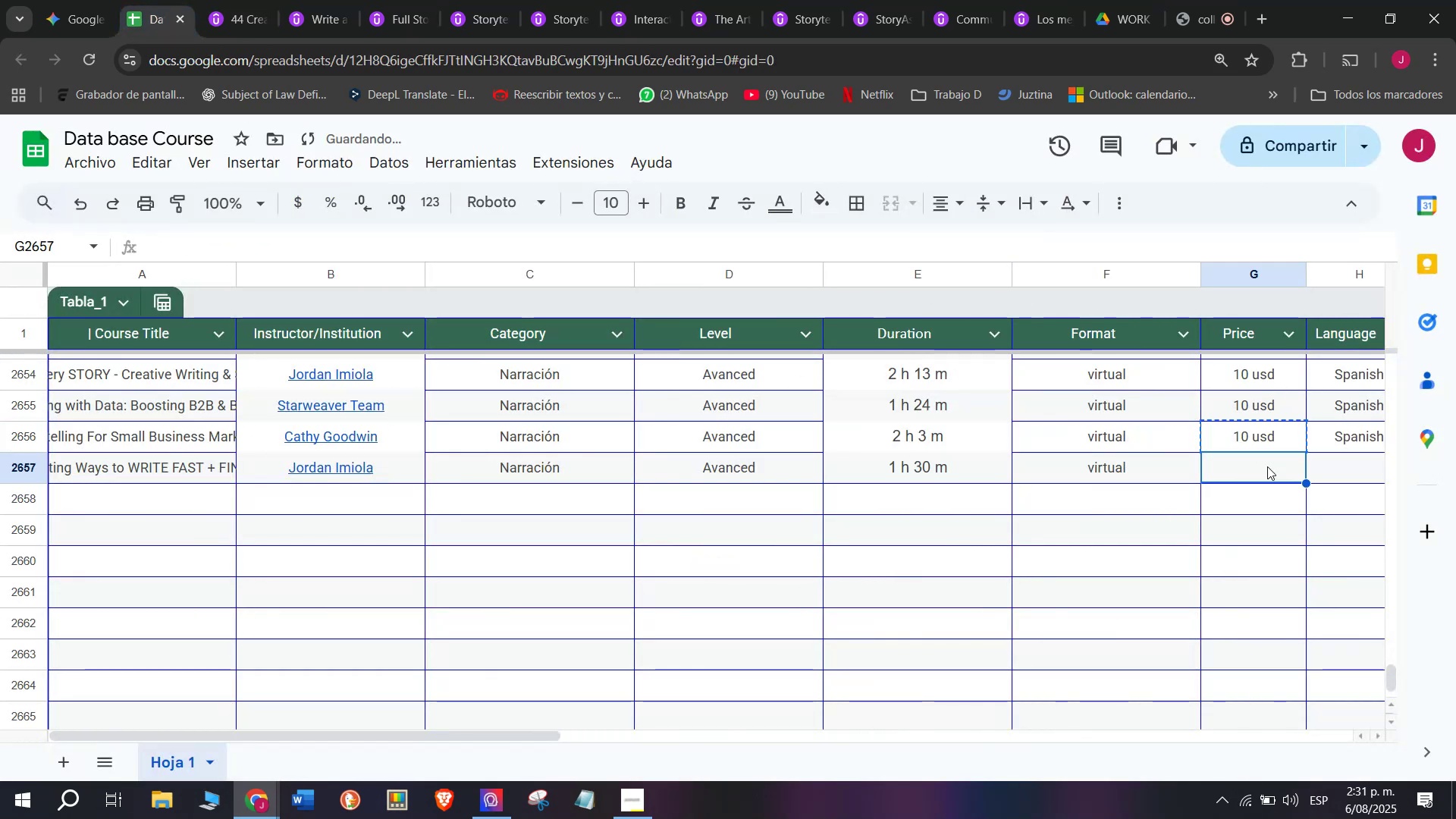 
key(Control+V)
 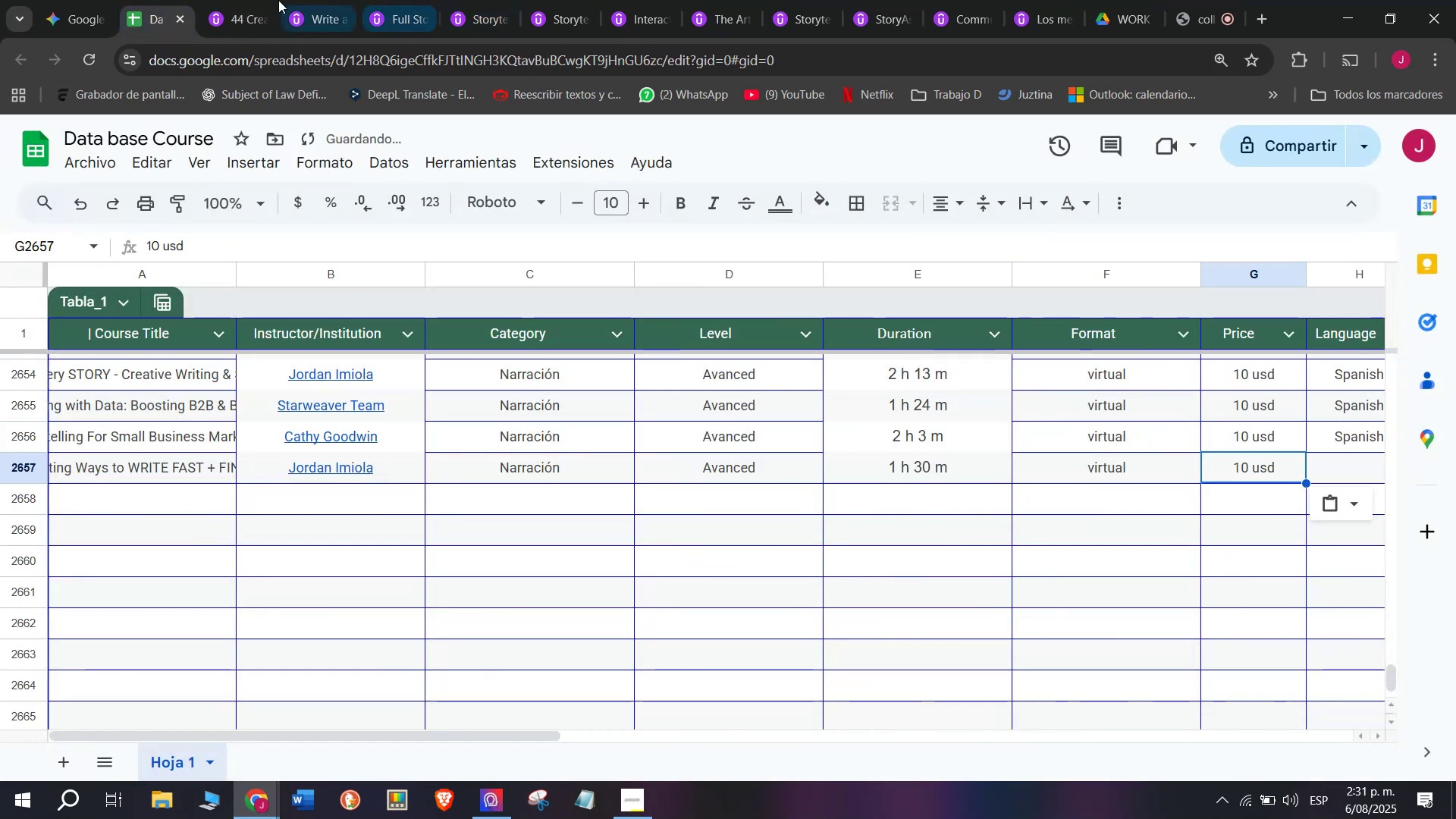 
left_click([229, 0])
 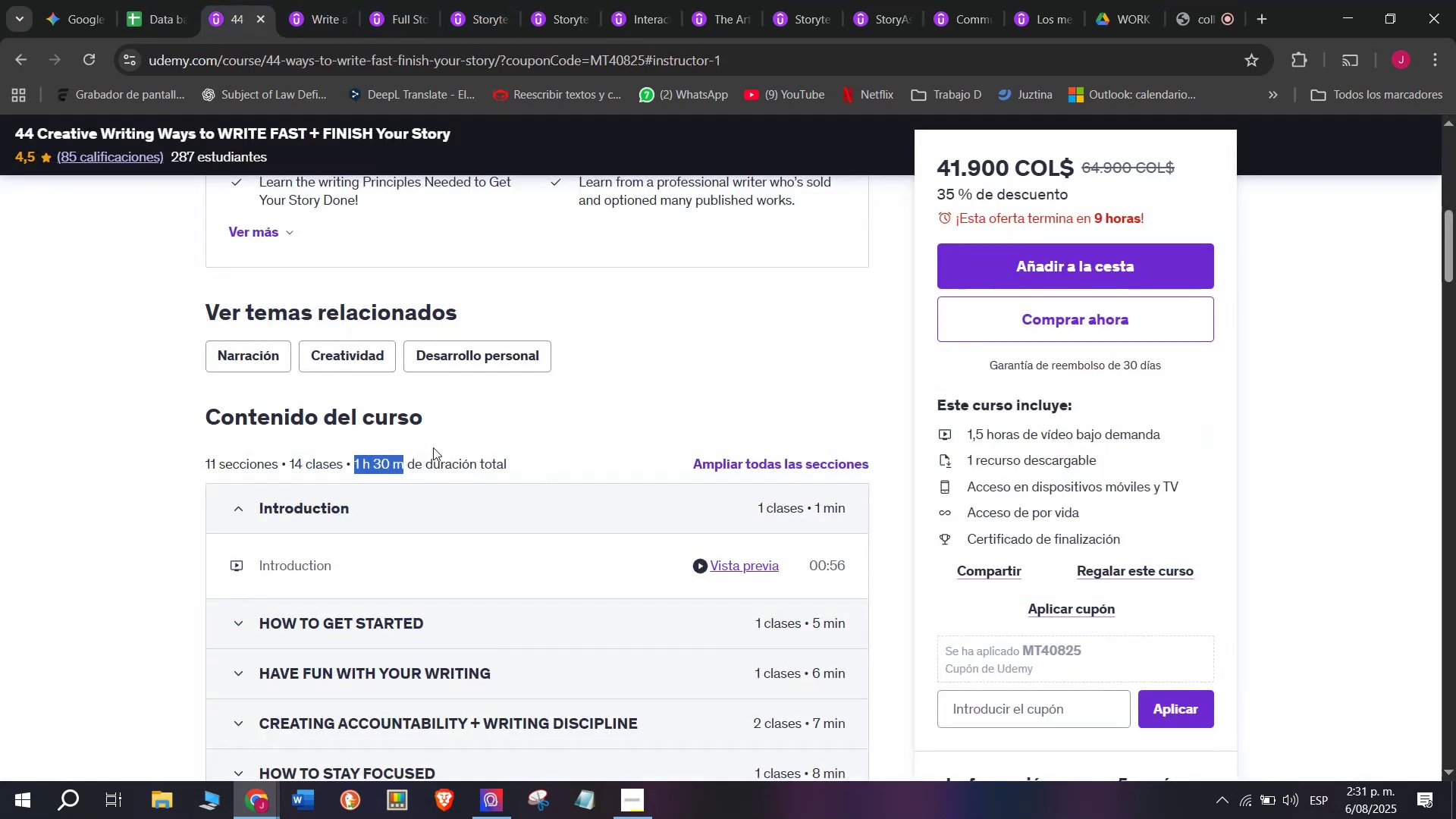 
scroll: coordinate [480, 495], scroll_direction: up, amount: 3.0
 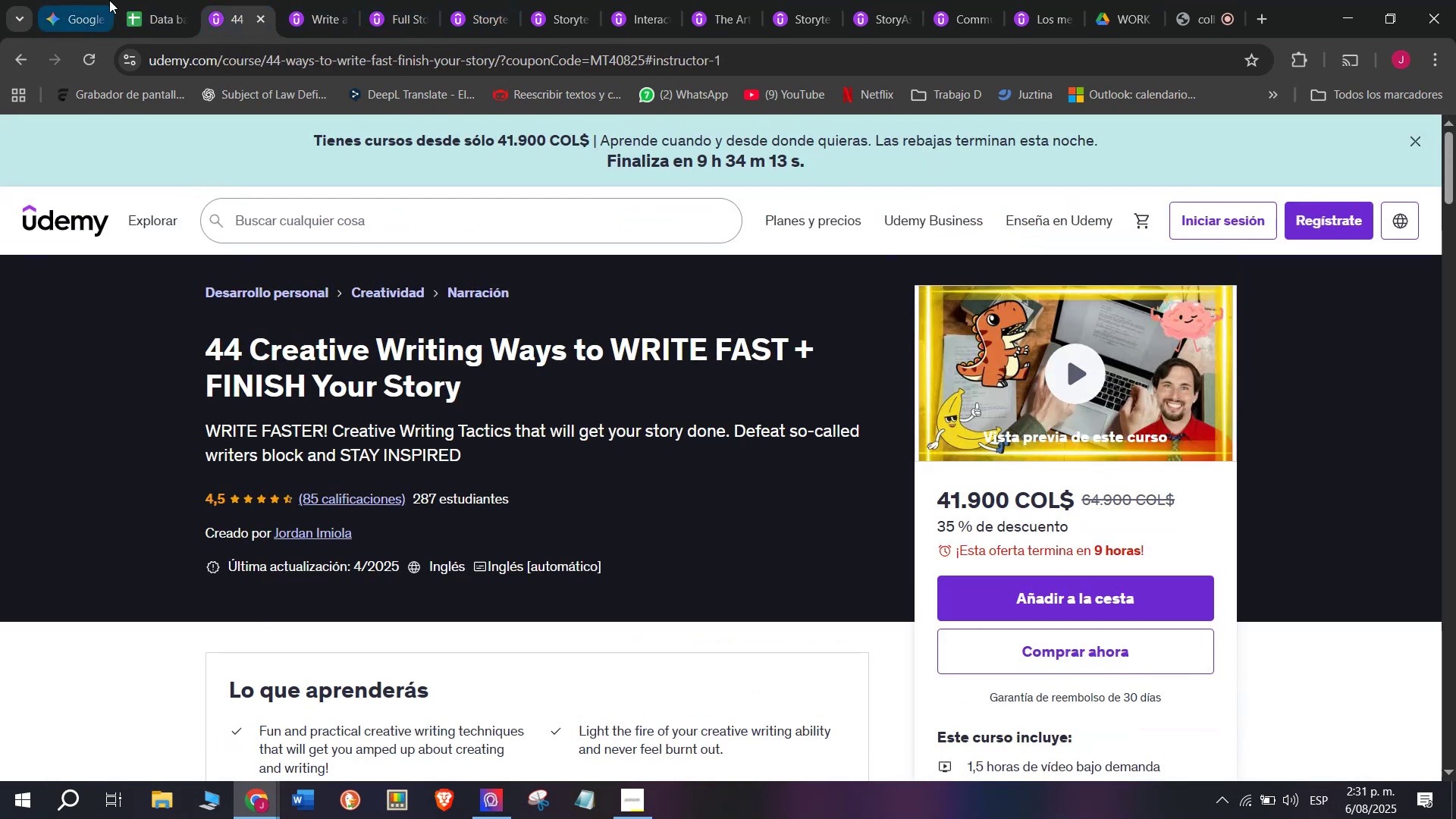 
left_click([126, 0])
 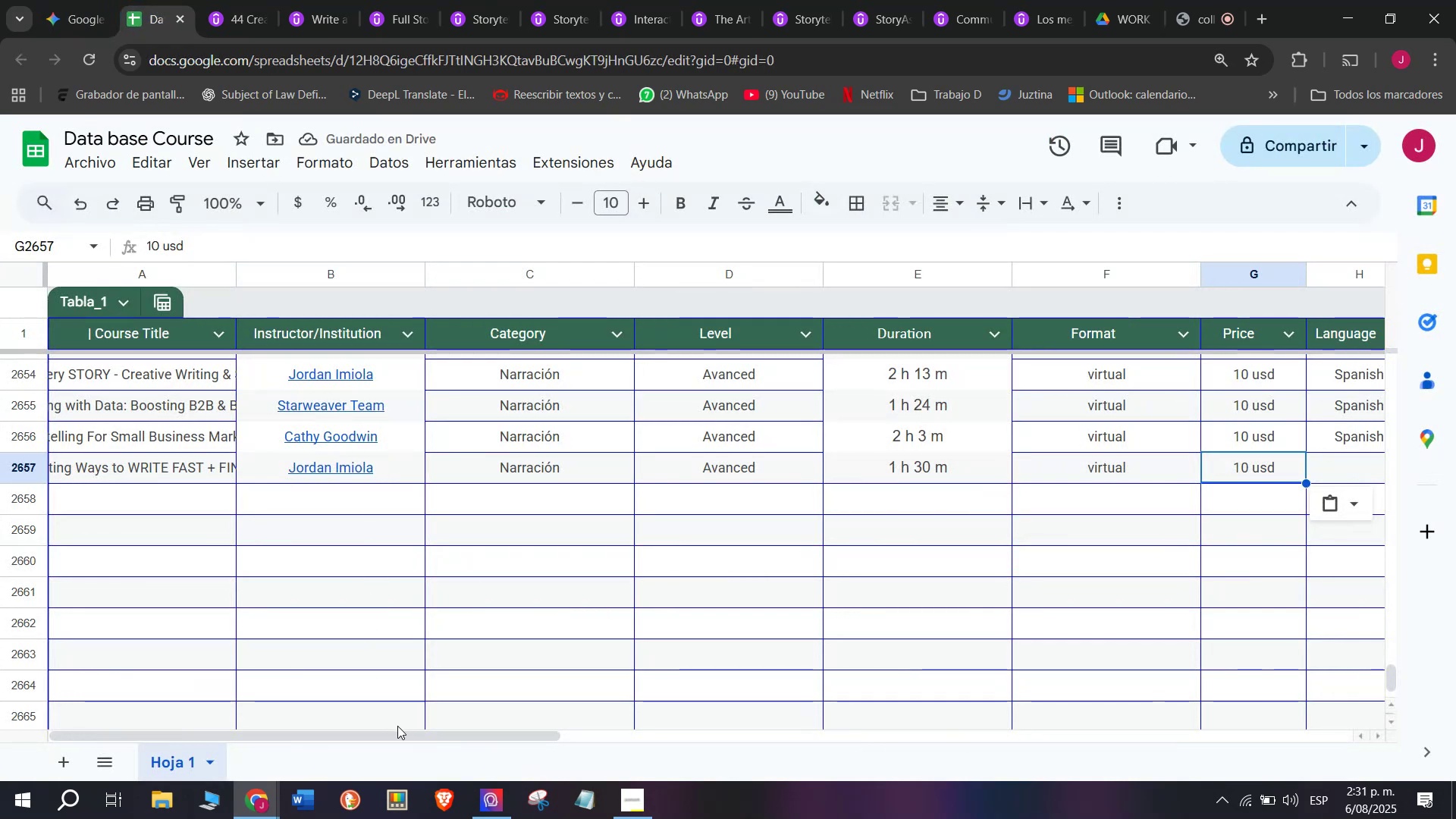 
left_click_drag(start_coordinate=[413, 736], to_coordinate=[831, 710])
 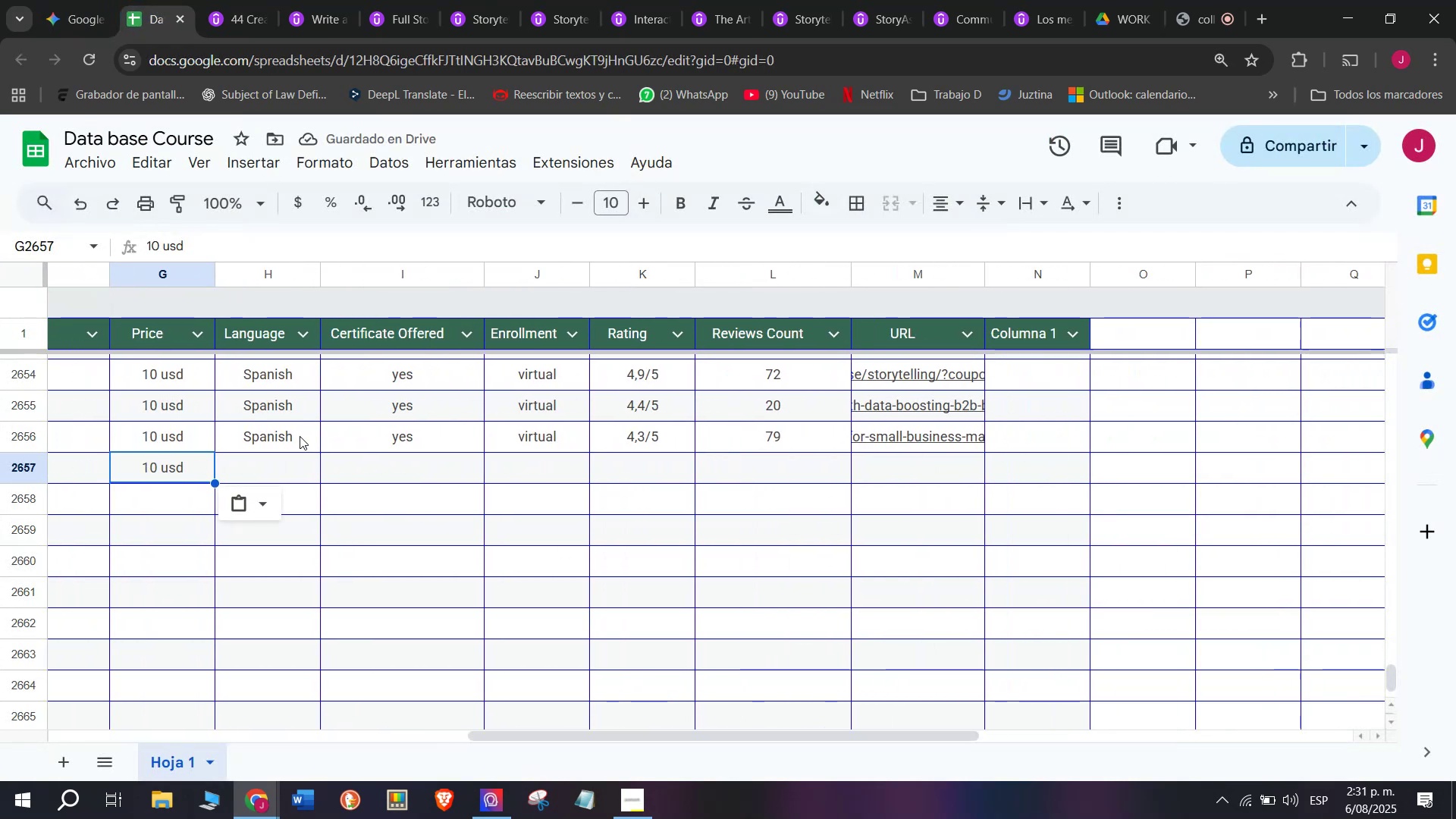 
left_click([297, 435])
 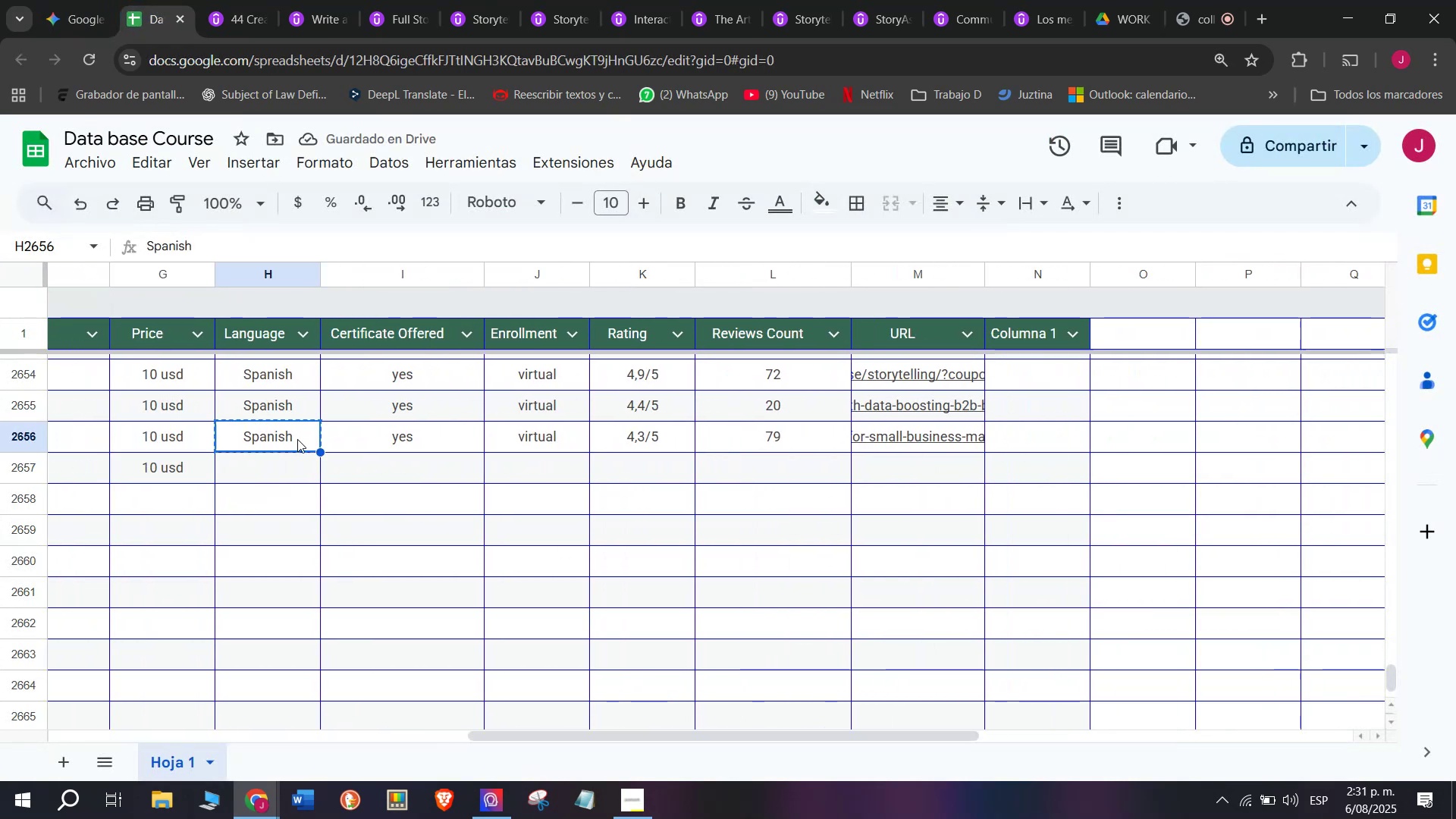 
key(Break)
 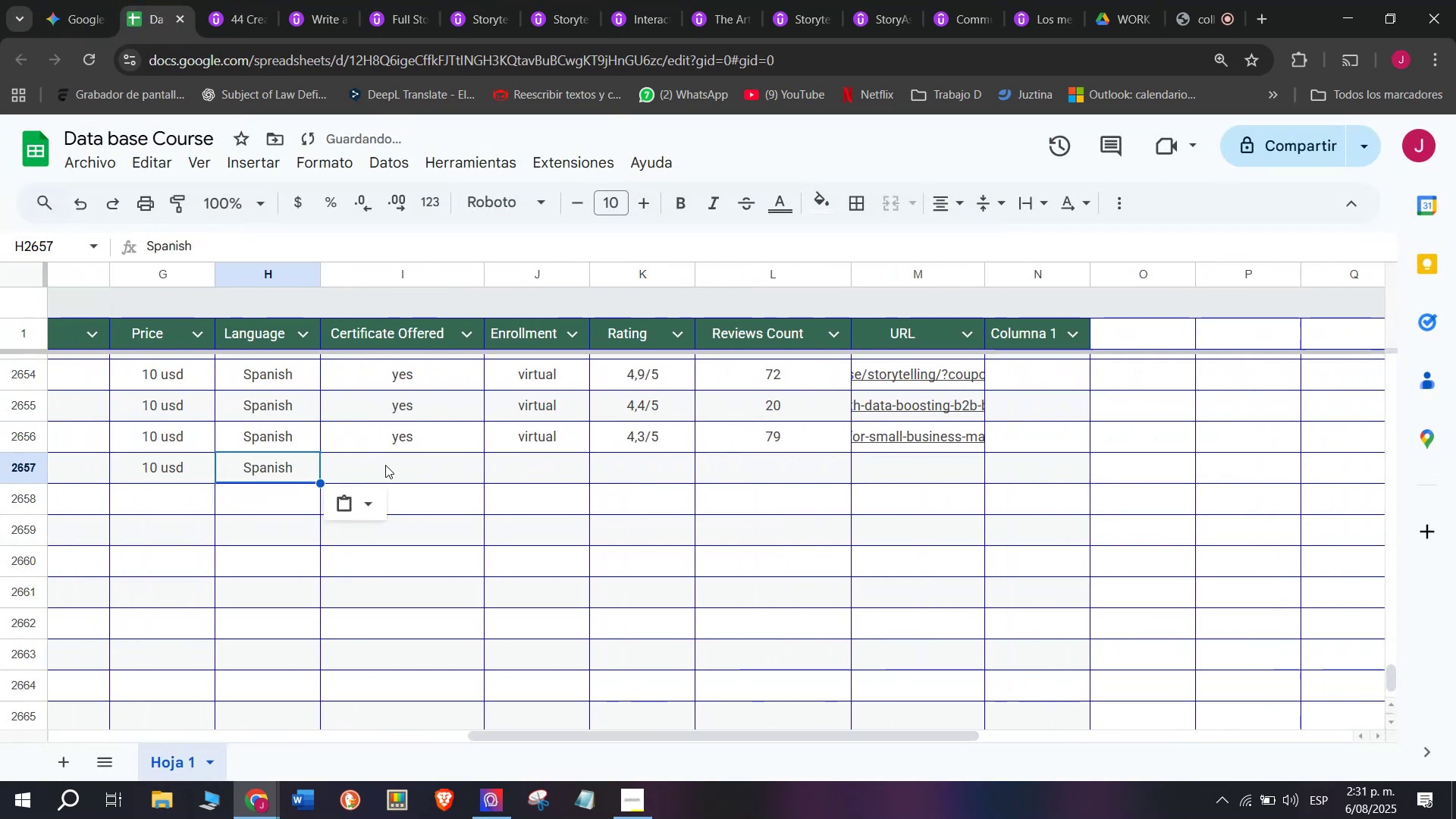 
key(Control+ControlLeft)
 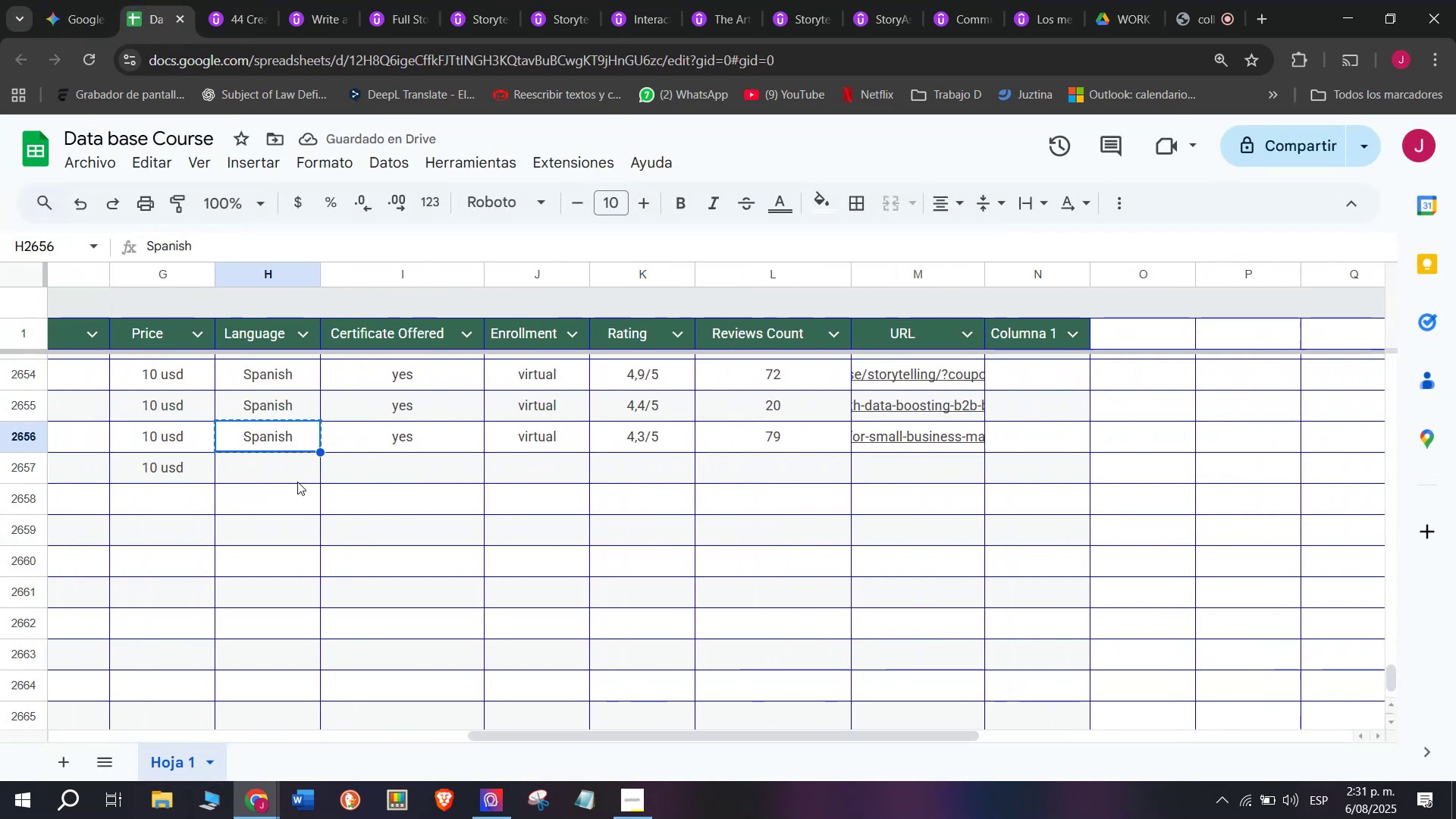 
key(Control+C)
 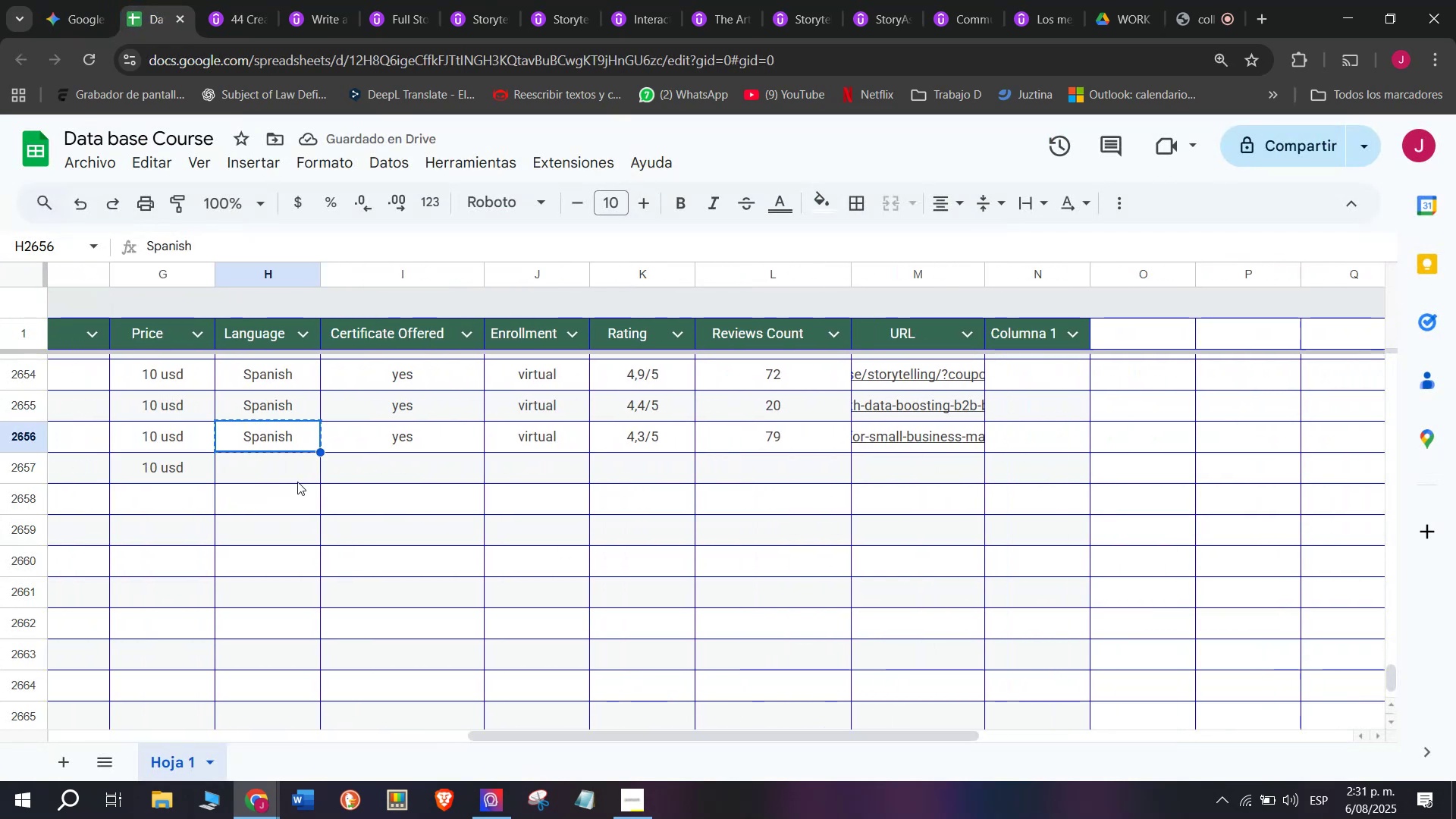 
key(Z)
 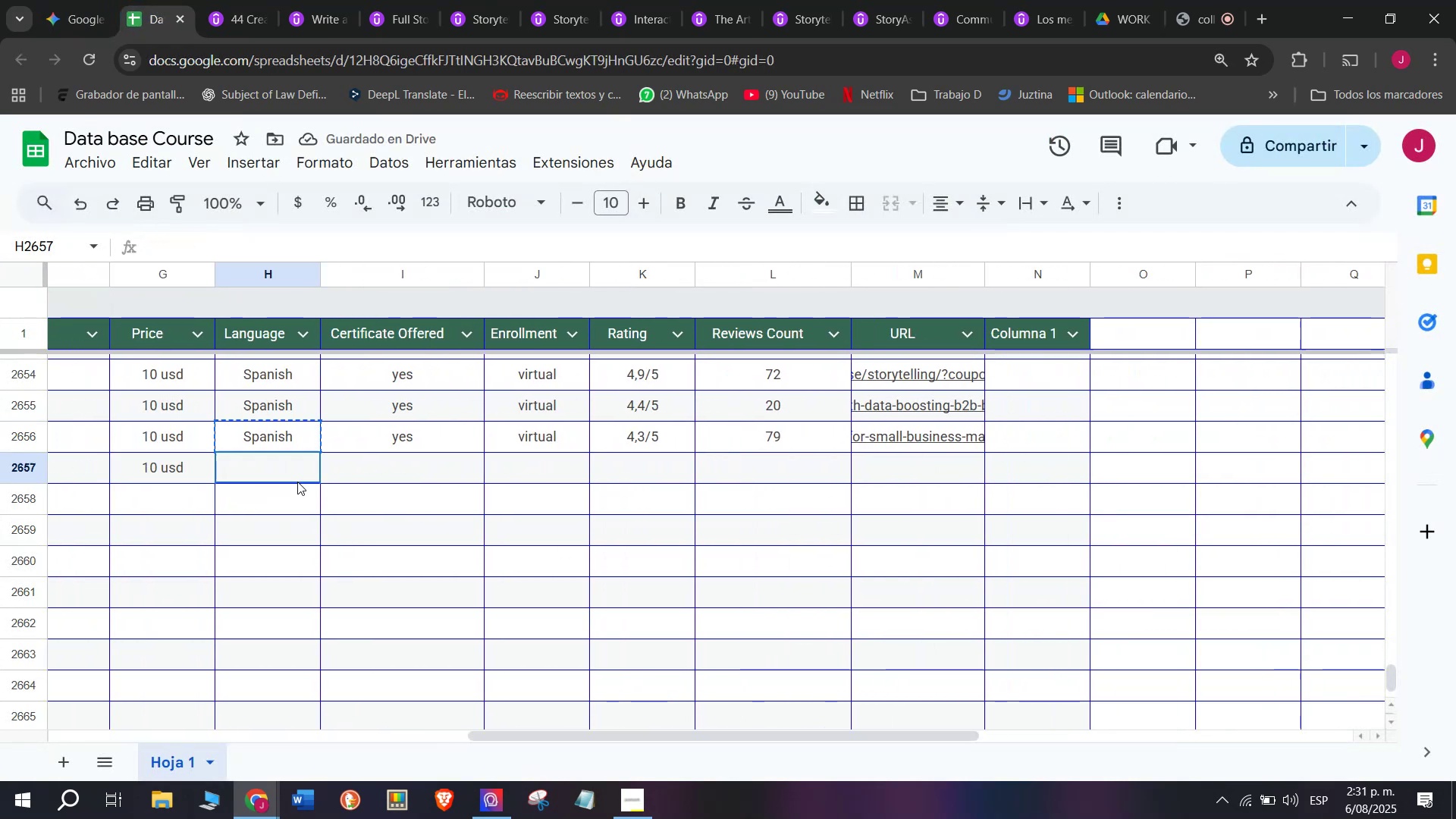 
key(Control+ControlLeft)
 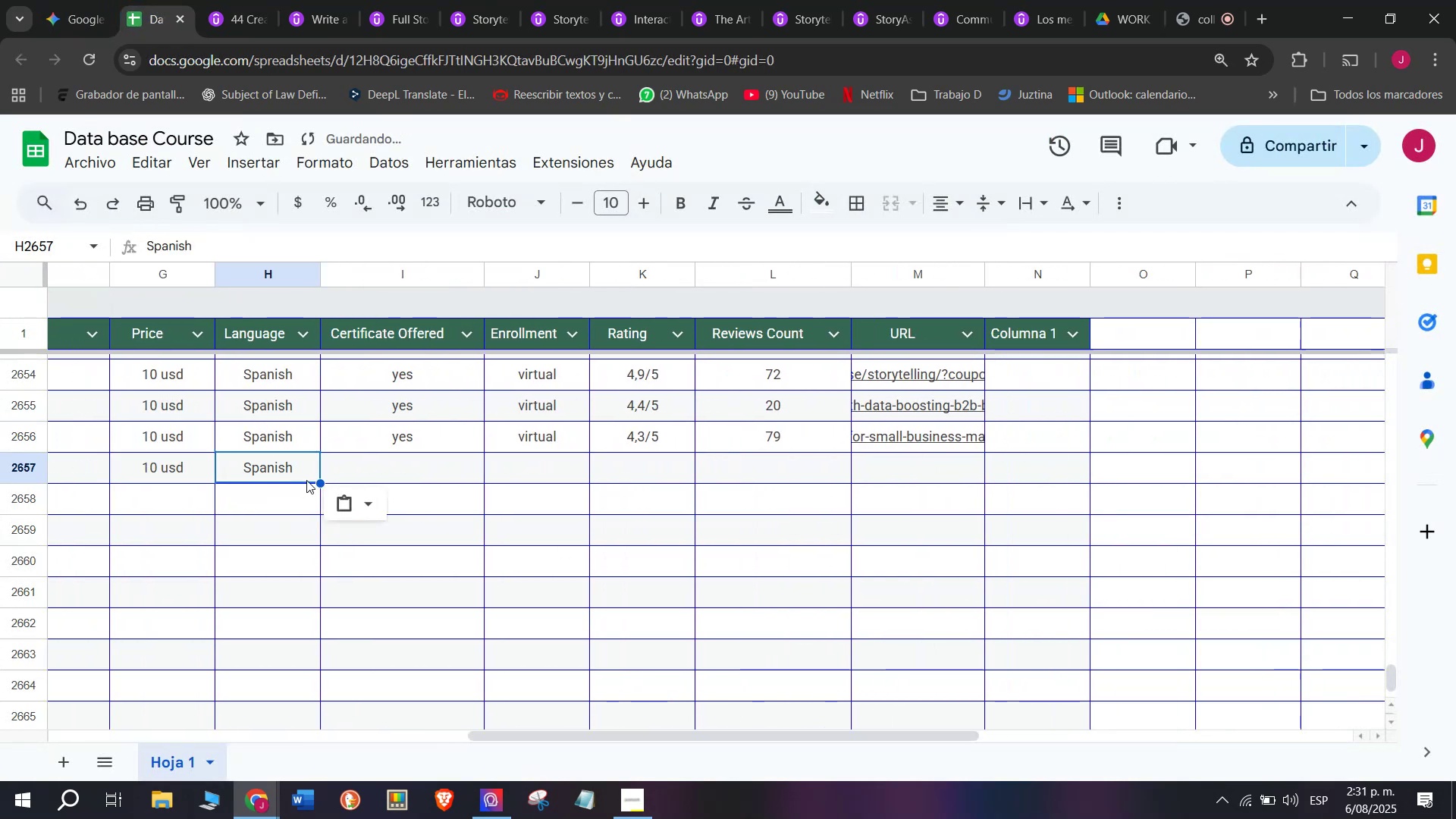 
double_click([297, 482])
 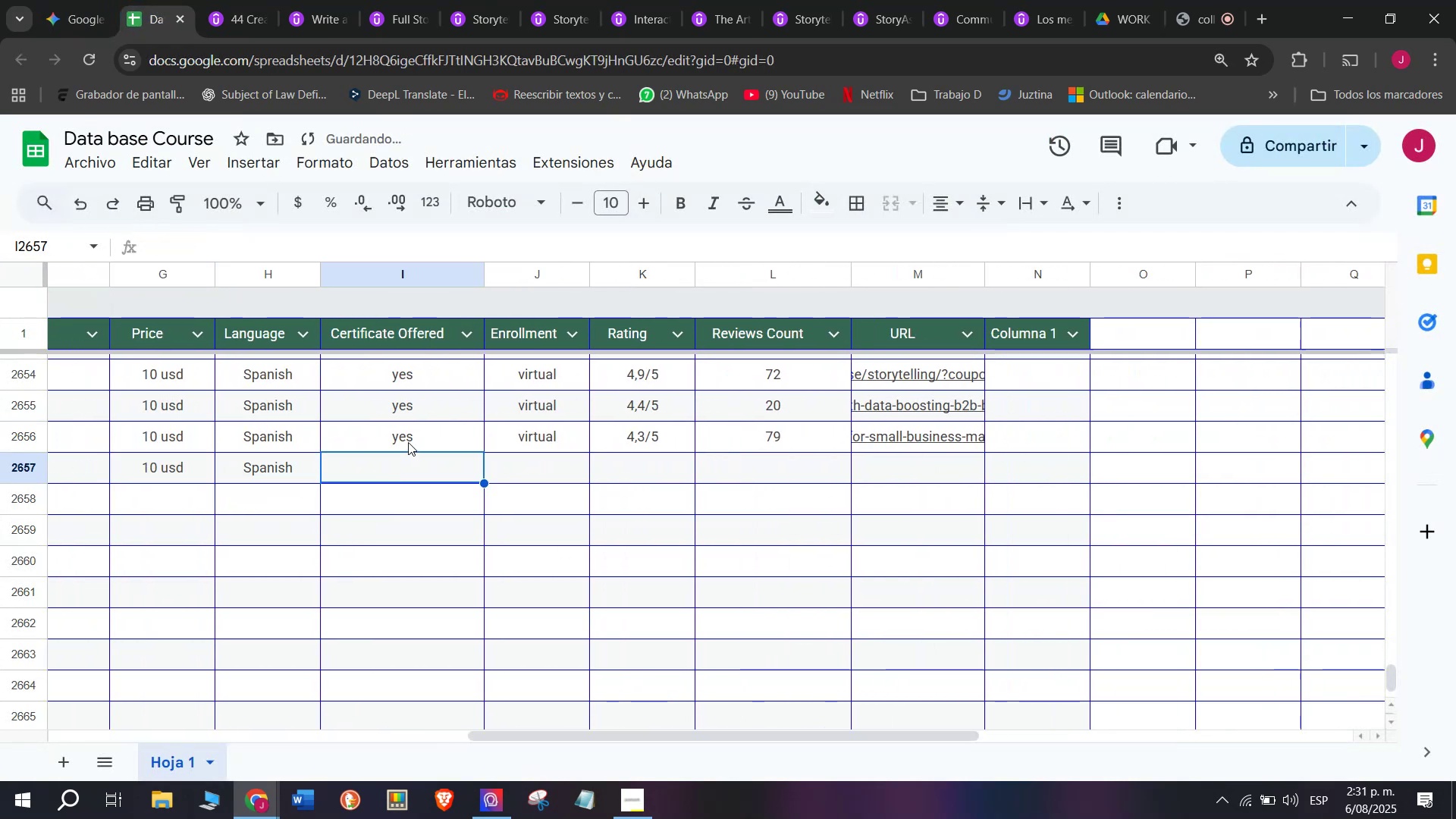 
key(Control+V)
 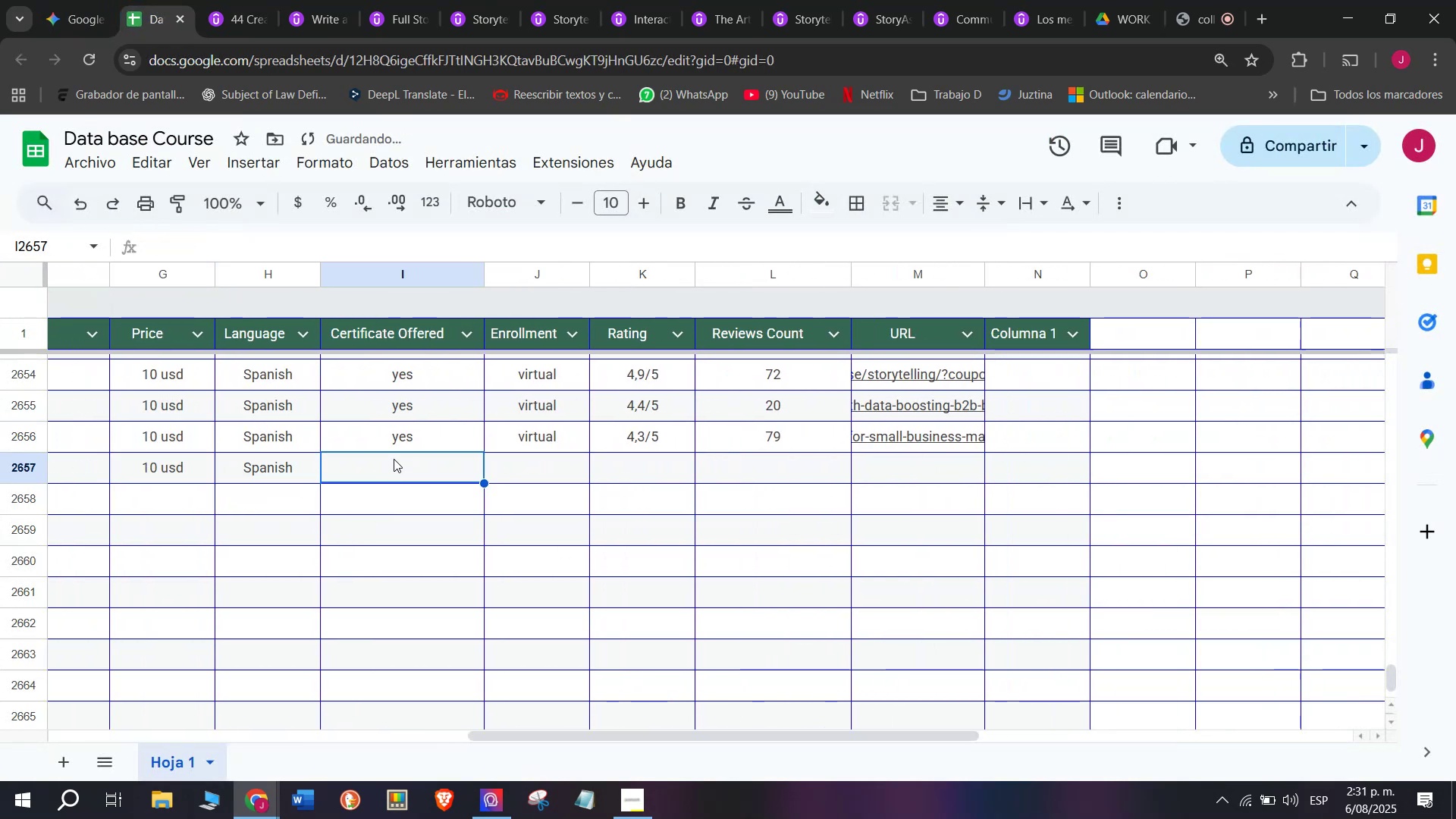 
triple_click([408, 442])
 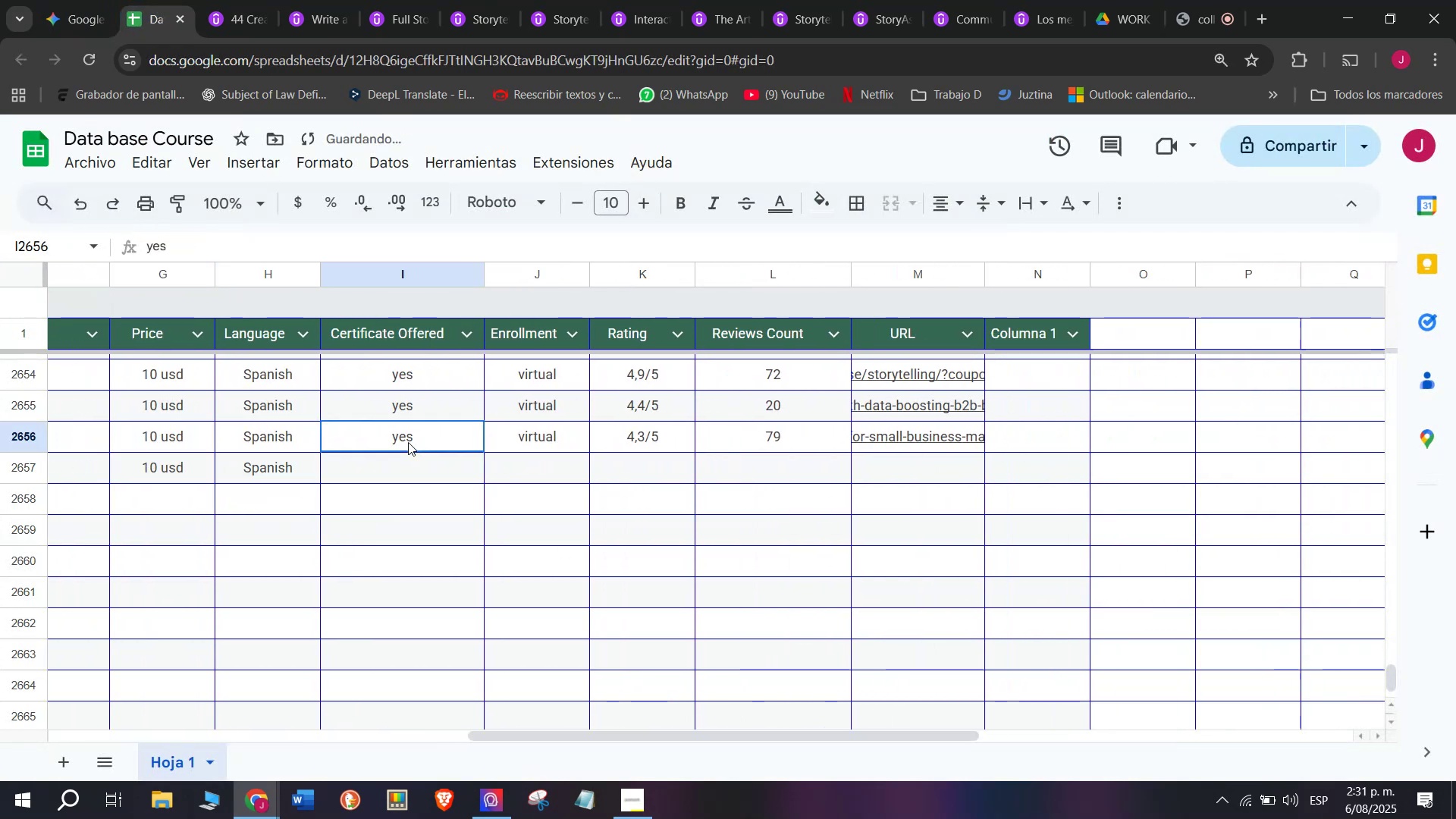 
key(Break)
 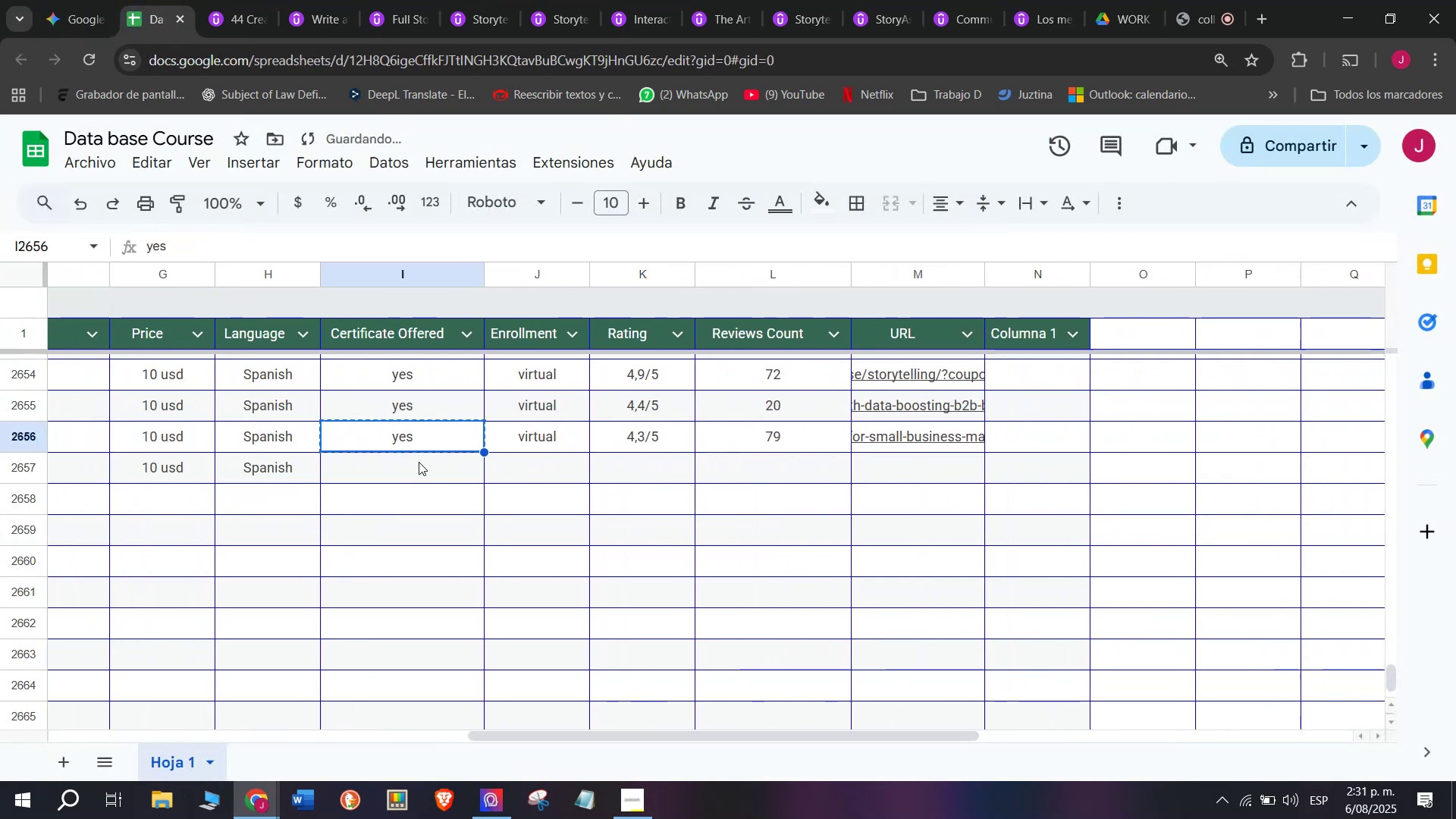 
key(Control+ControlLeft)
 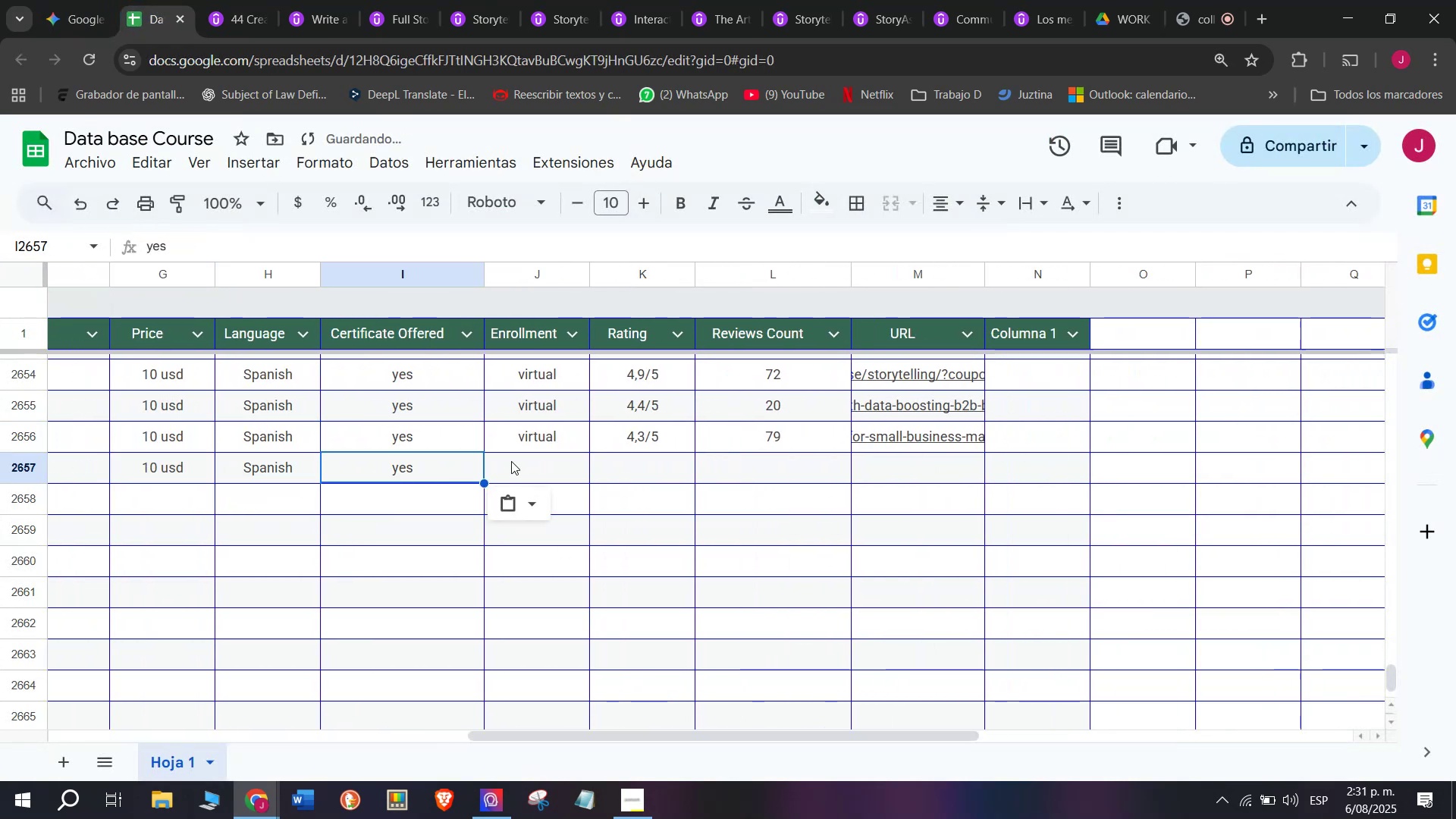 
key(Control+C)
 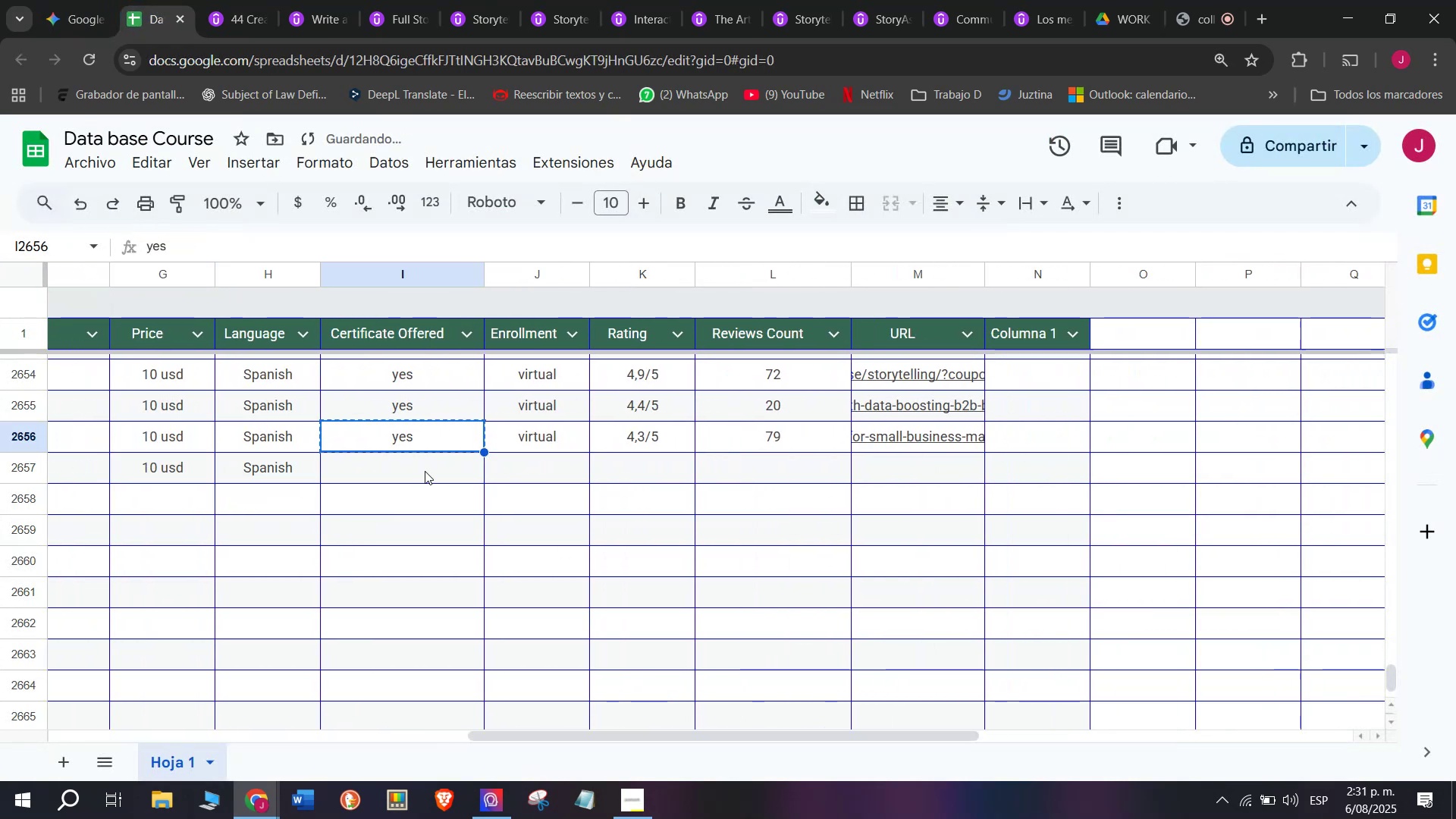 
key(Control+ControlLeft)
 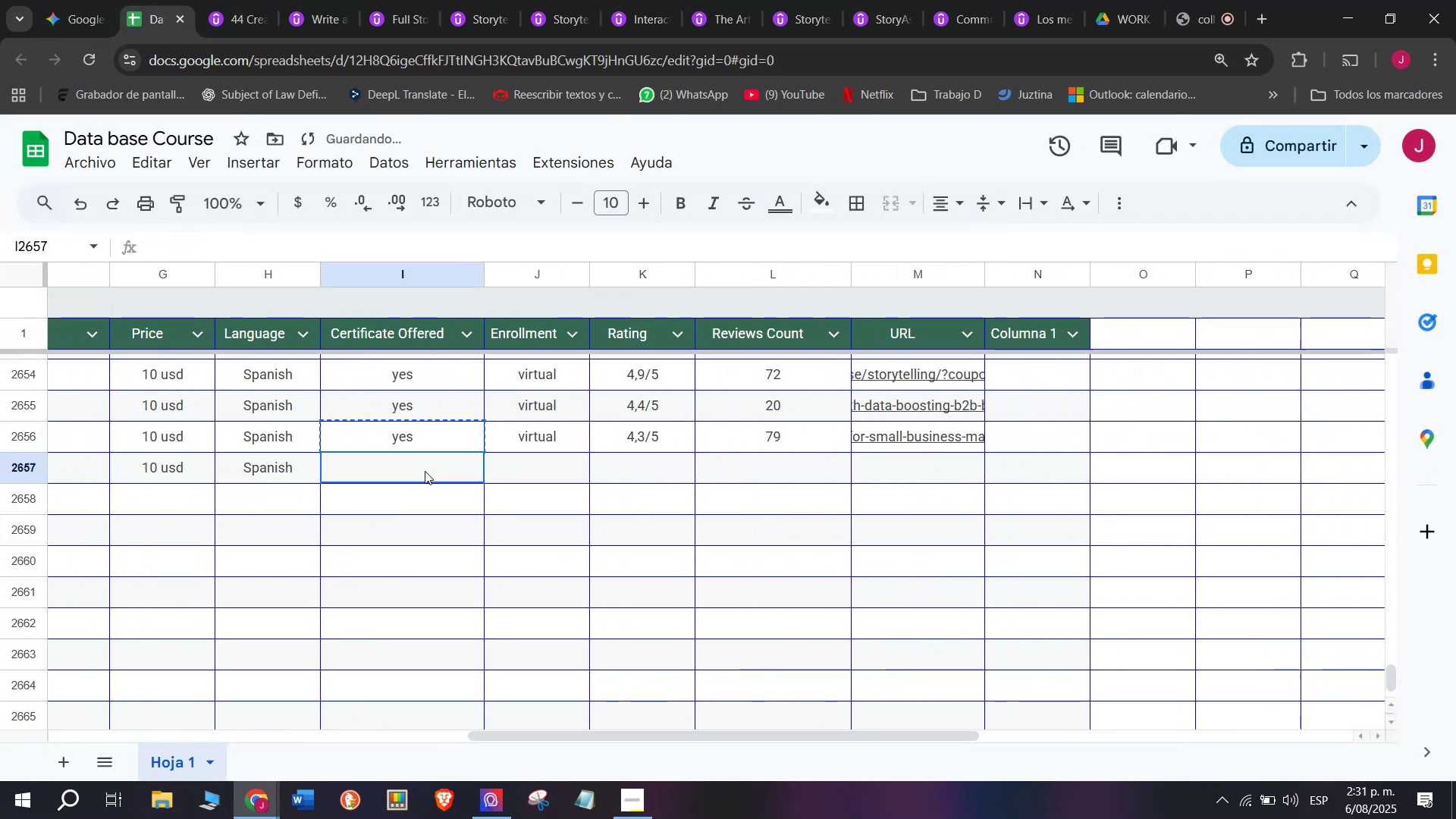 
key(Z)
 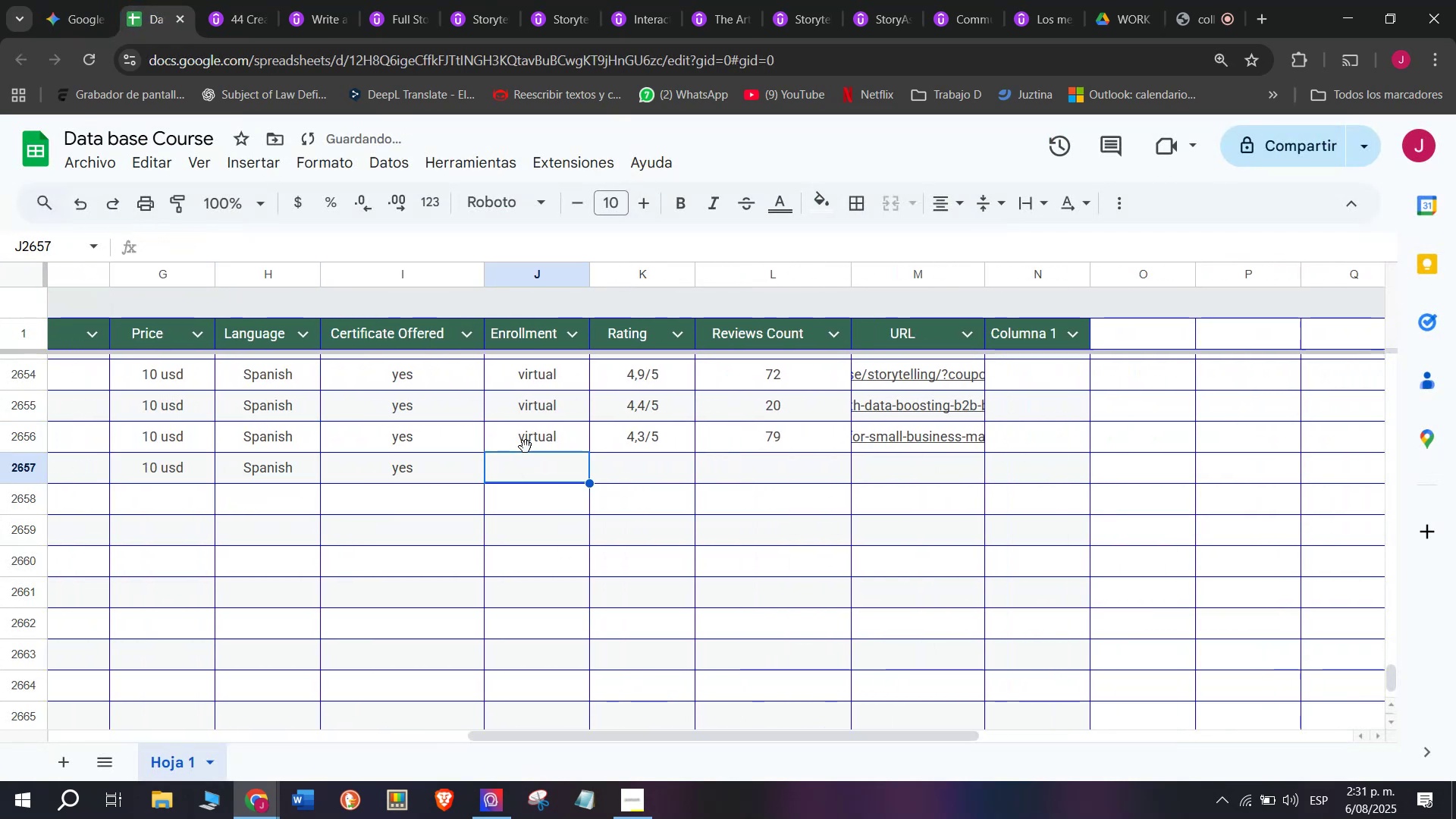 
key(Control+V)
 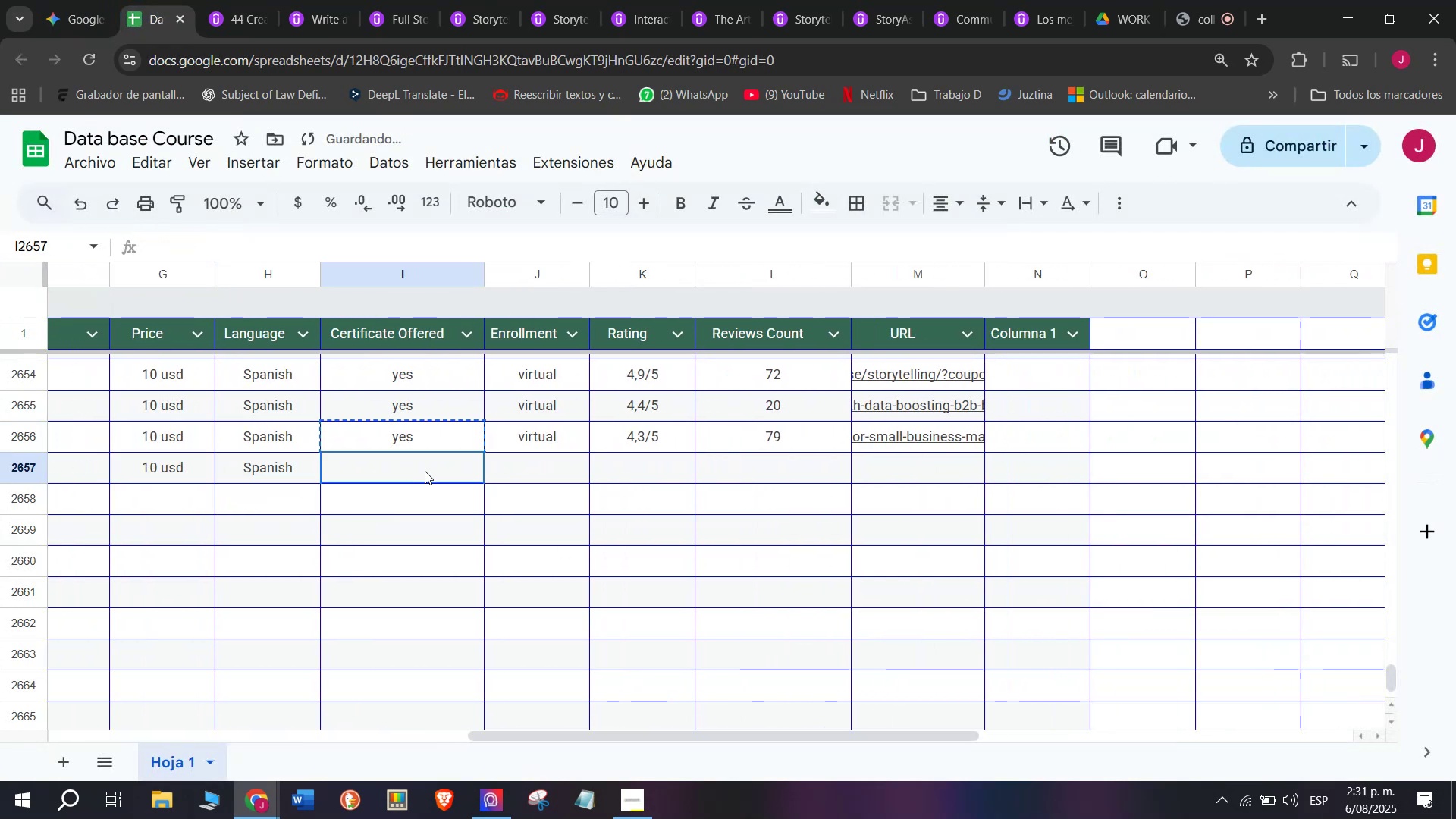 
triple_click([425, 471])
 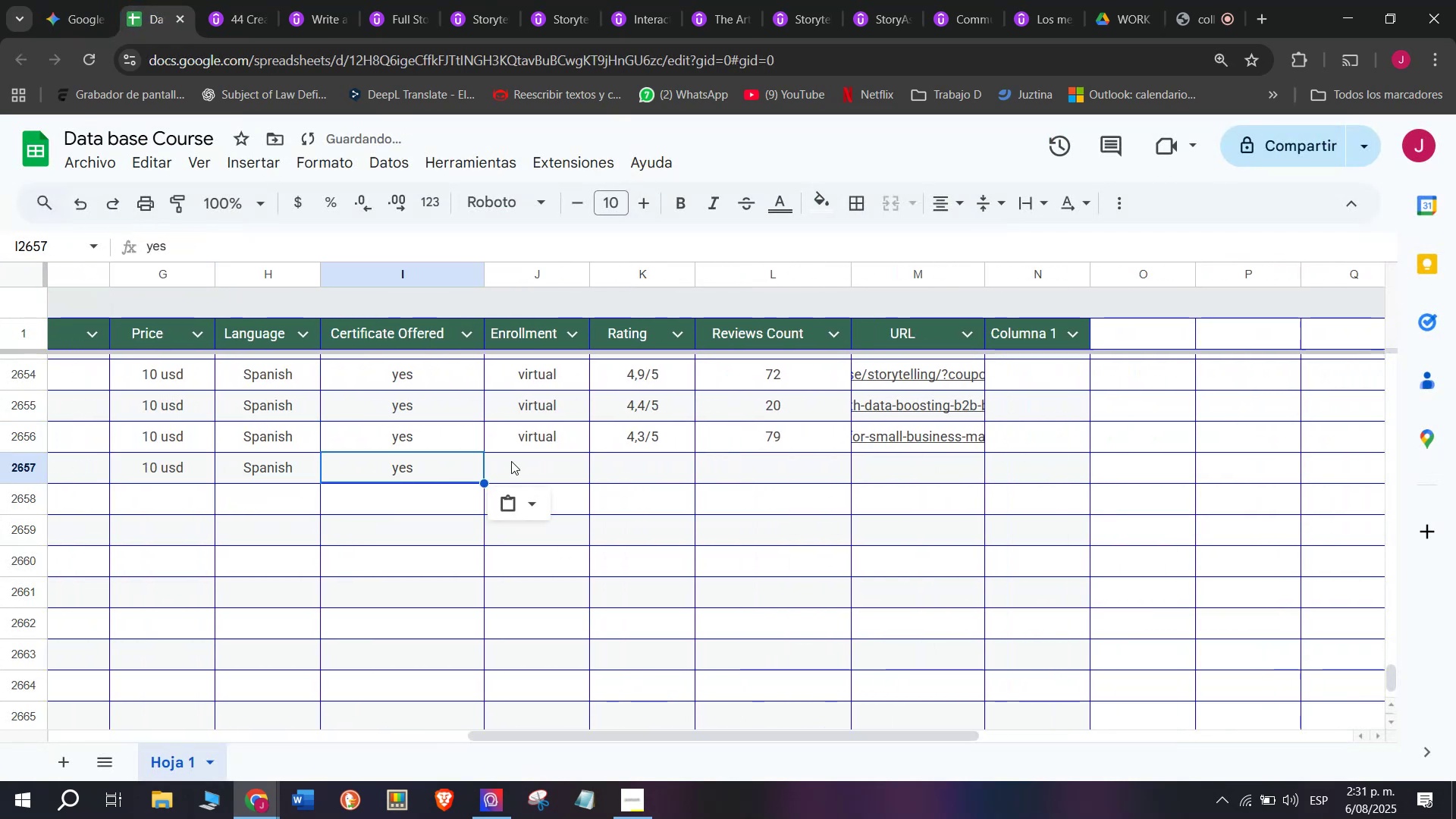 
triple_click([511, 461])
 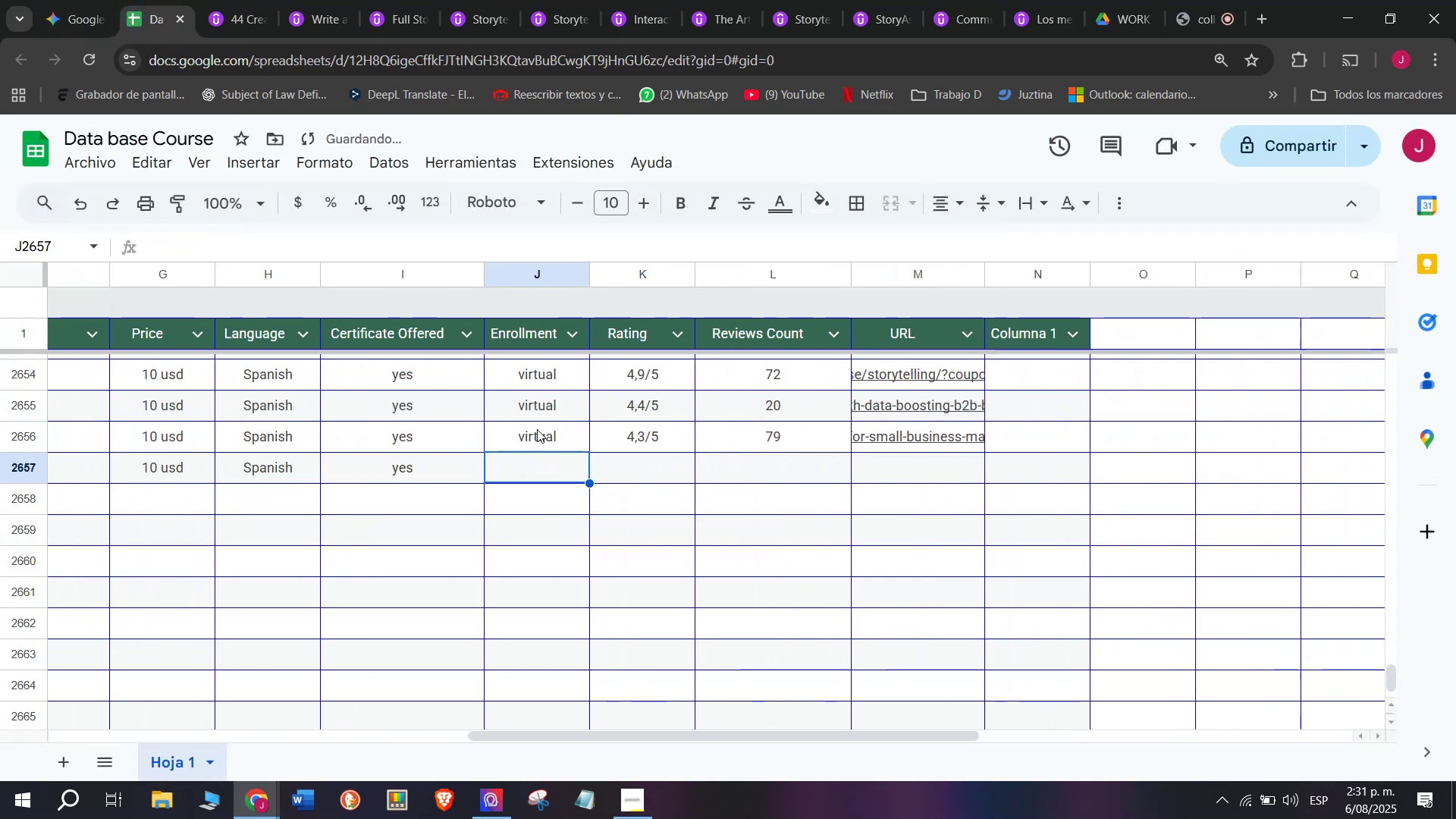 
triple_click([537, 429])
 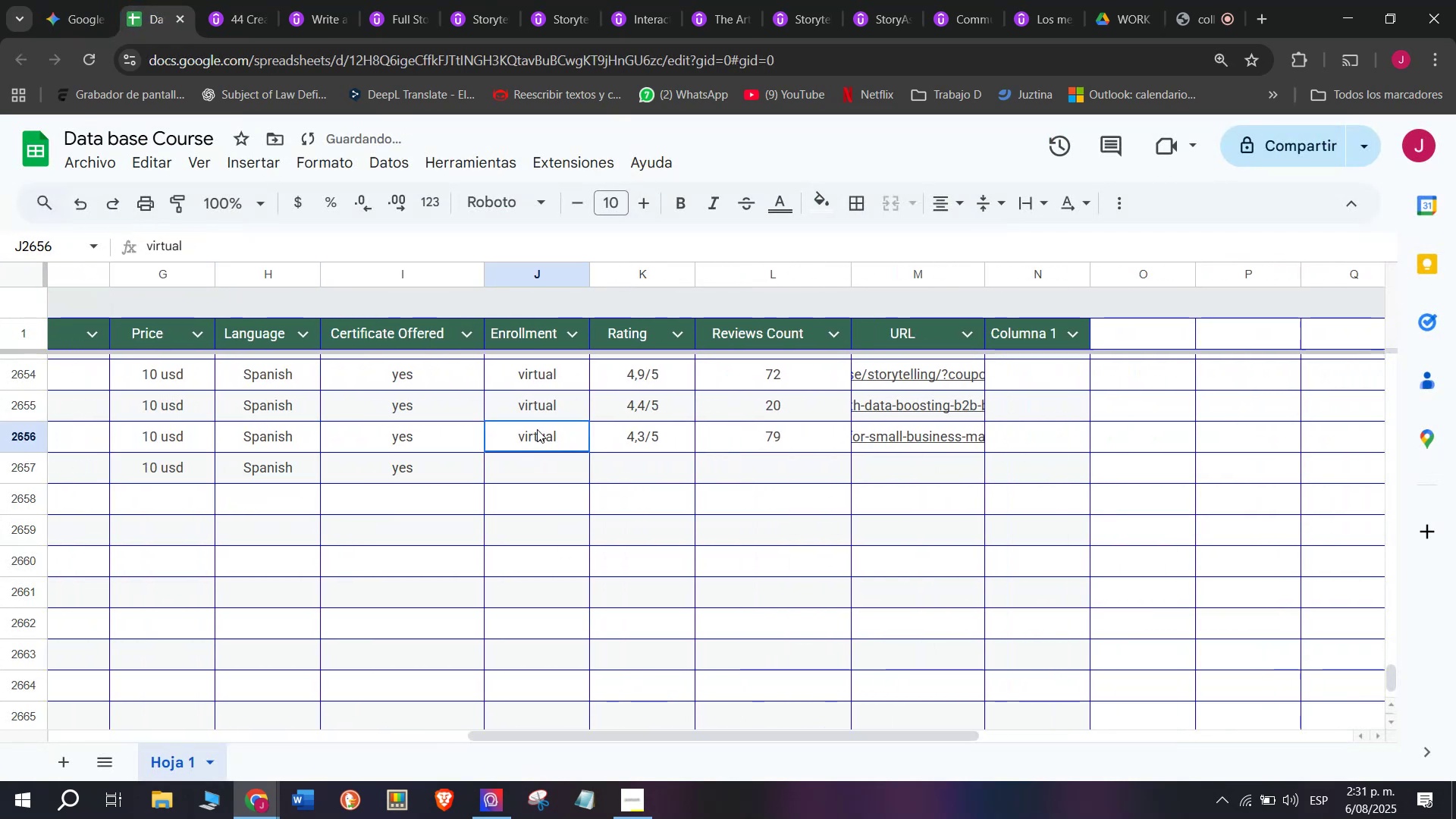 
key(Break)
 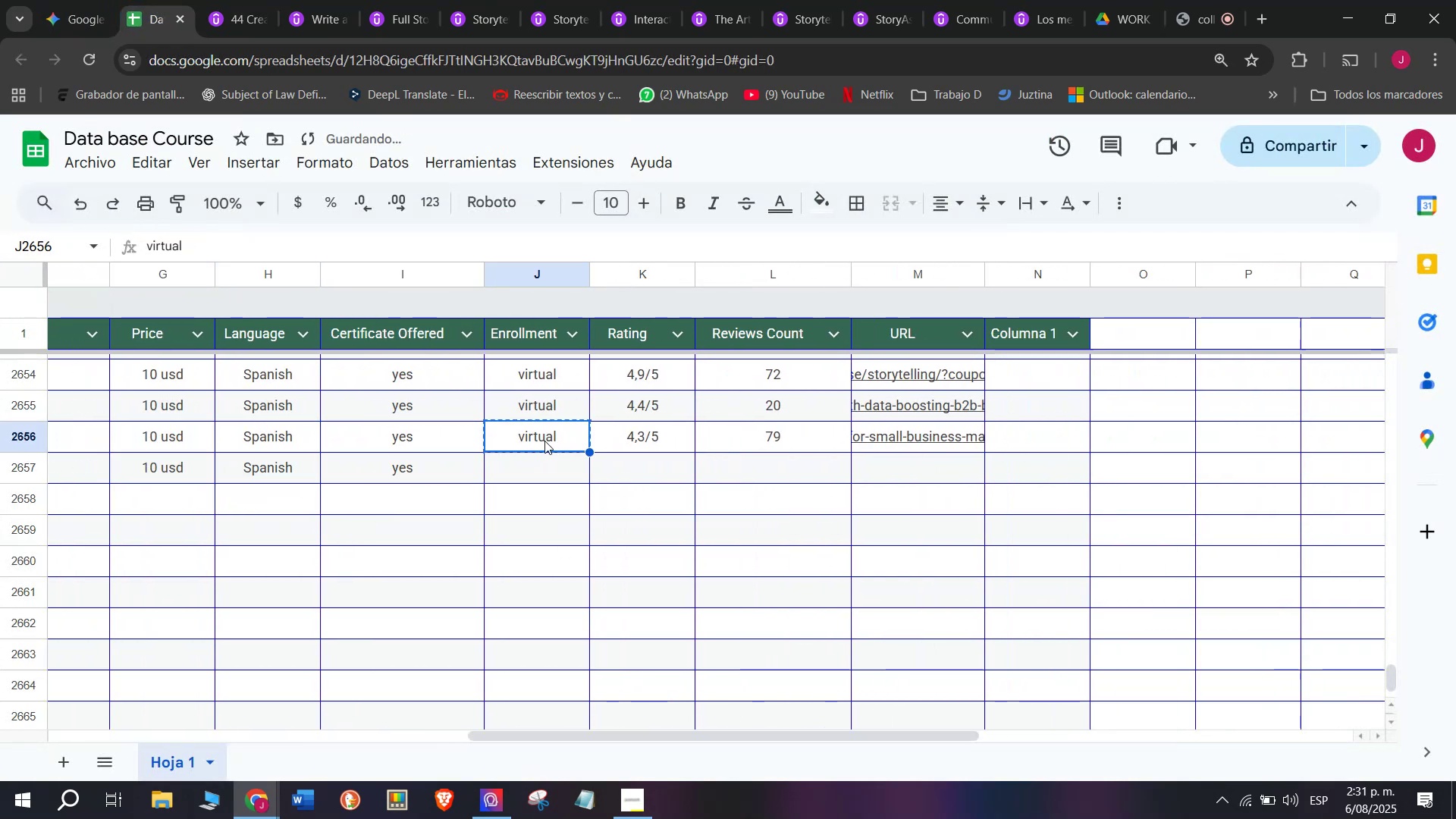 
key(Control+ControlLeft)
 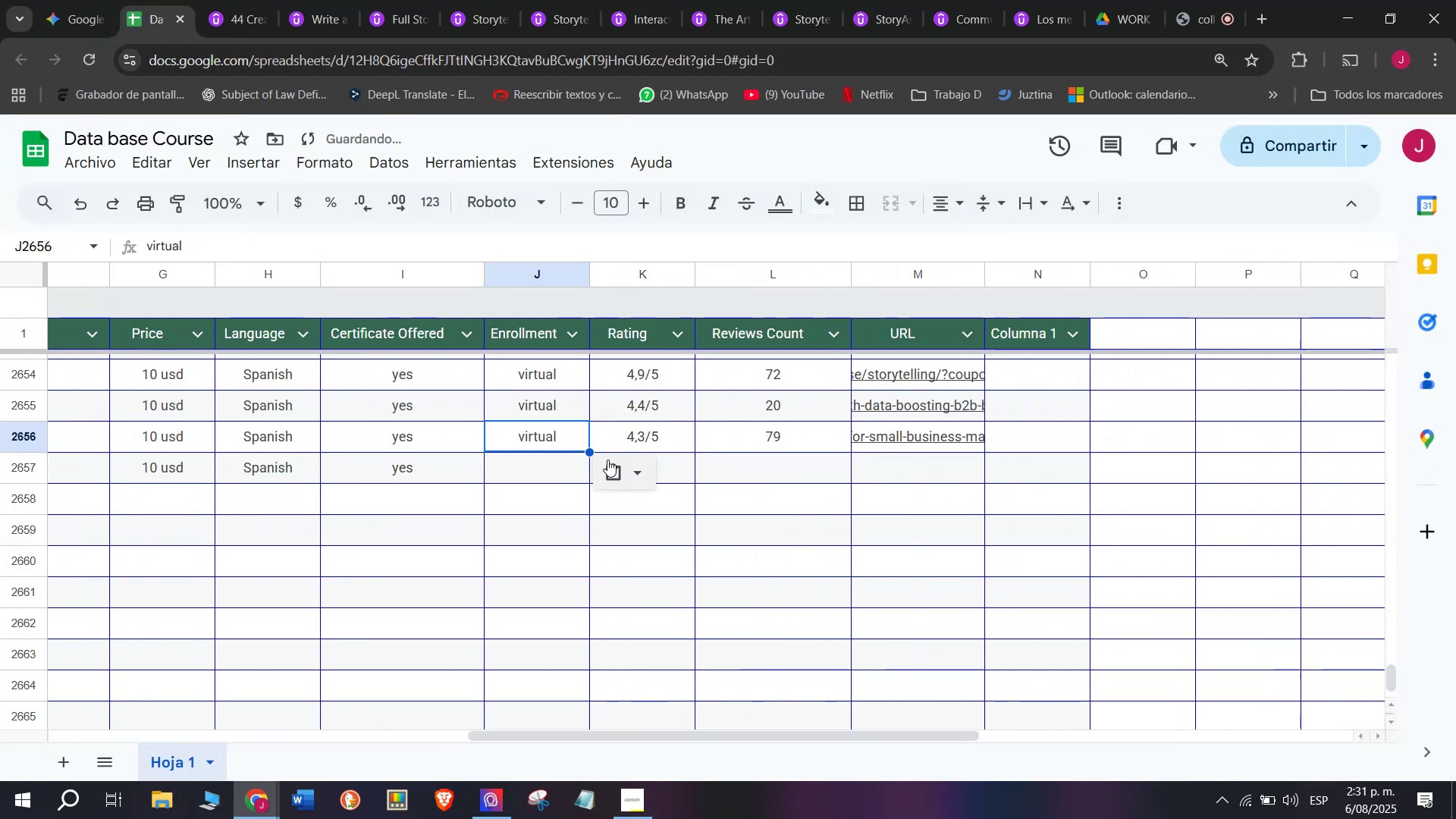 
key(Control+C)
 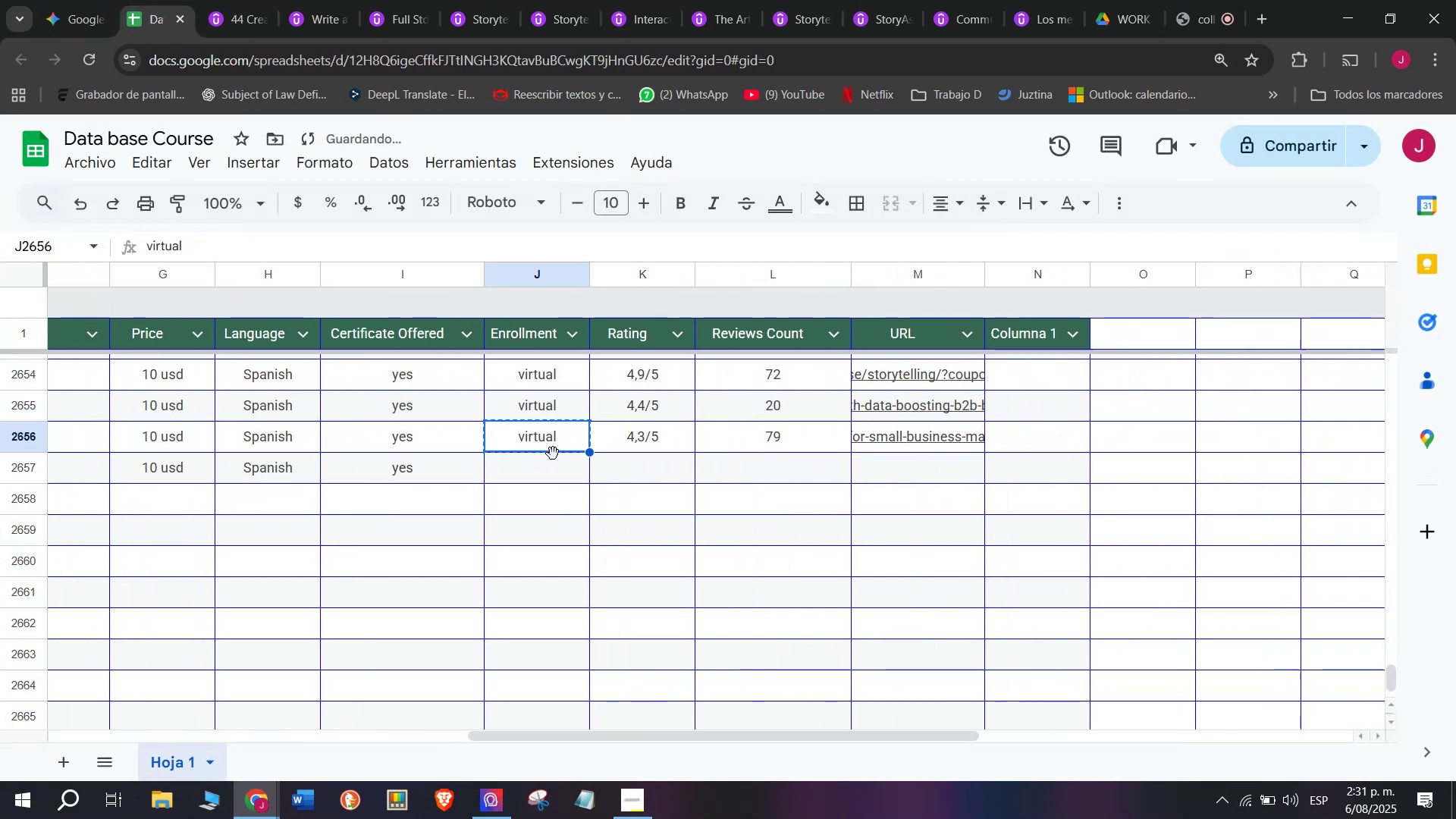 
key(Z)
 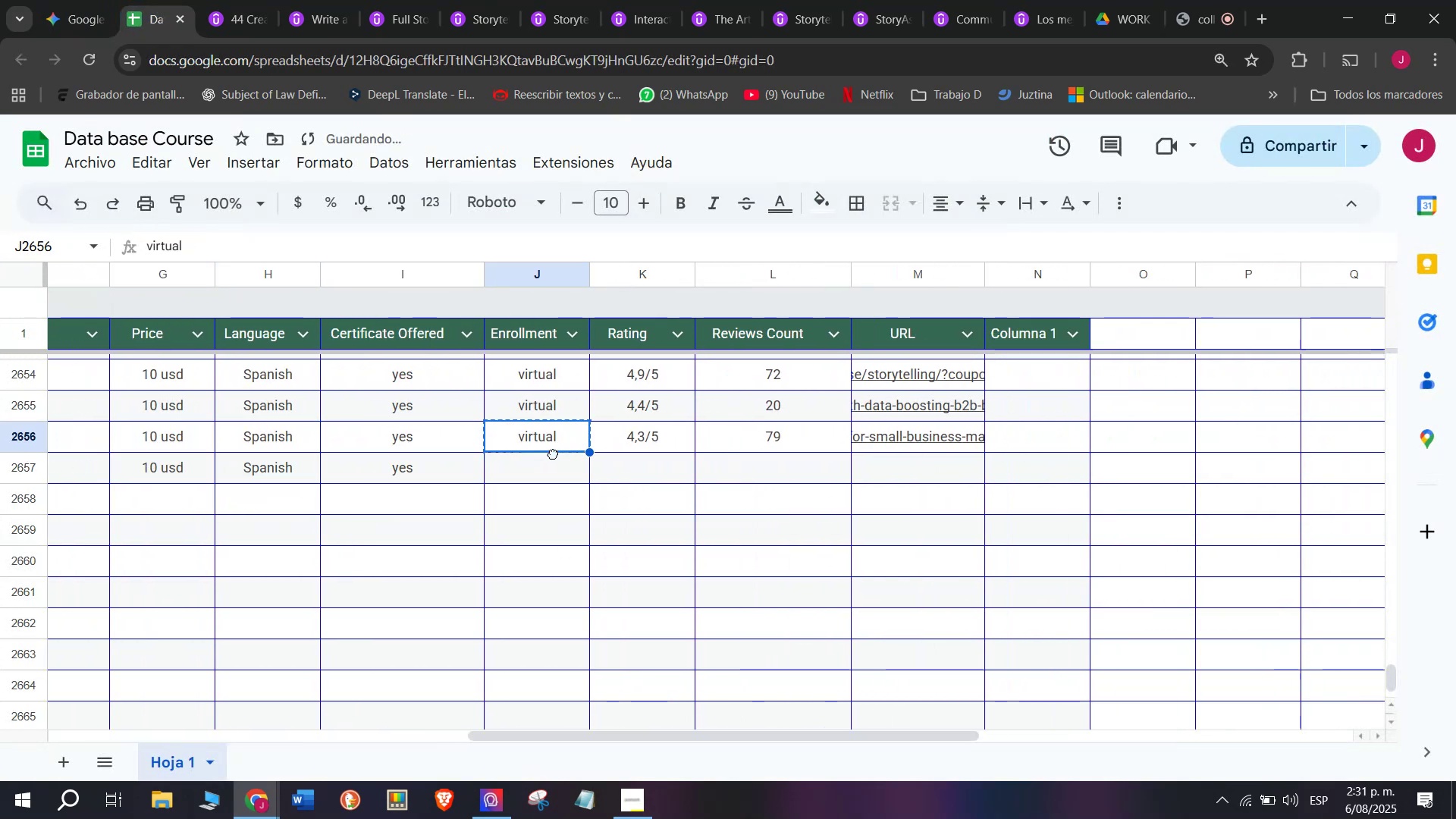 
key(Control+ControlLeft)
 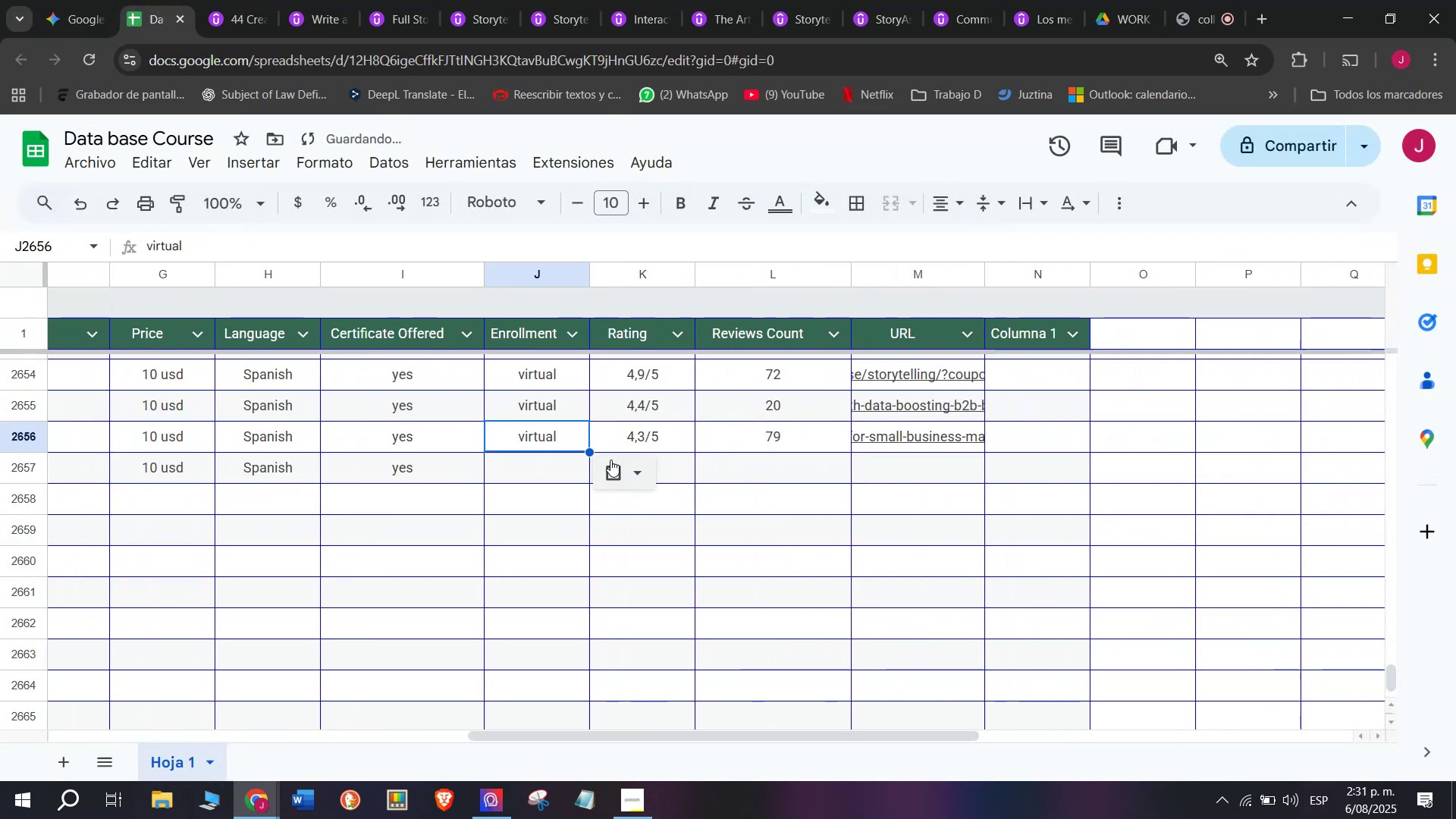 
key(Control+V)
 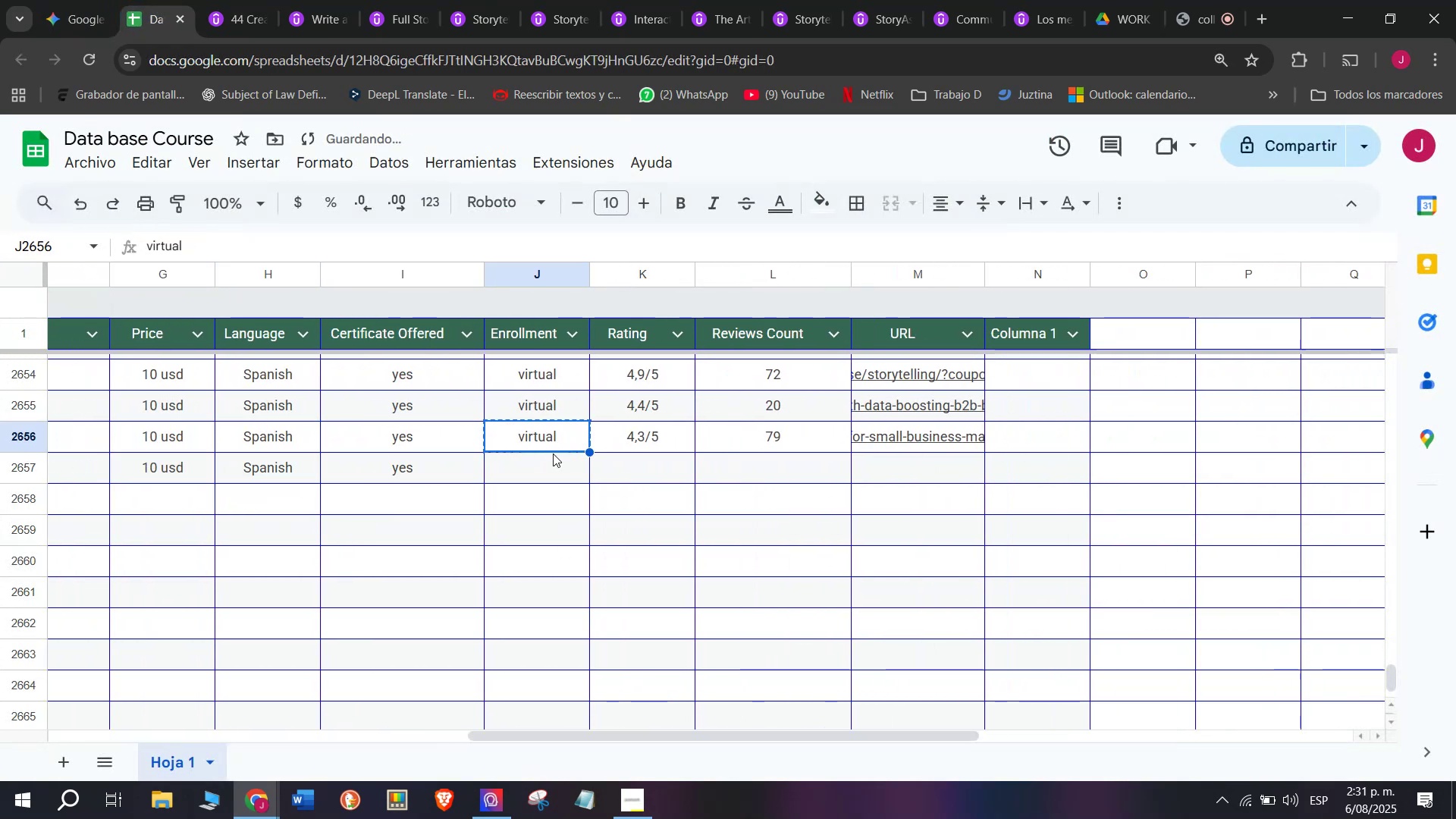 
triple_click([553, 453])
 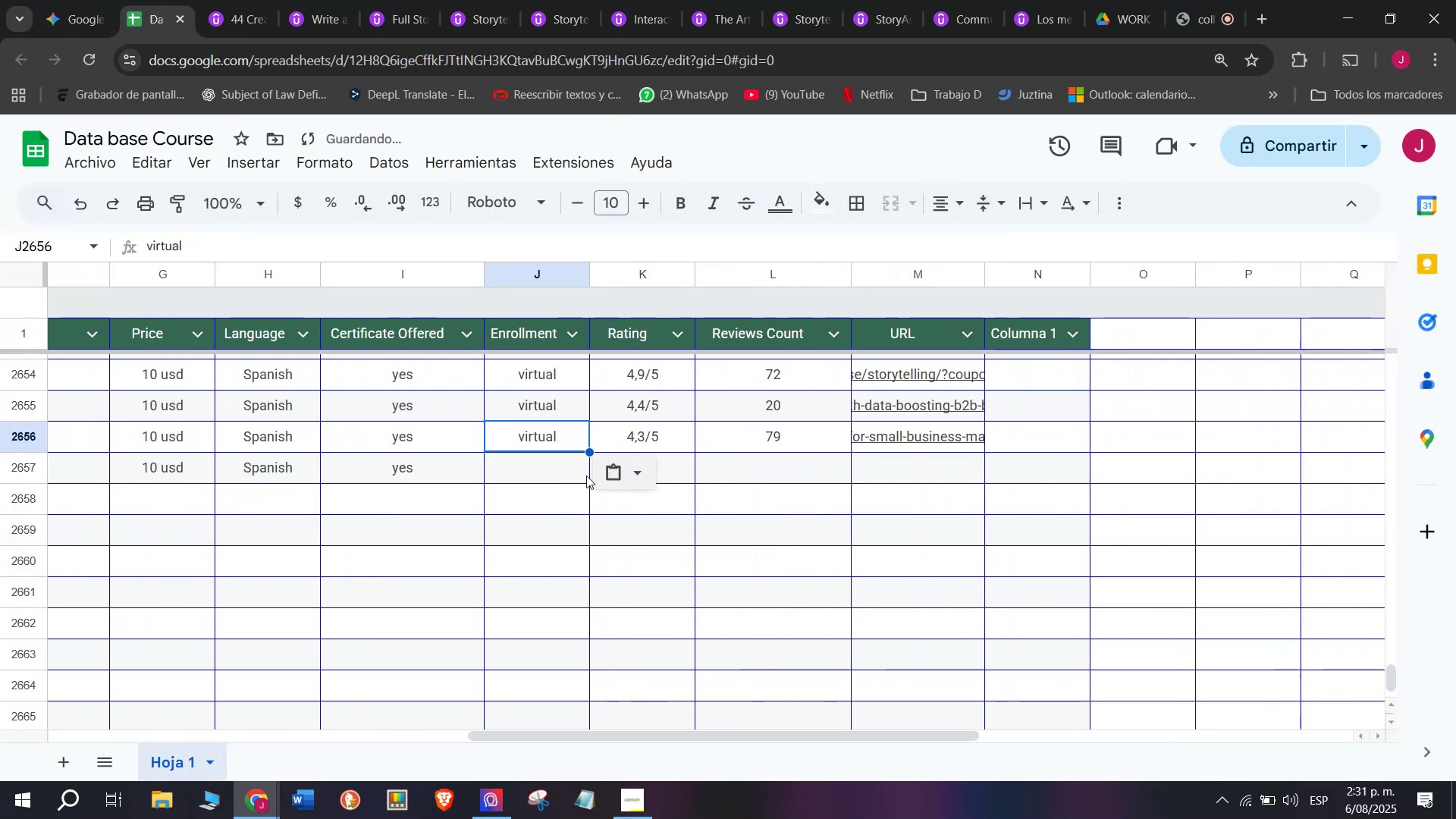 
left_click([566, 481])
 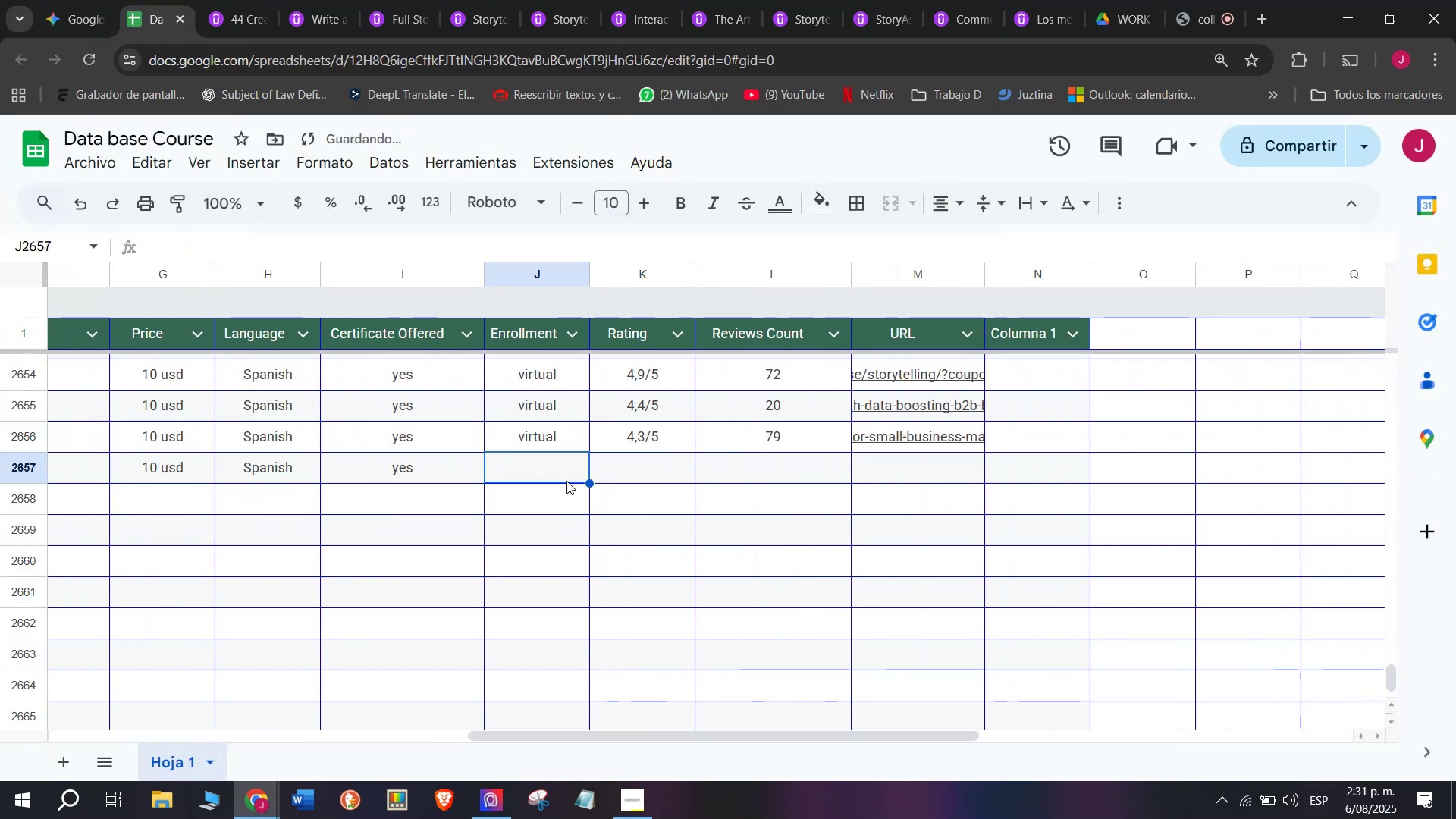 
key(Control+ControlLeft)
 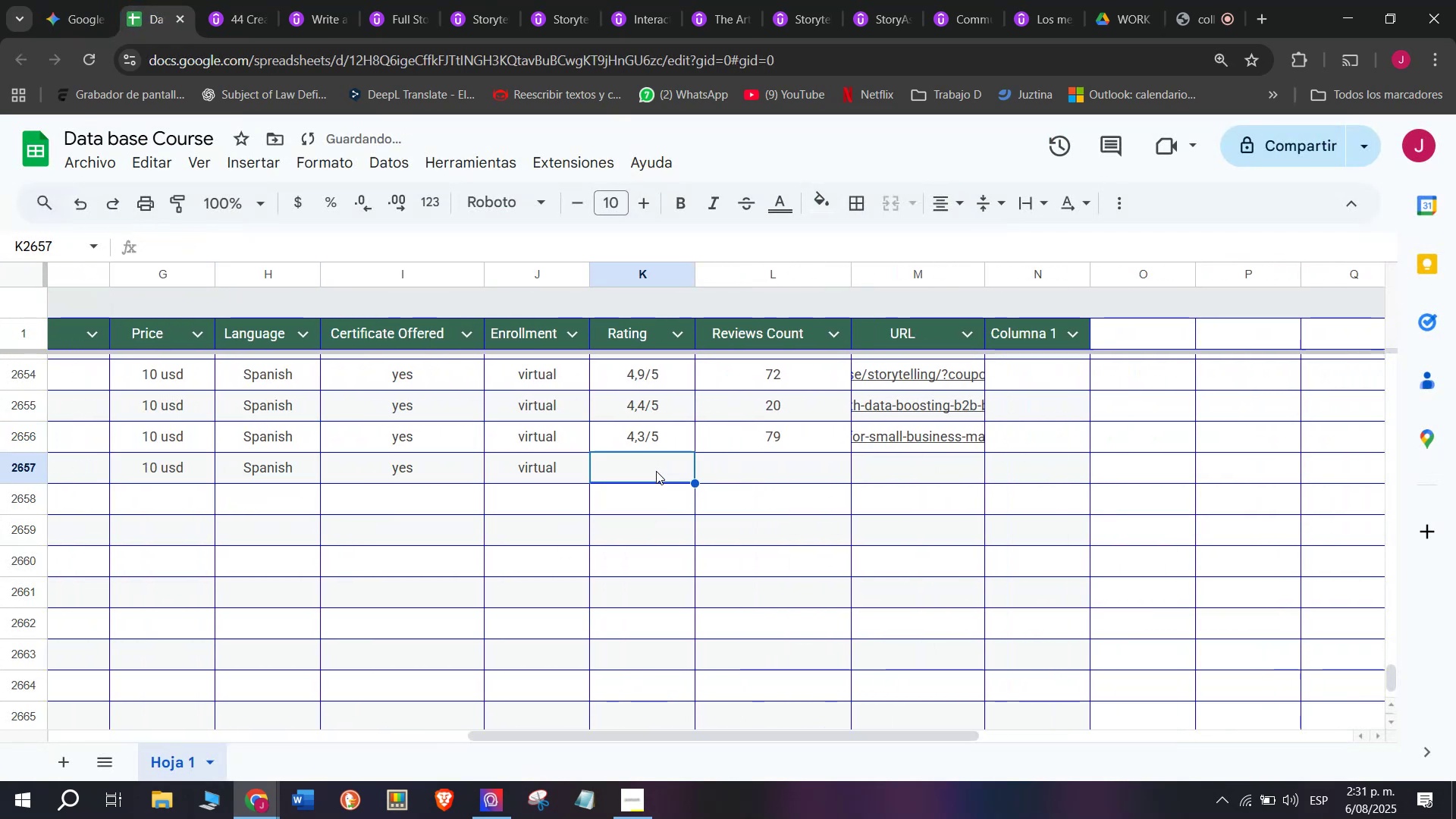 
key(Z)
 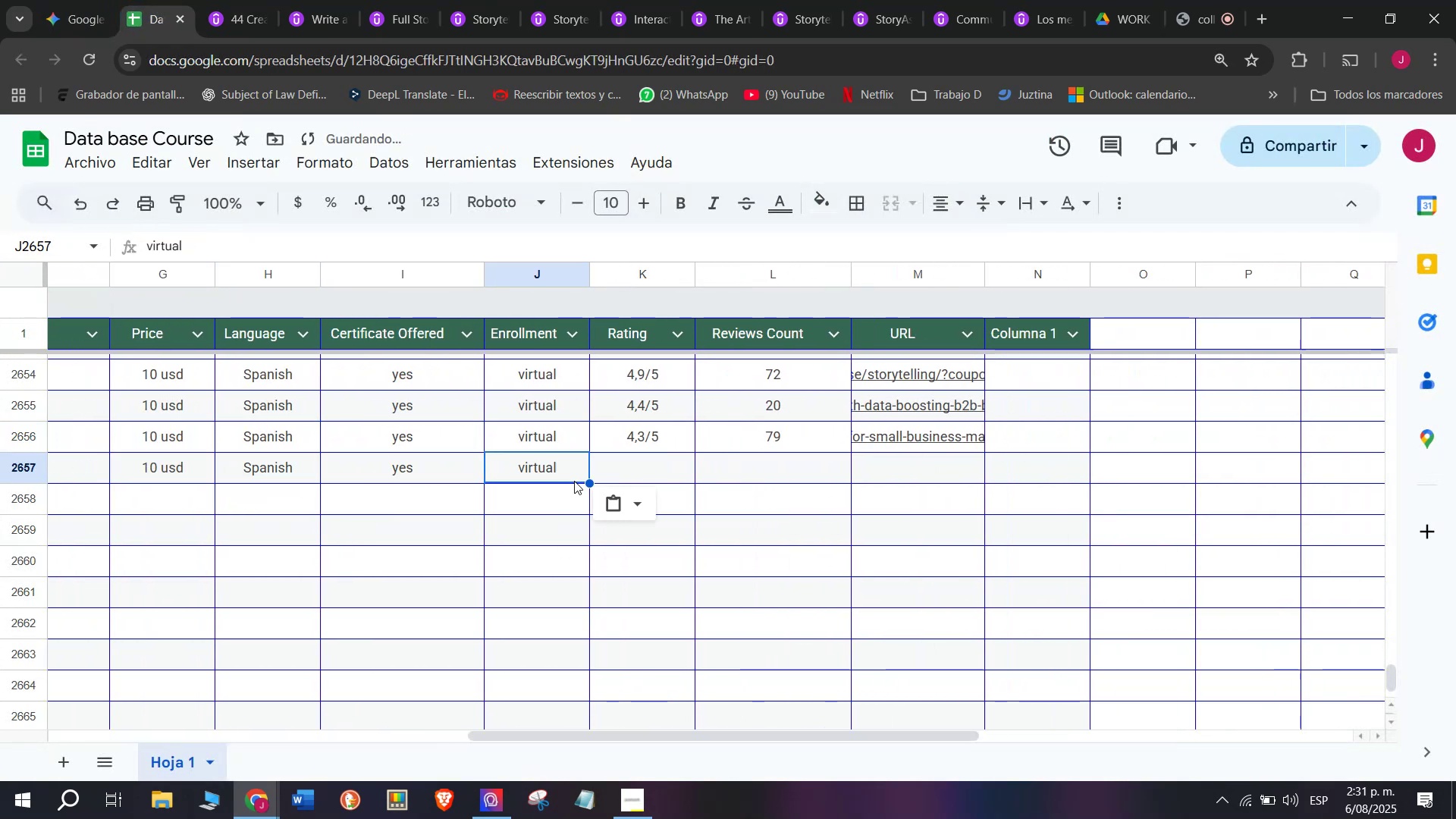 
key(Control+V)
 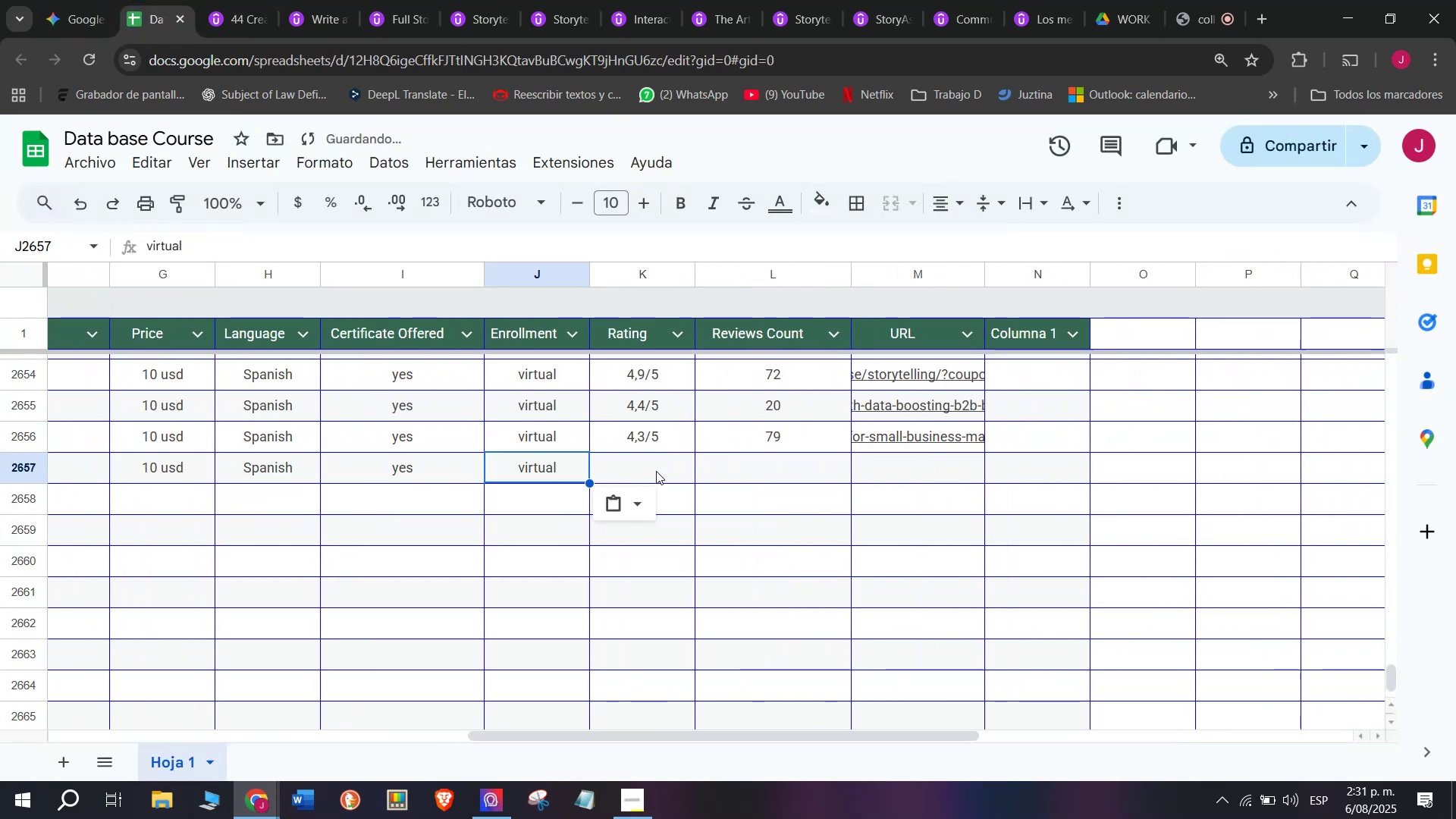 
double_click([656, 471])
 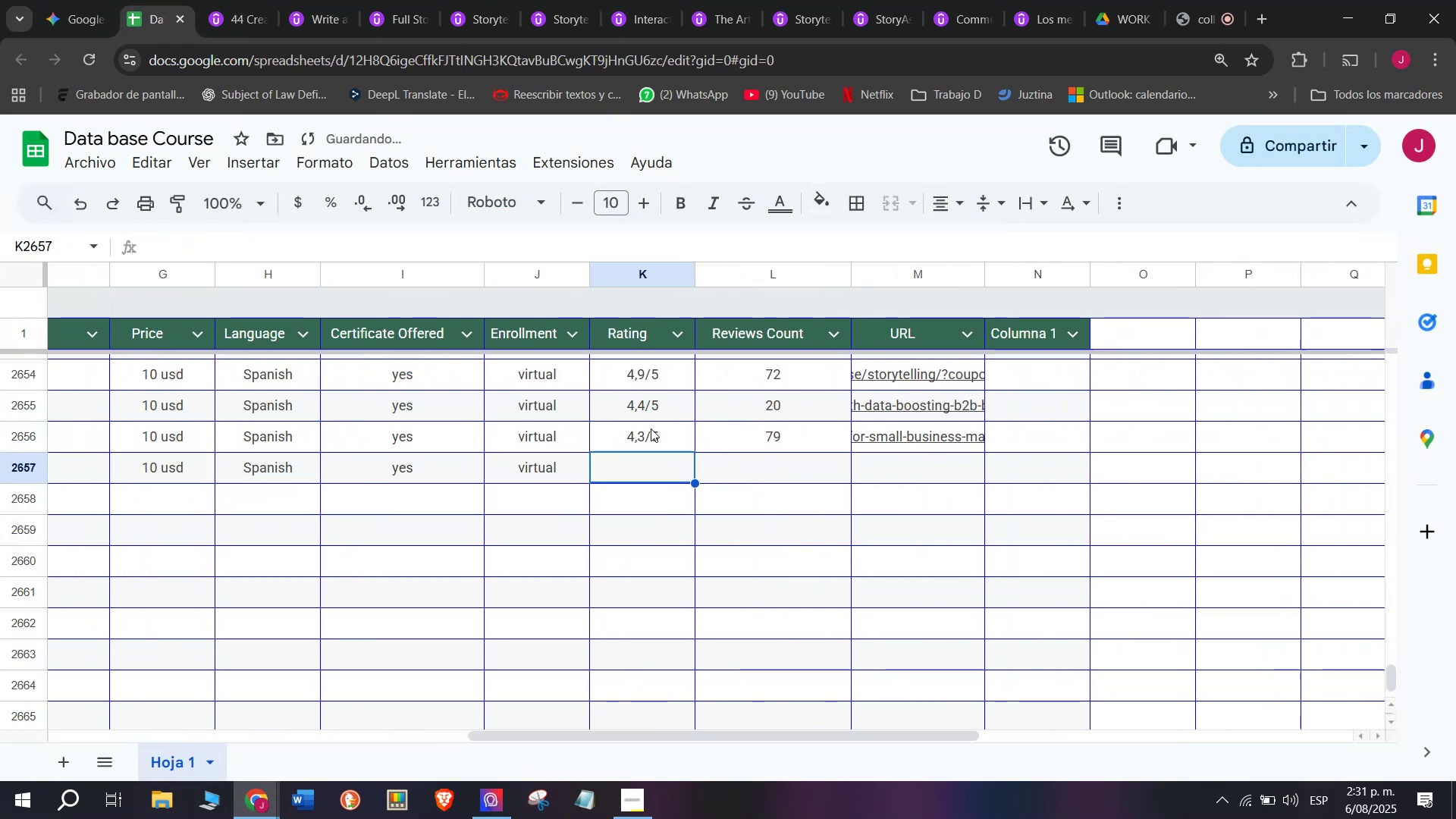 
key(Break)
 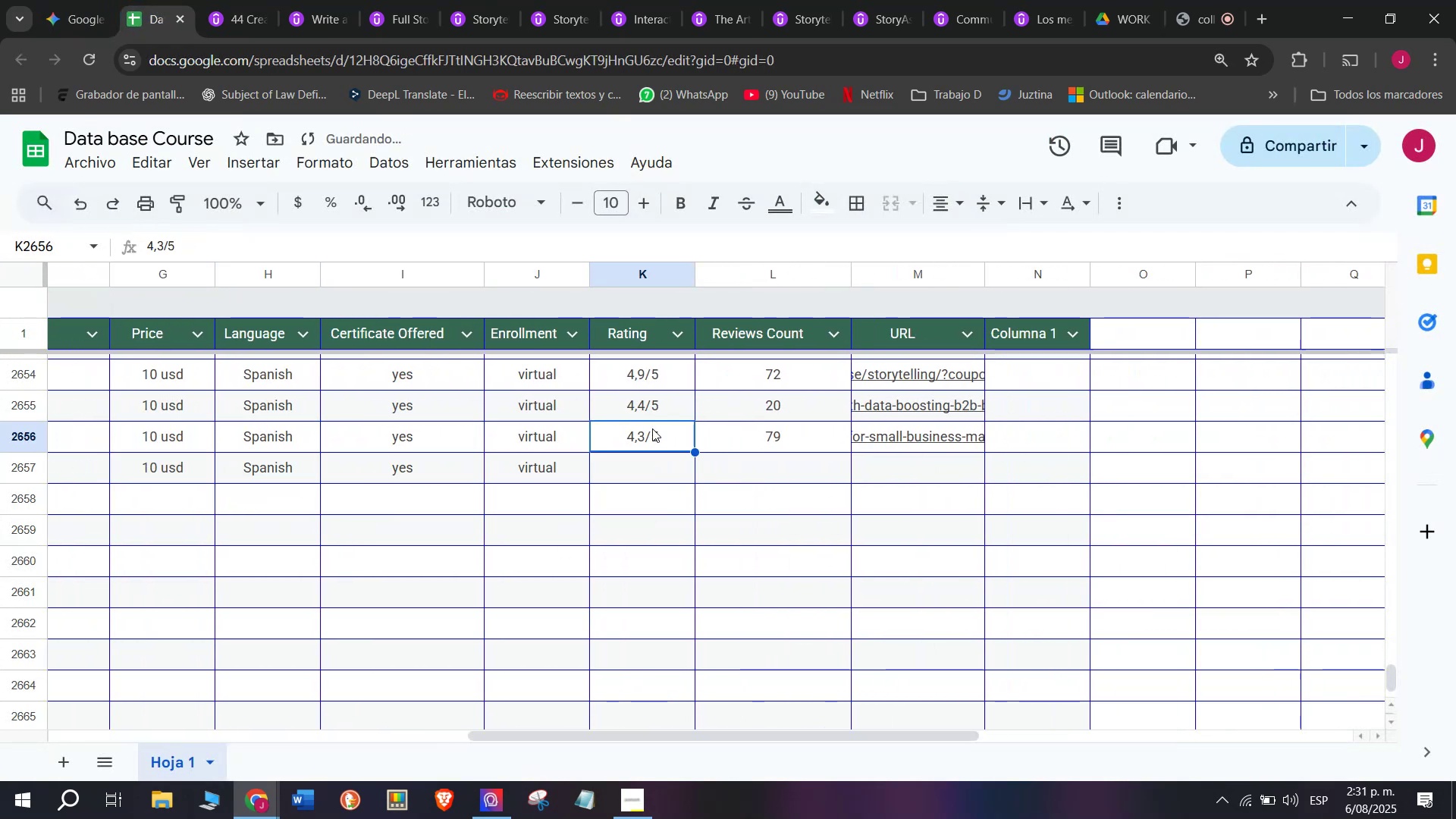 
key(Control+ControlLeft)
 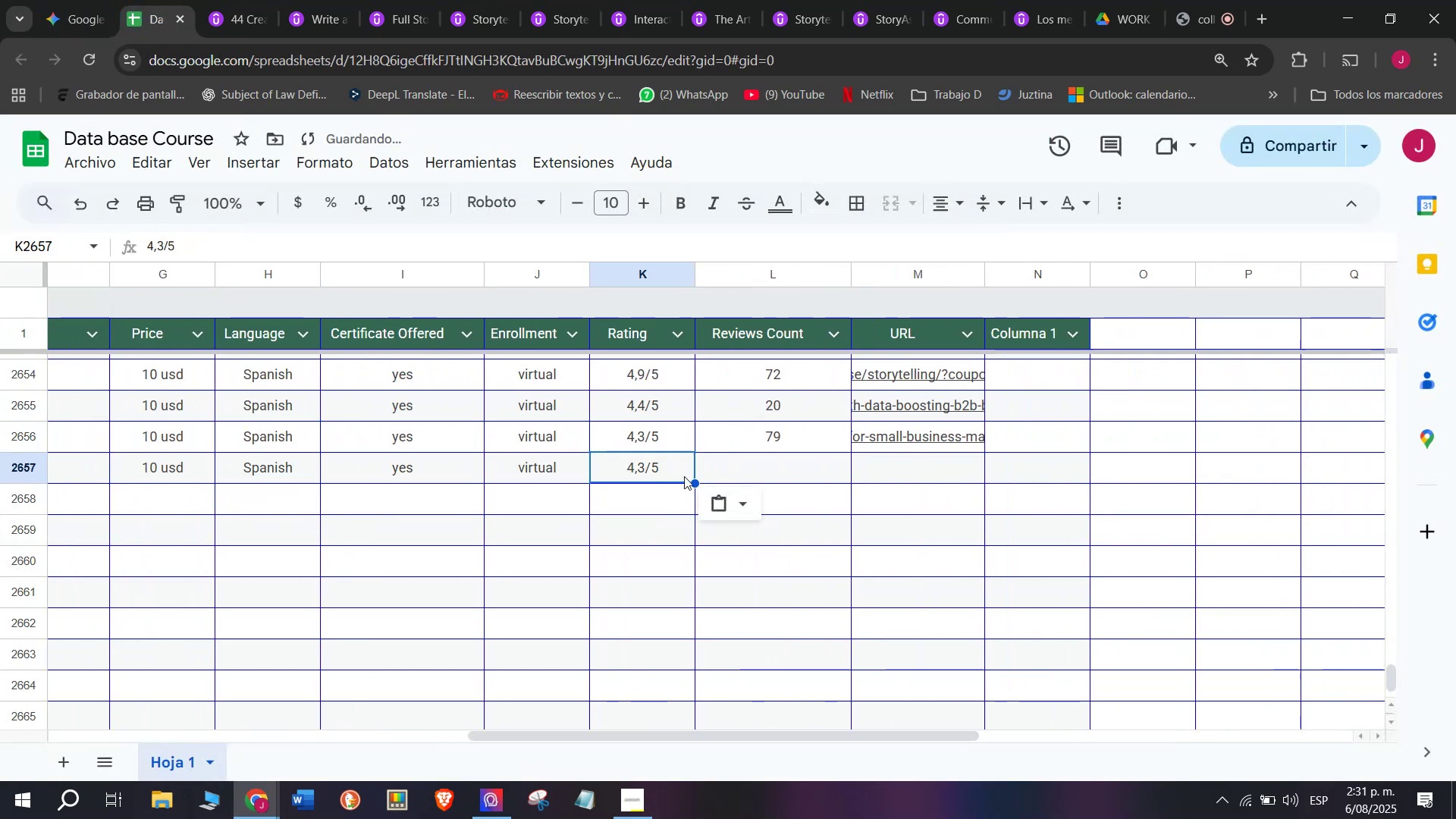 
key(Control+C)
 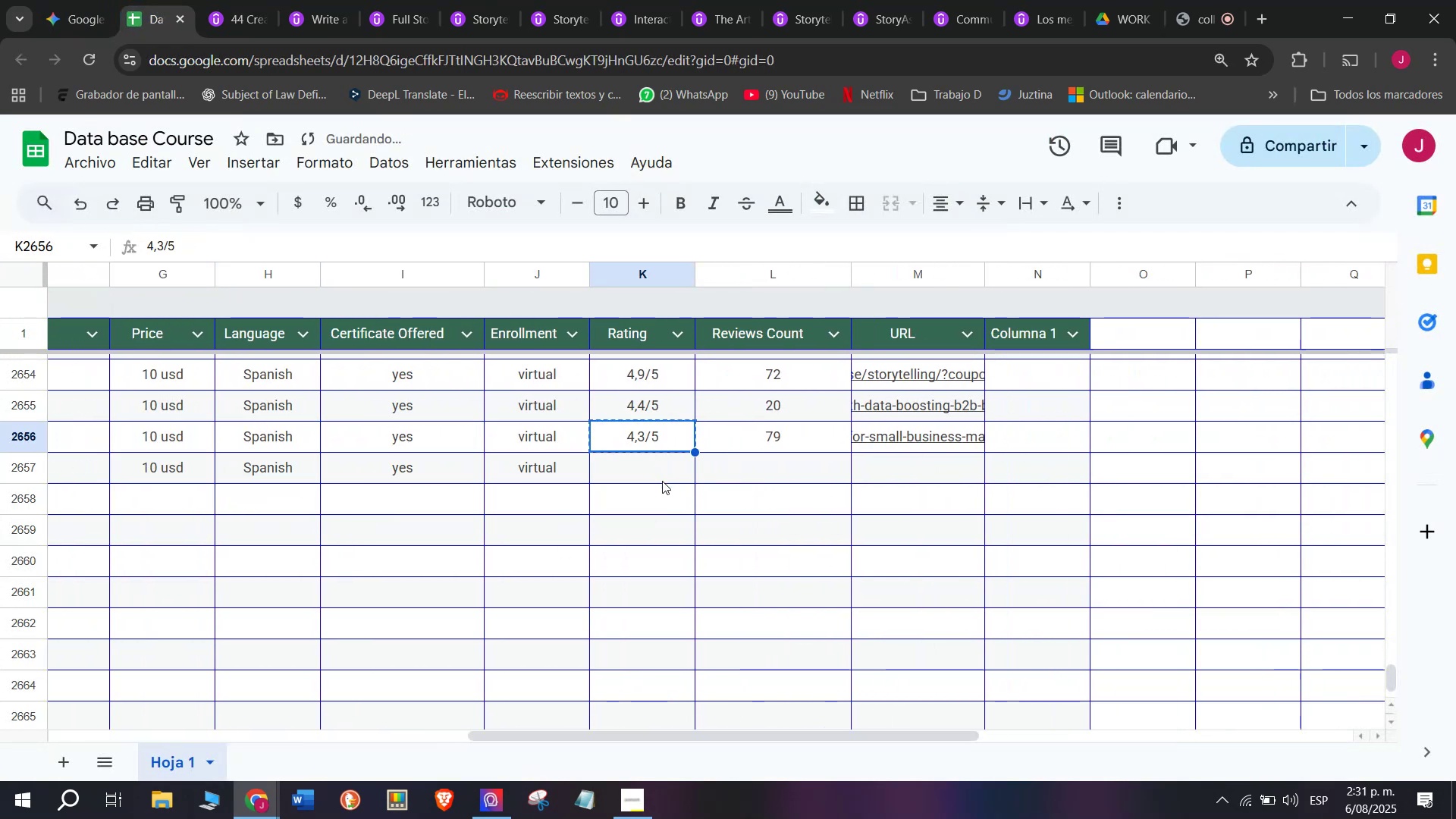 
double_click([662, 481])
 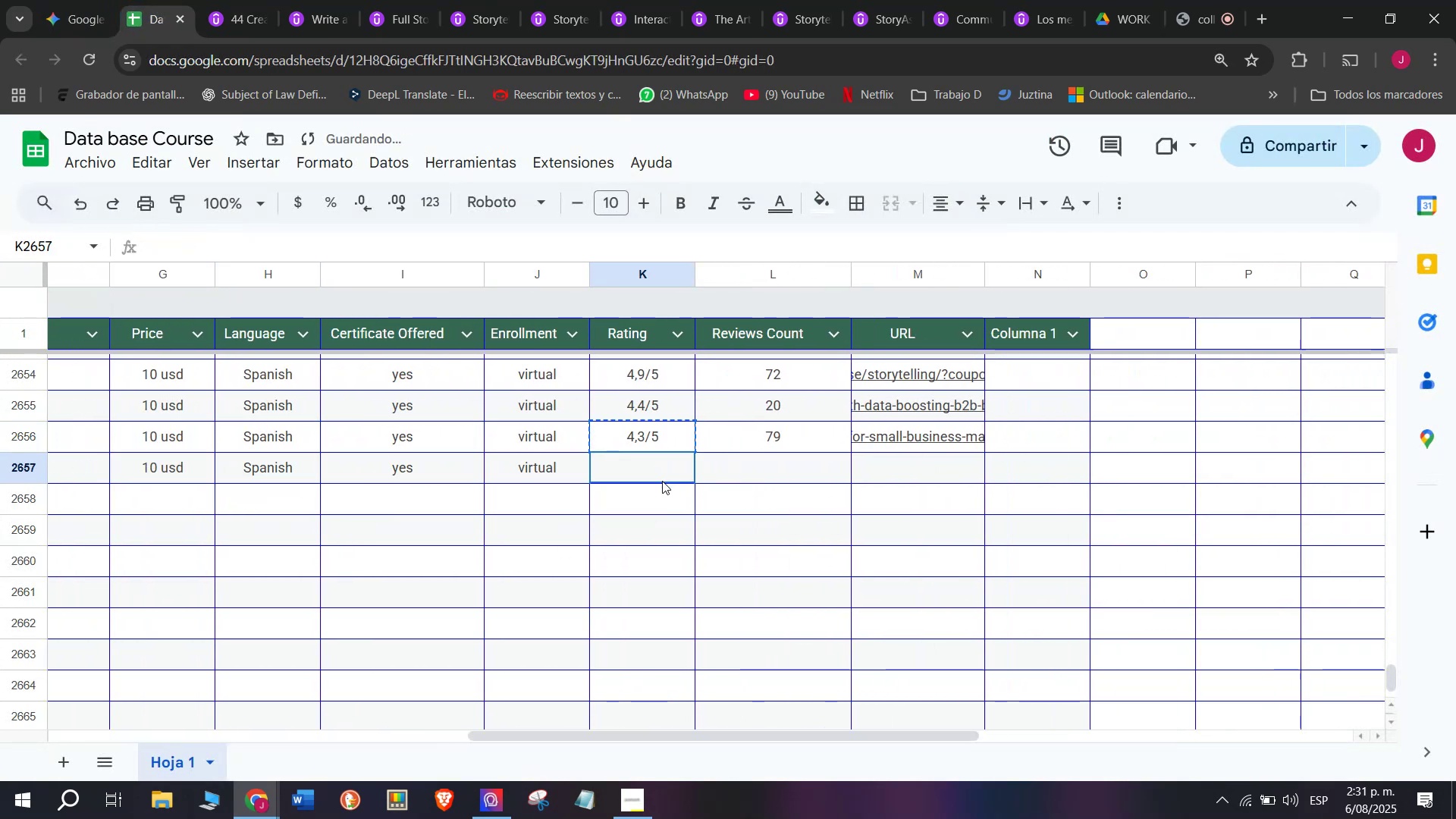 
key(Control+ControlLeft)
 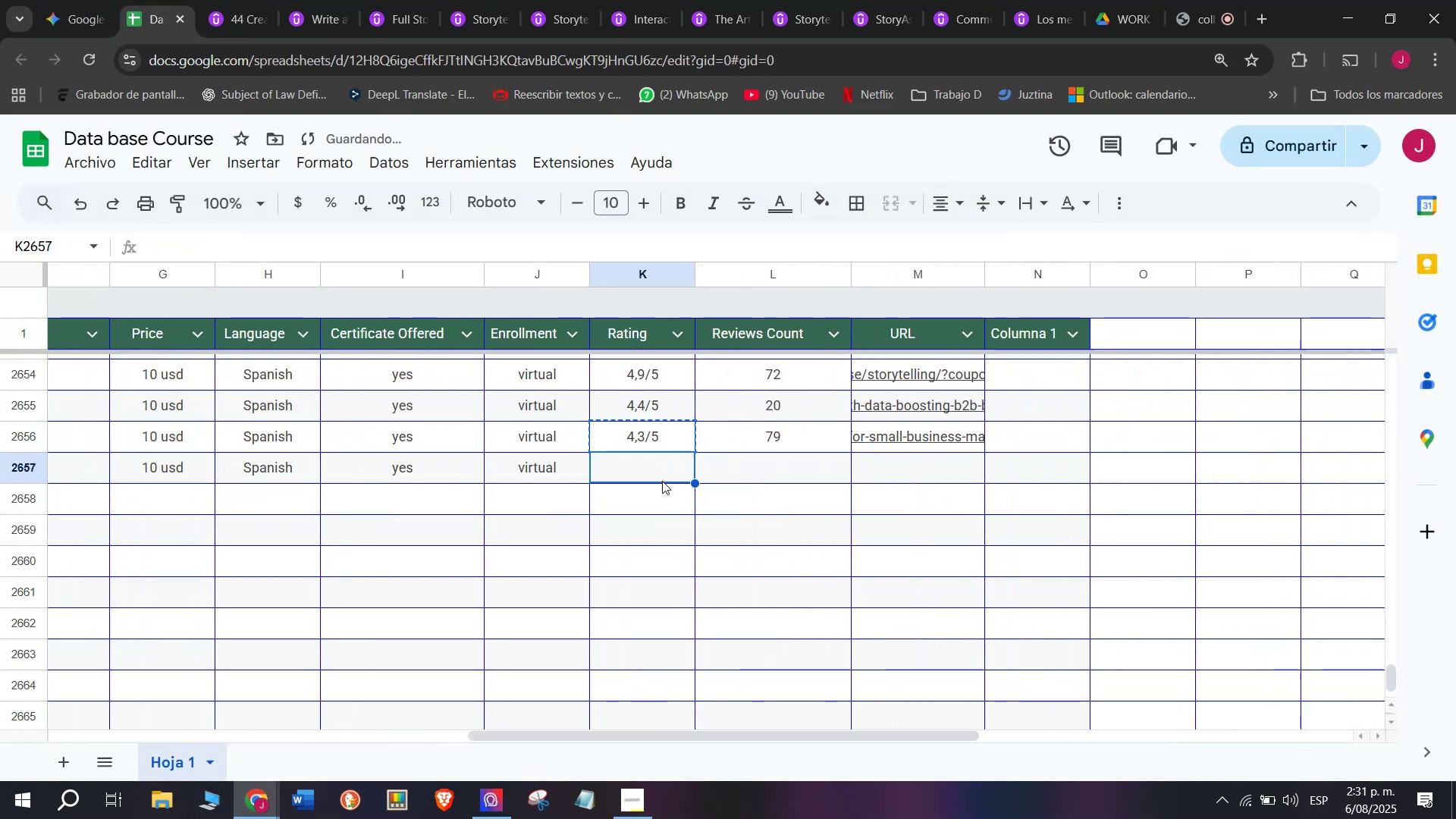 
key(Z)
 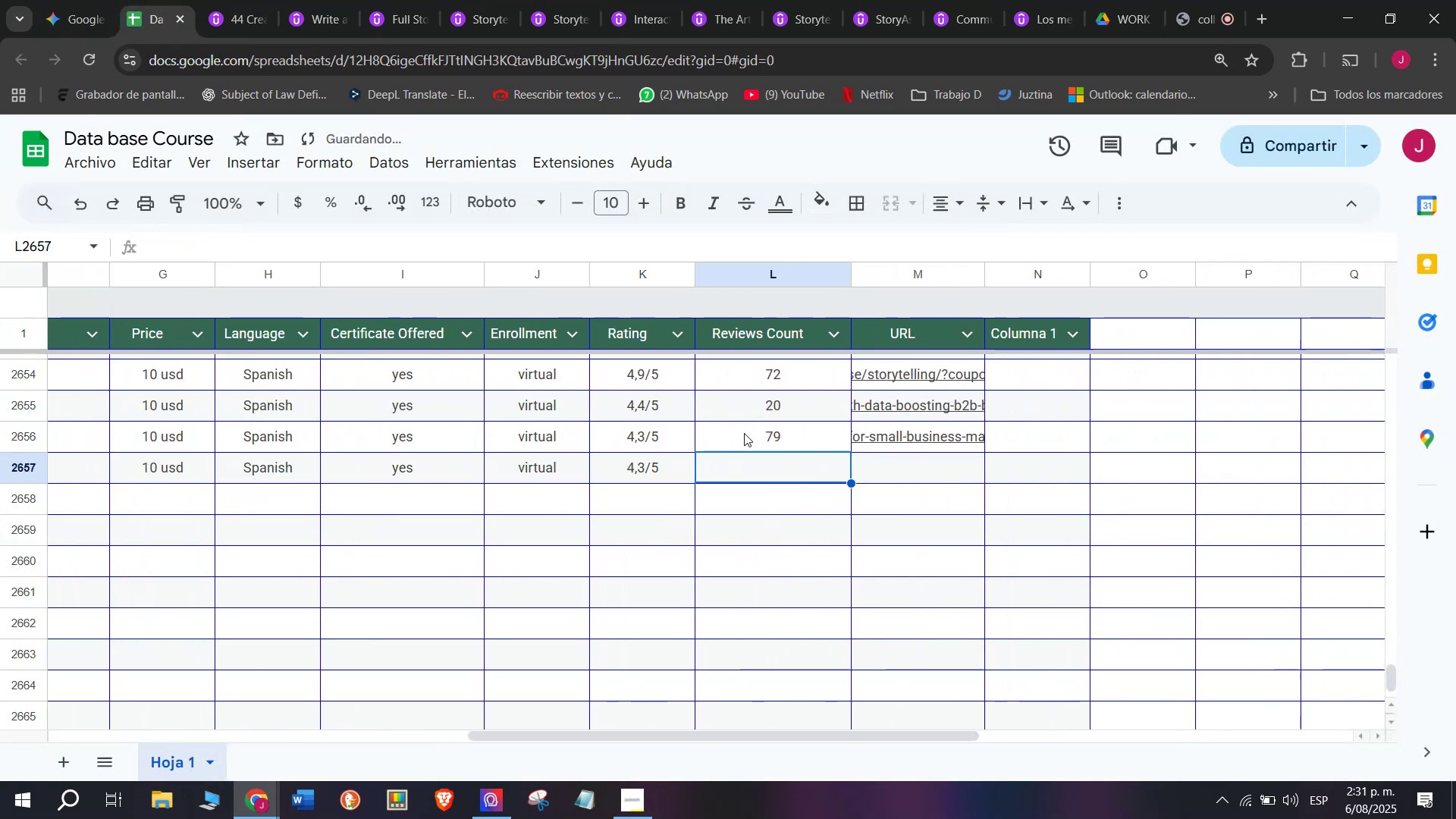 
key(Control+V)
 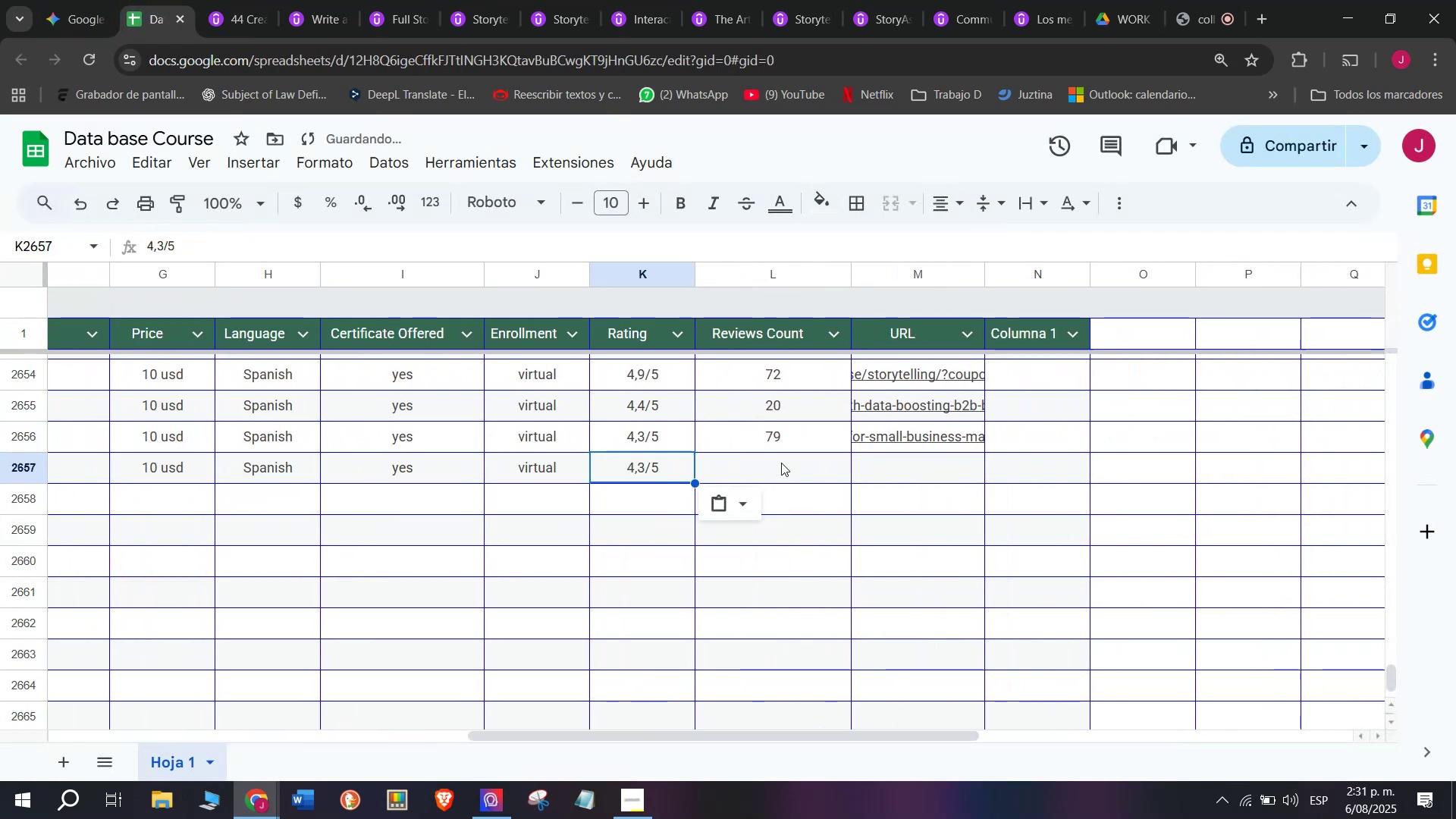 
triple_click([781, 463])
 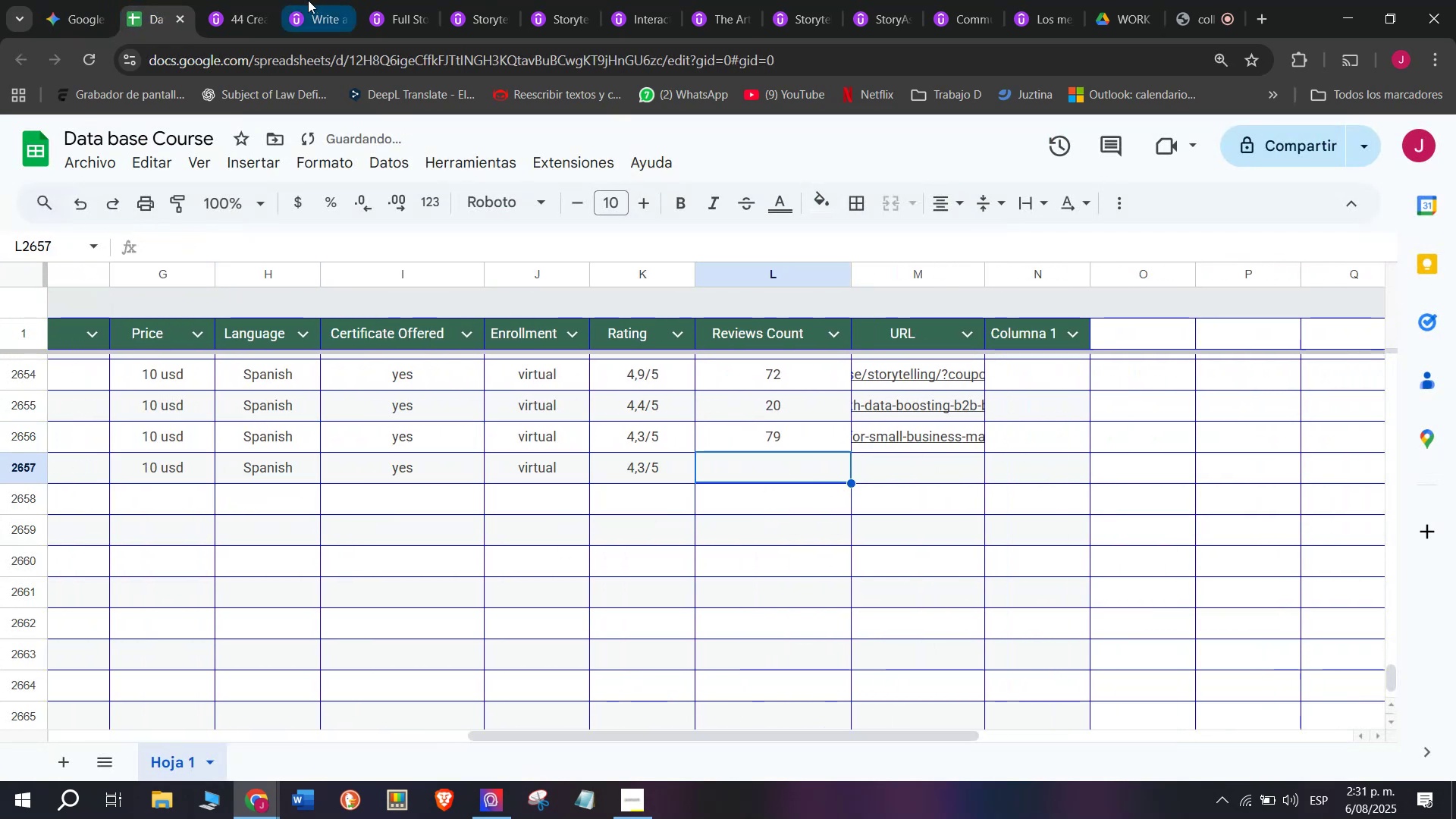 
left_click([246, 0])
 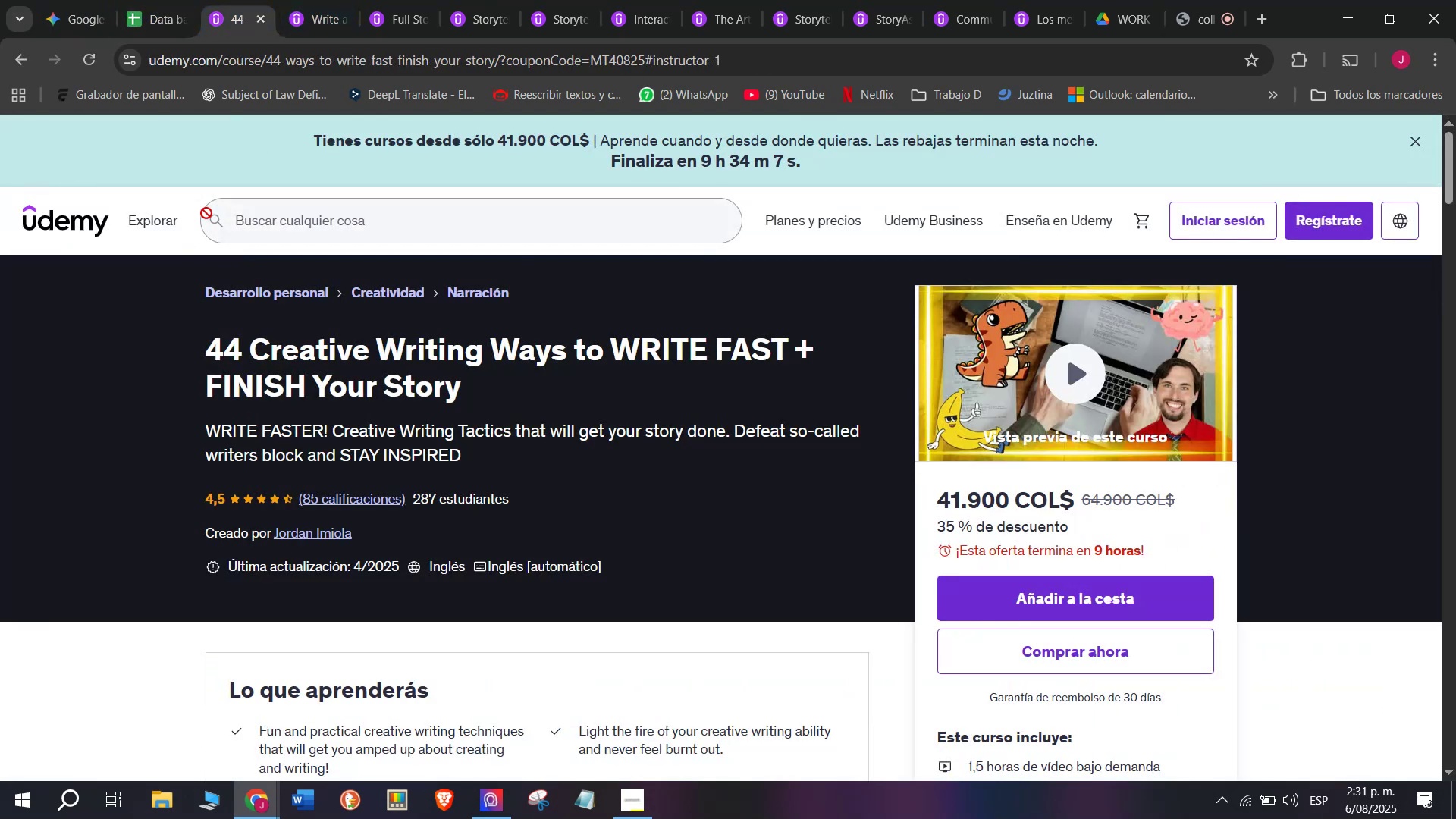 
left_click([162, 0])
 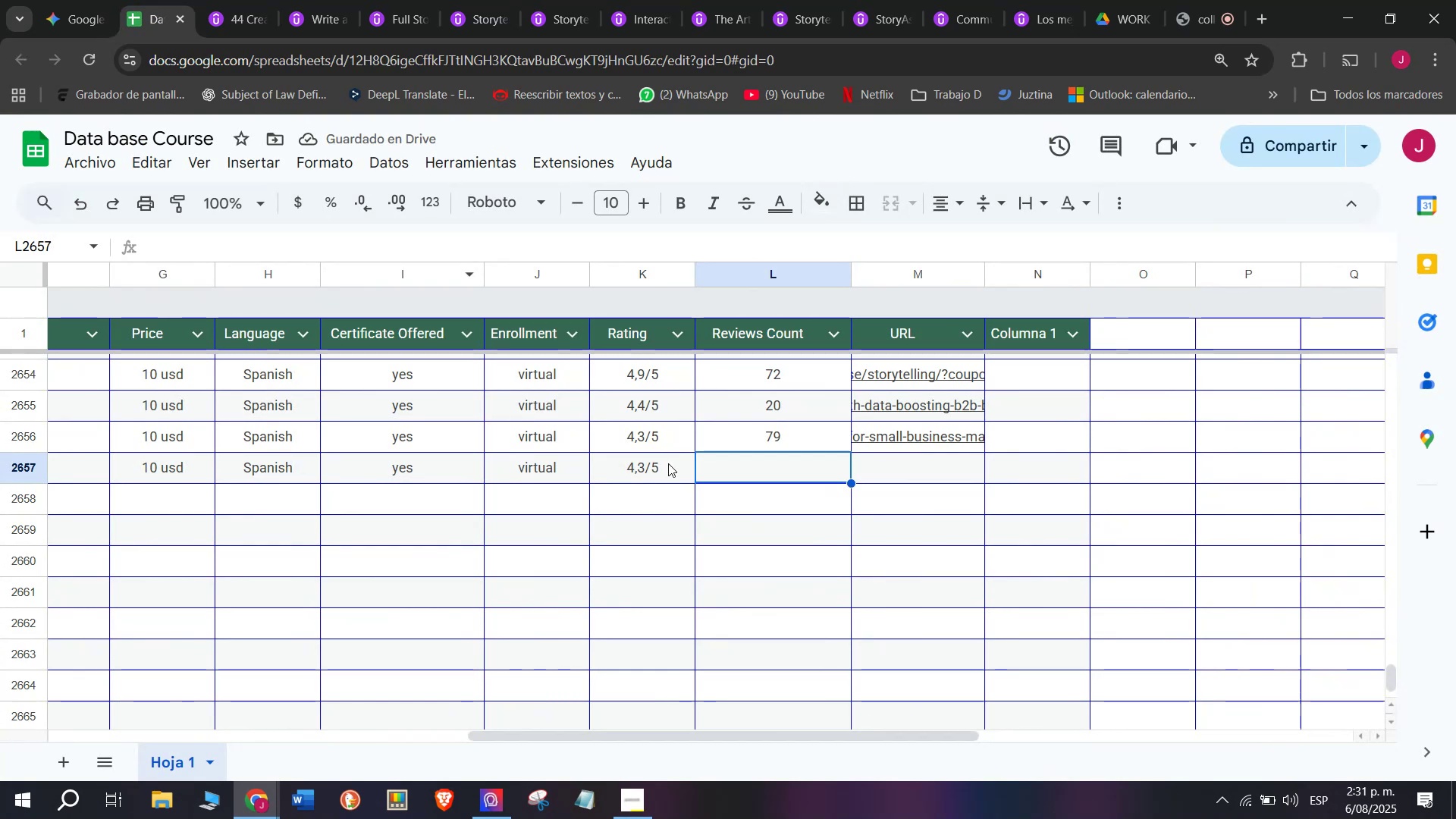 
left_click([666, 466])
 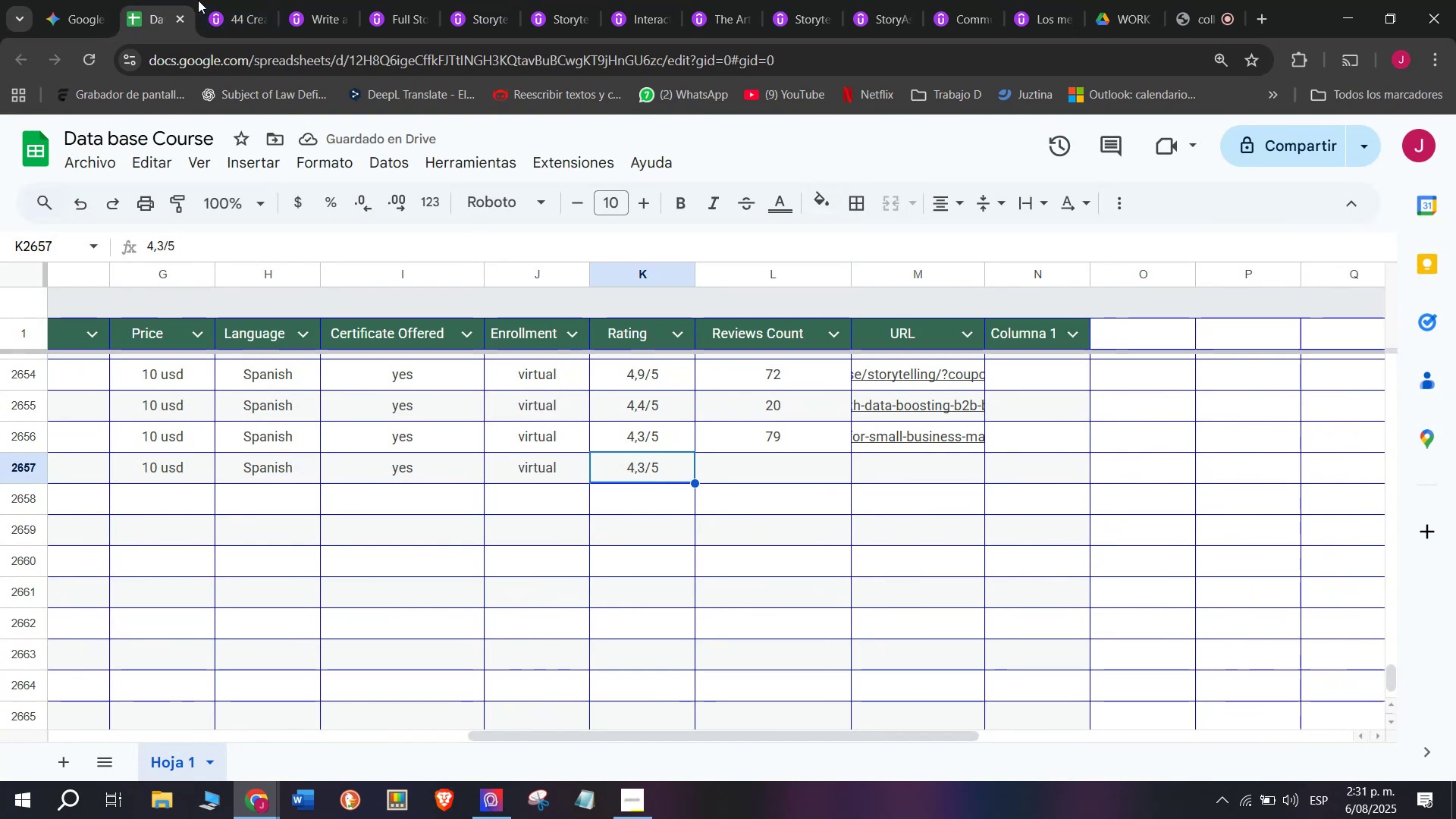 
double_click([228, 0])
 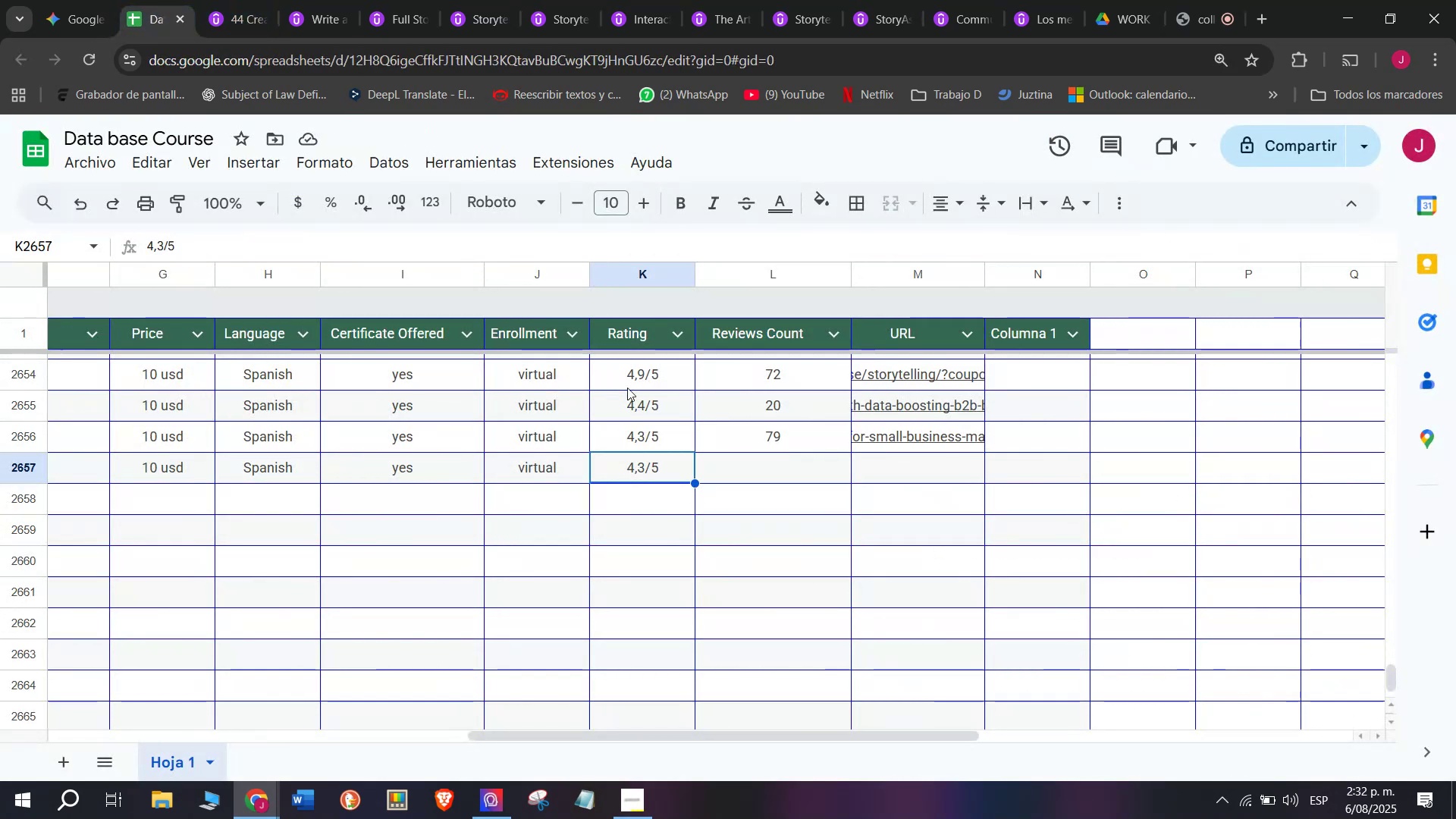 
double_click([642, 475])
 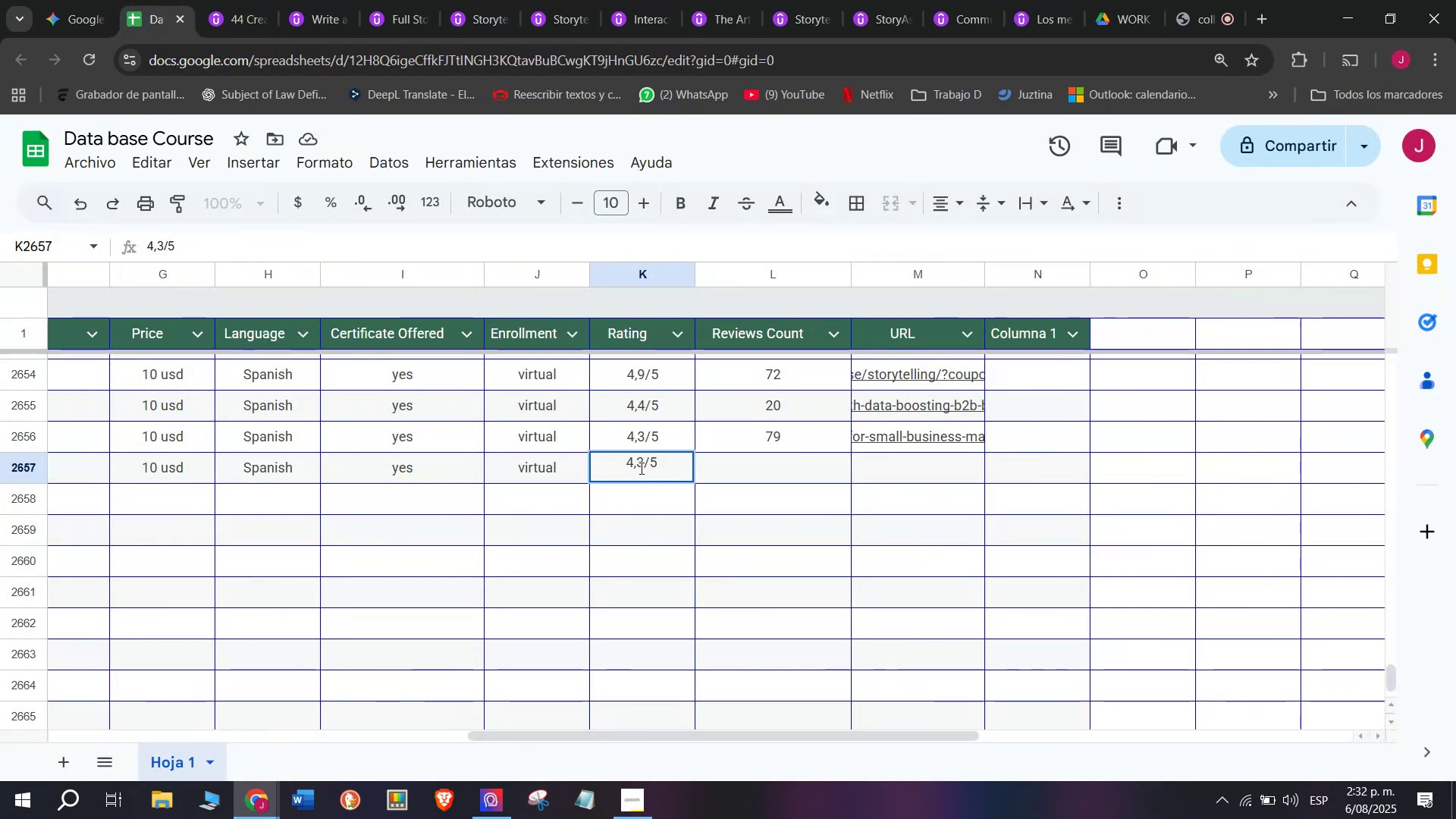 
left_click([642, 468])
 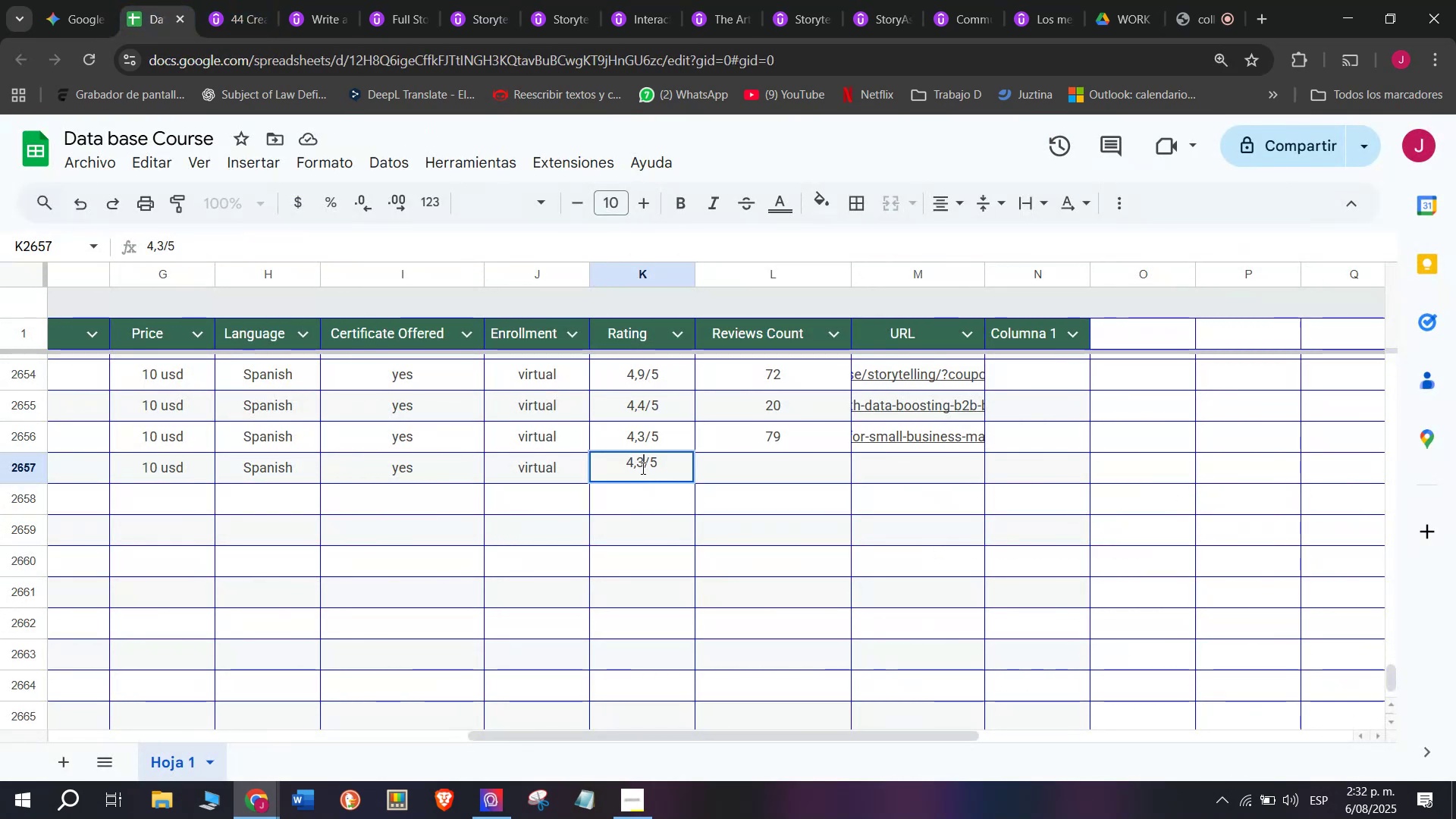 
key(Backspace)
type(q5)
 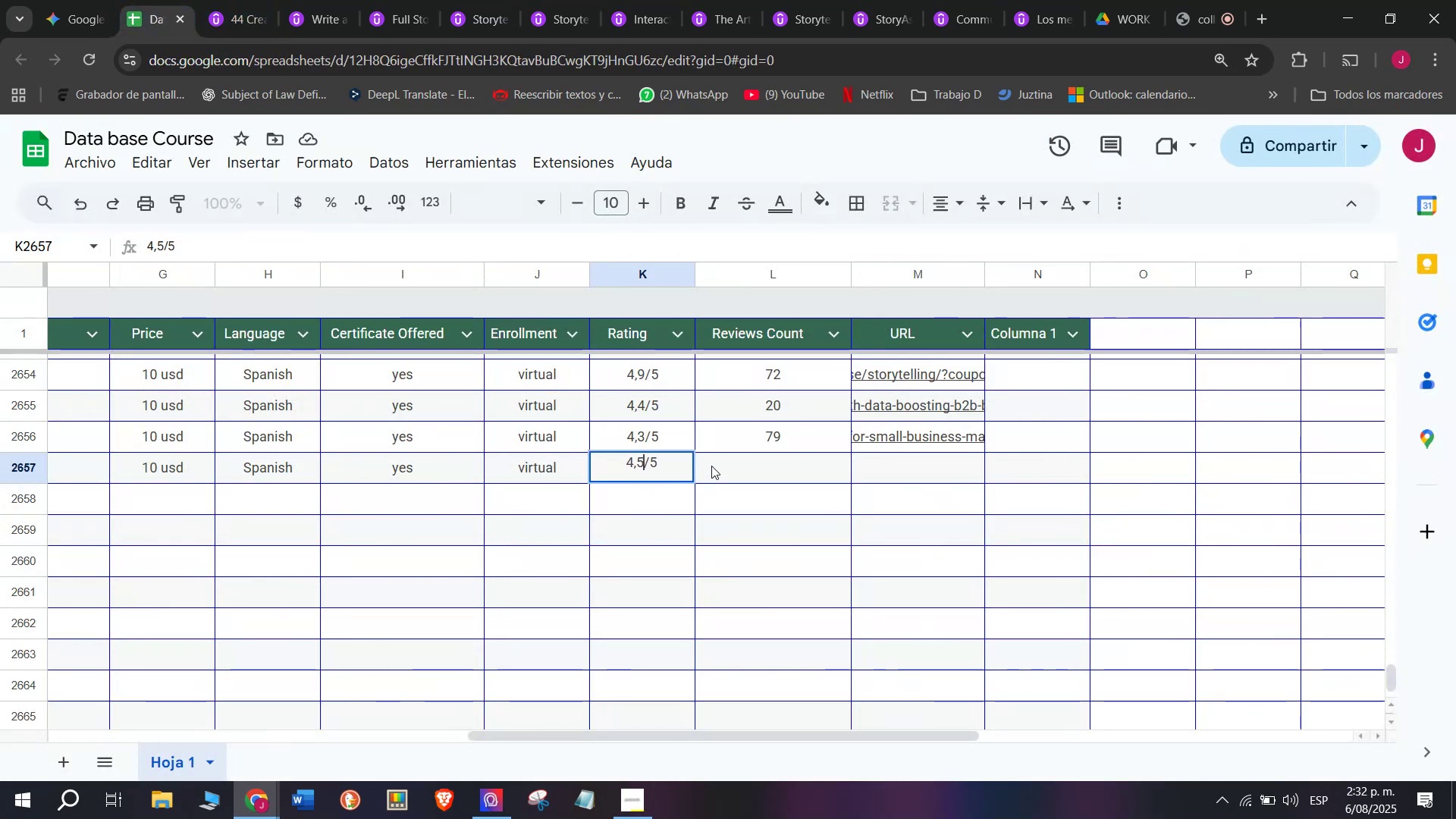 
left_click([719, 466])
 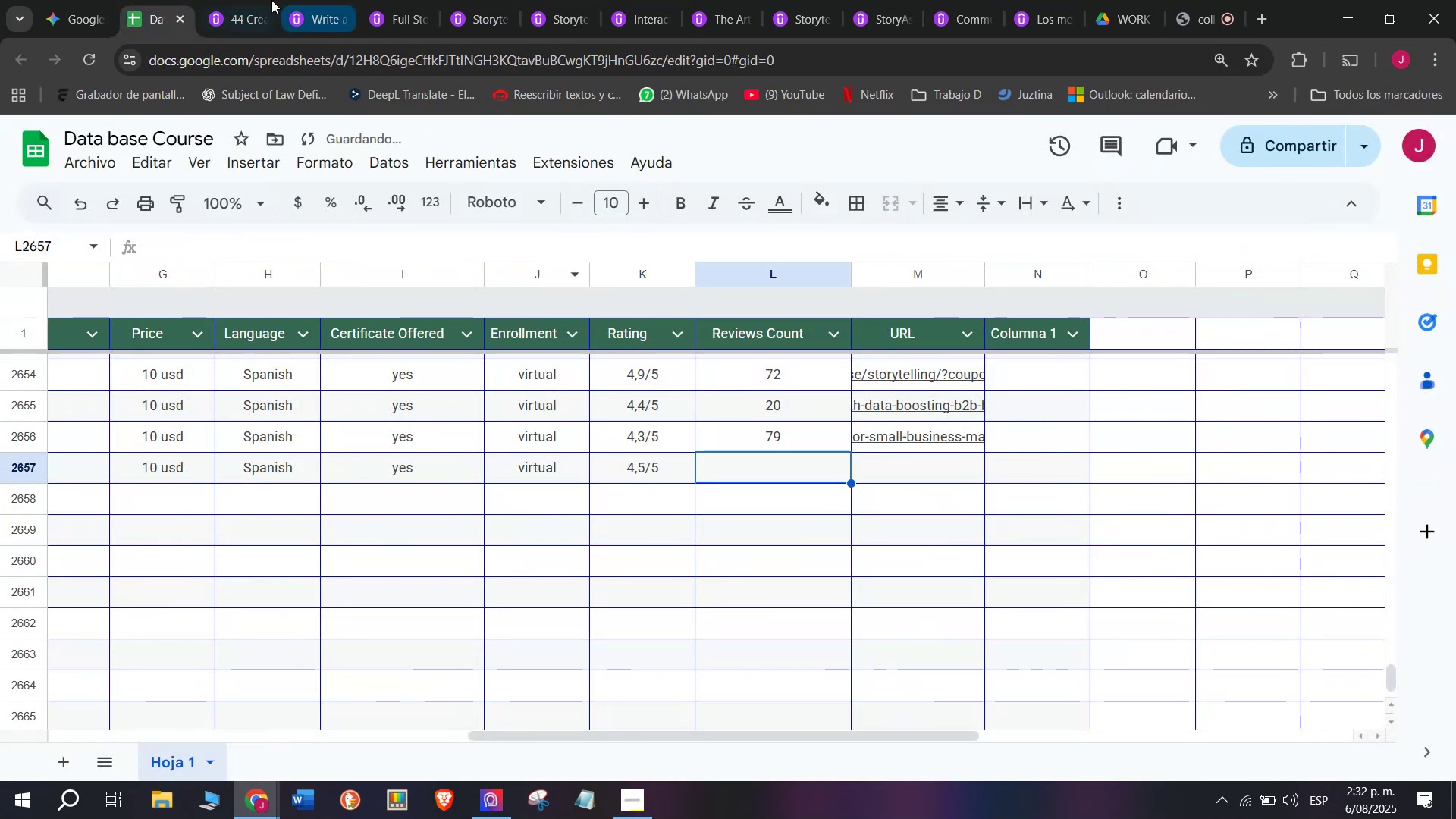 
left_click([249, 0])
 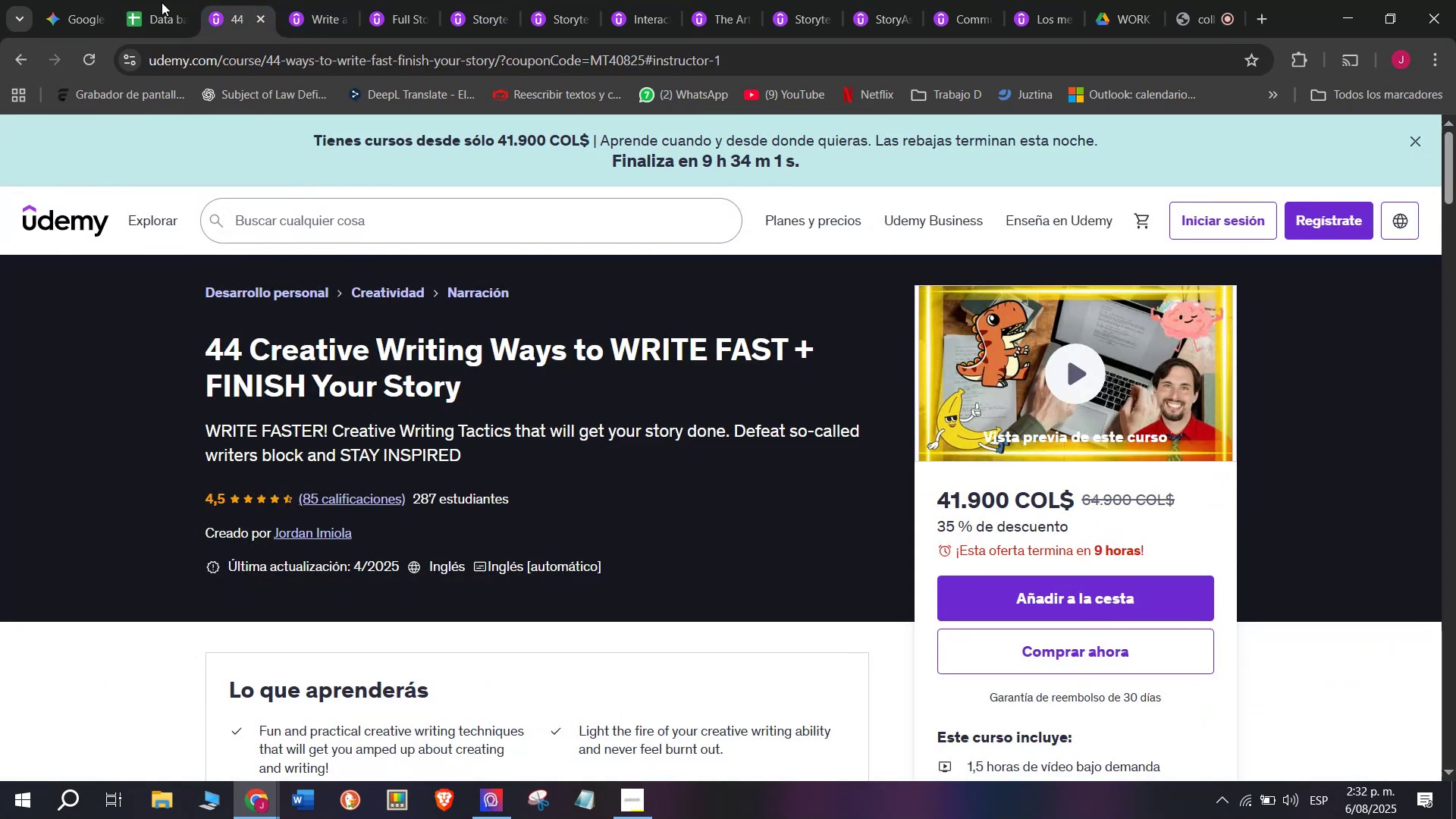 
left_click([166, 0])
 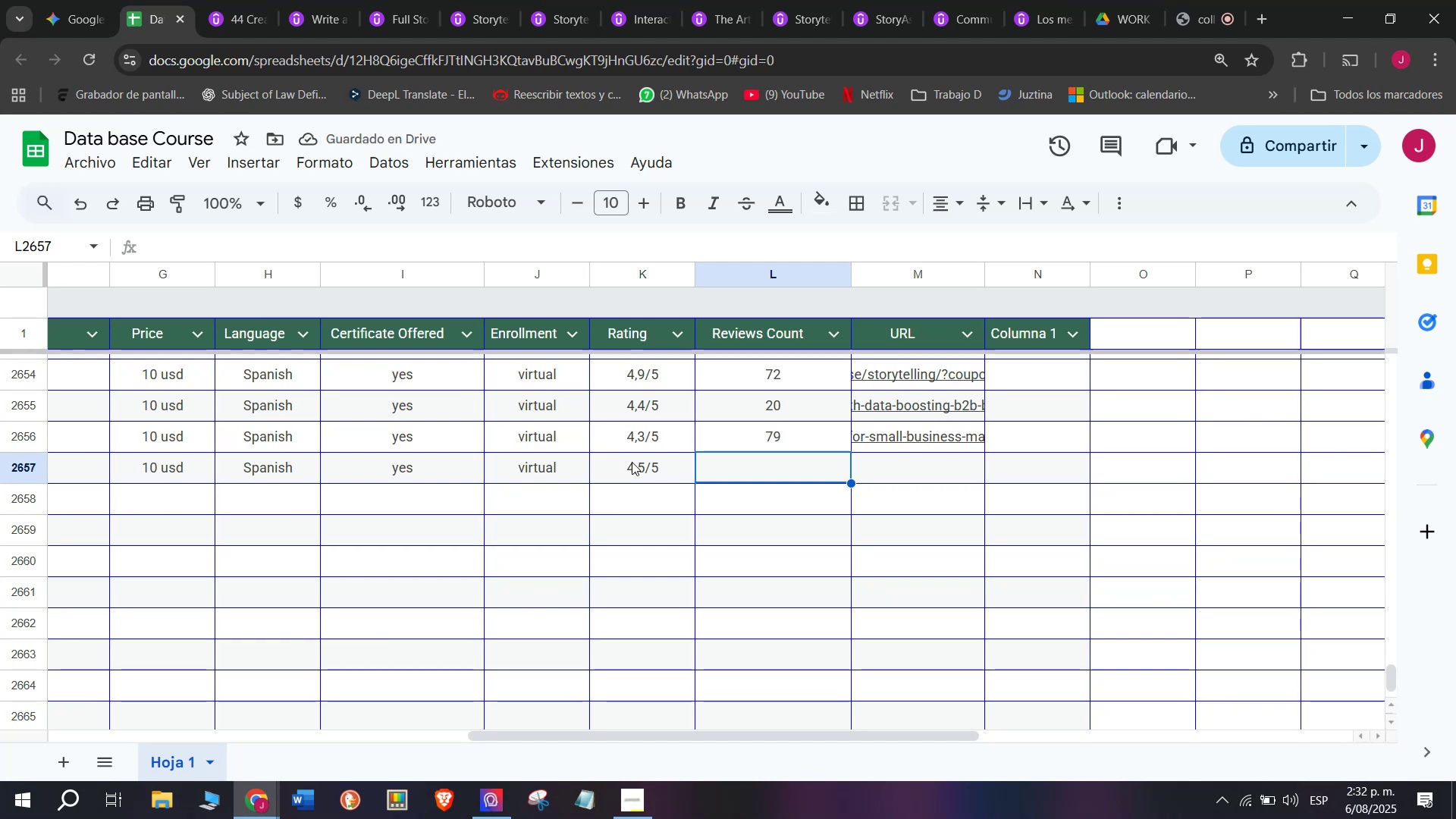 
type(85)
 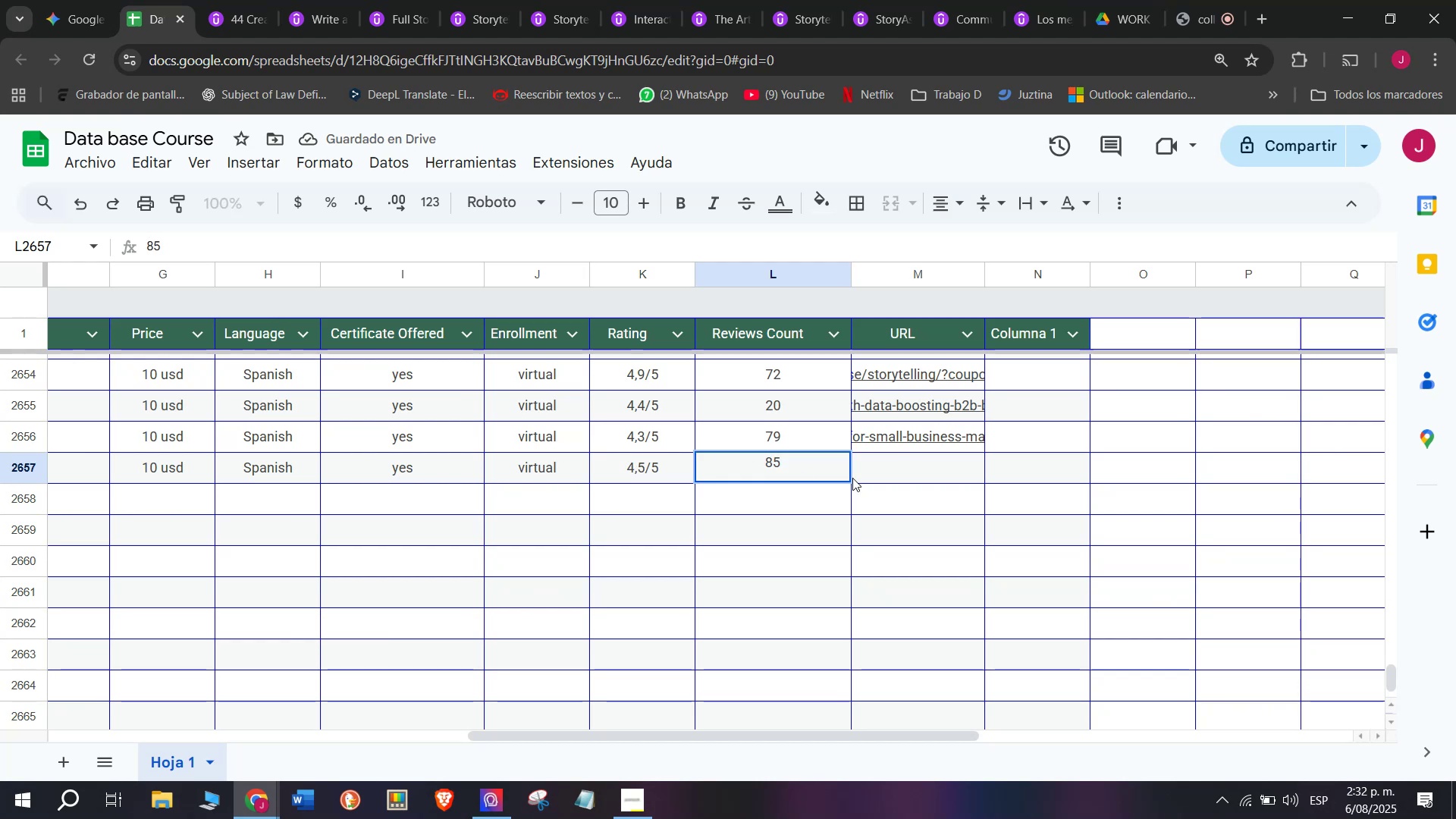 
left_click([883, 463])
 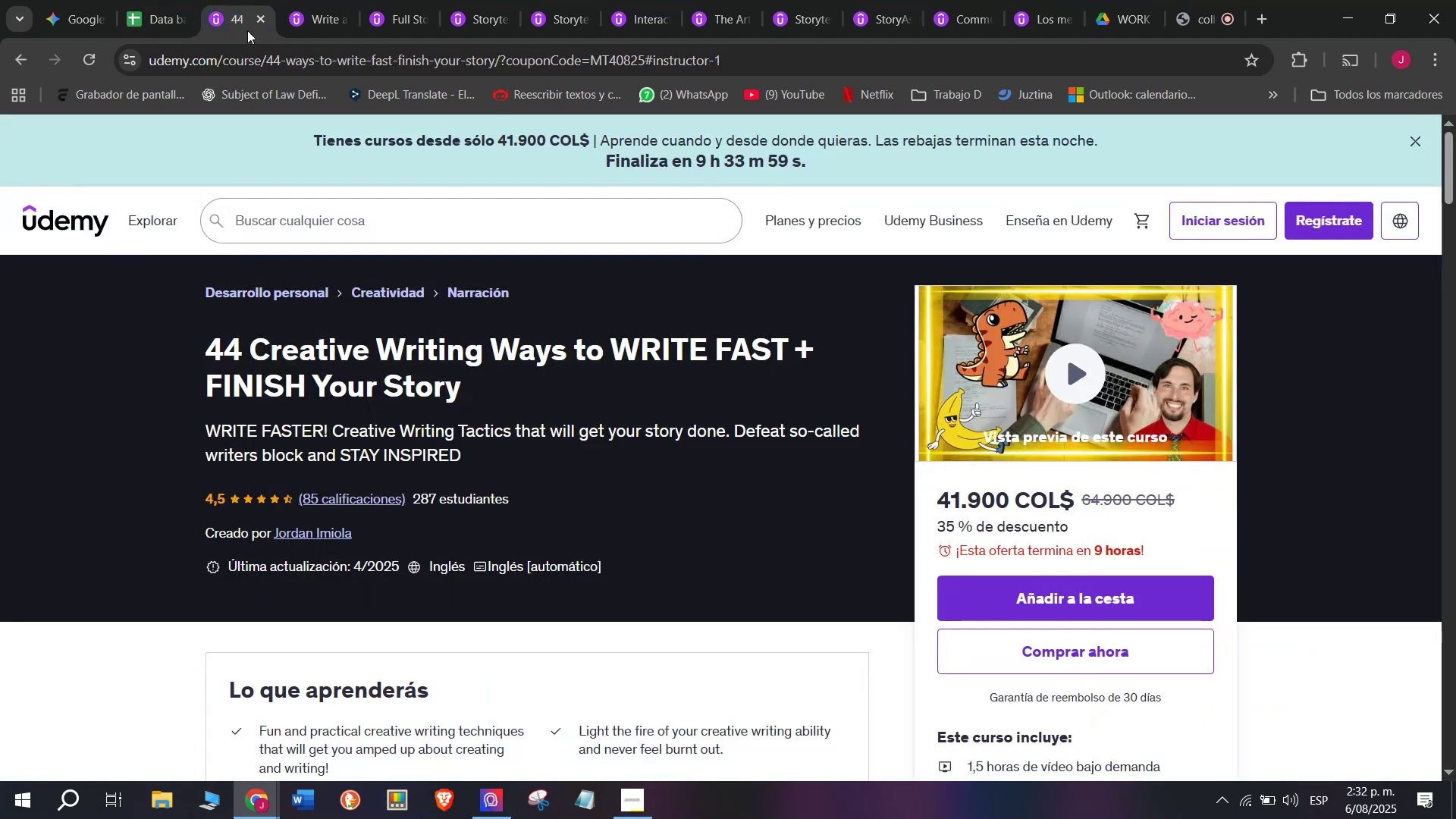 
double_click([290, 68])
 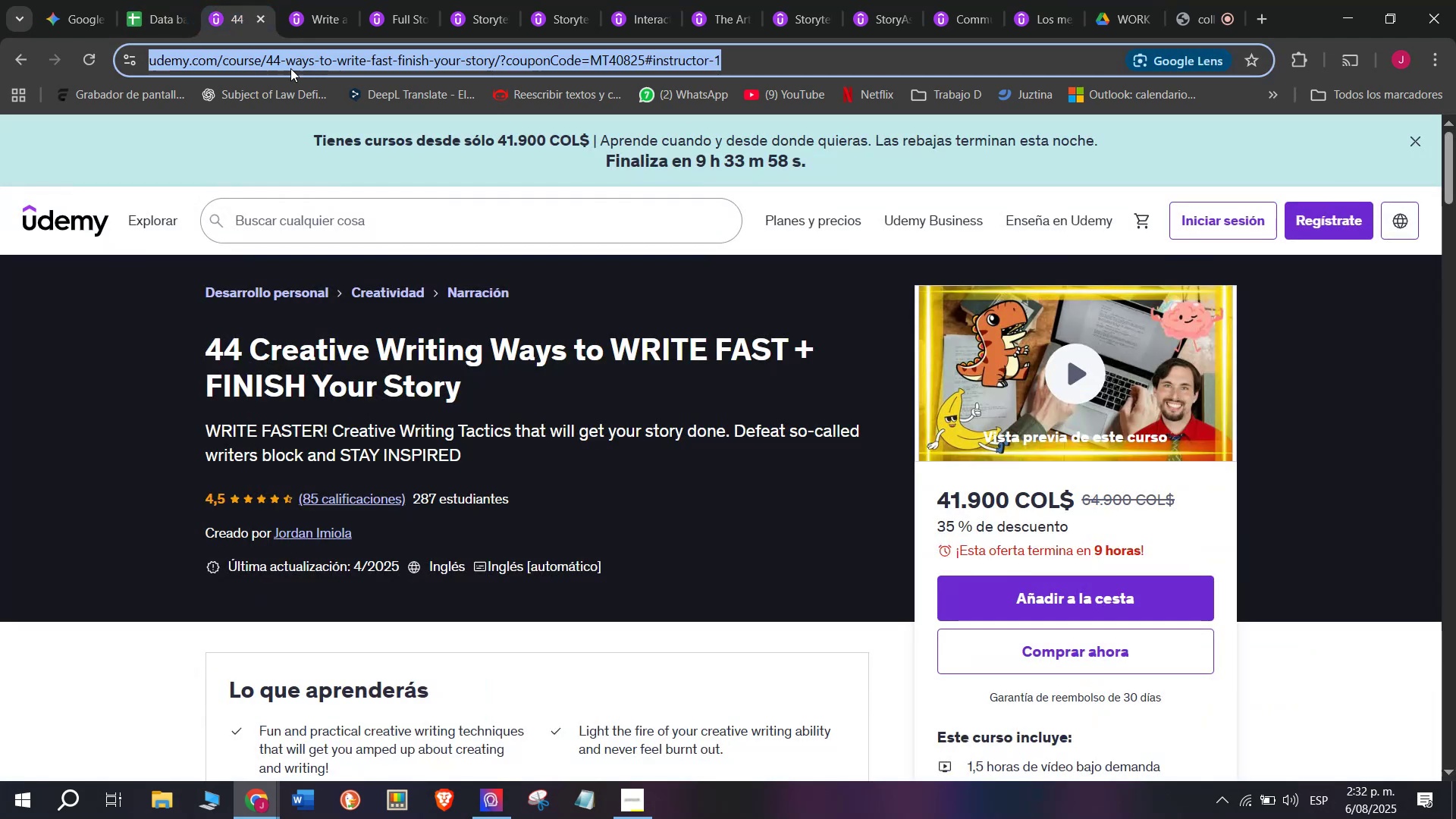 
triple_click([290, 68])
 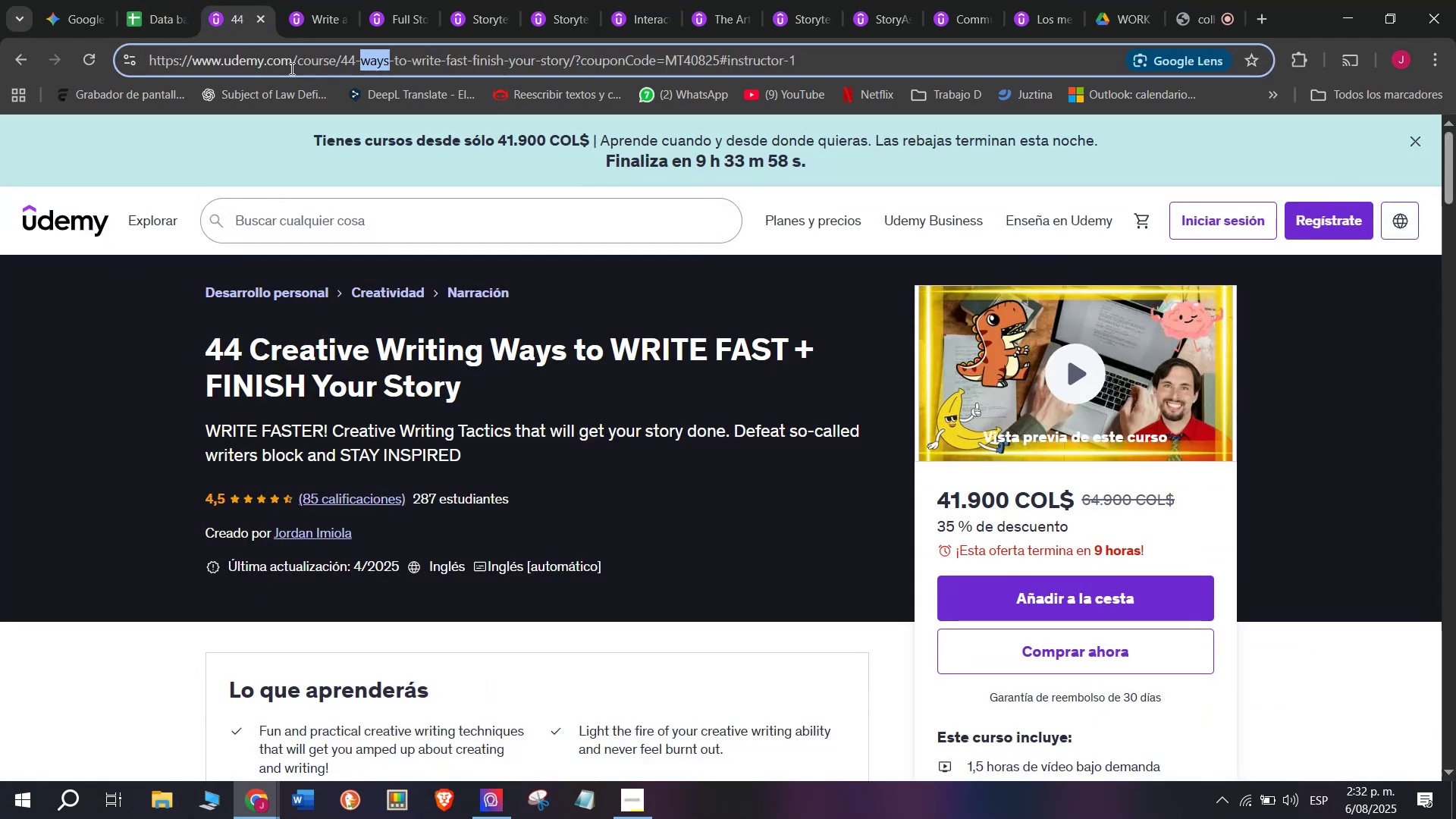 
triple_click([290, 68])
 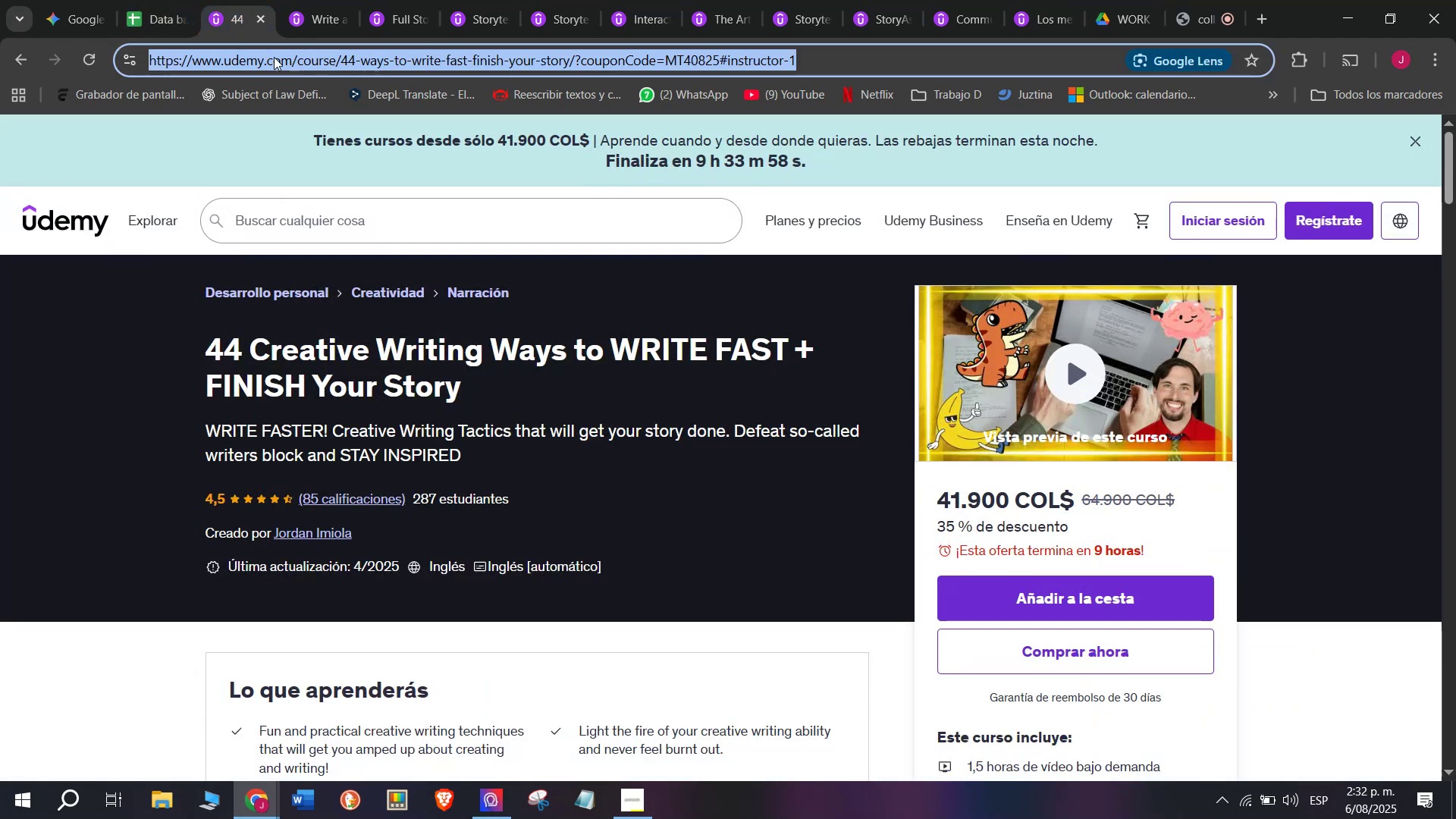 
key(Break)
 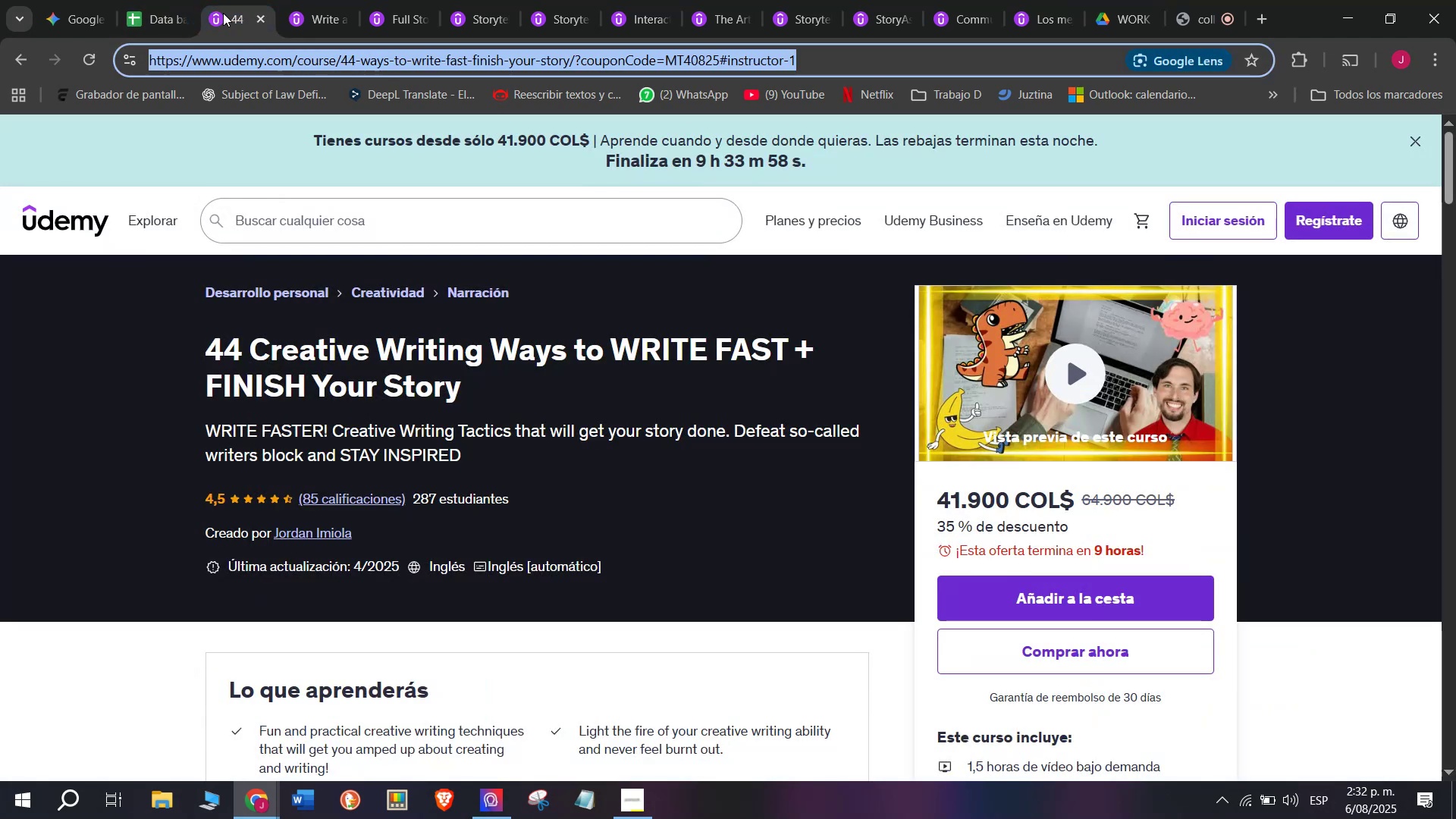 
key(Control+ControlLeft)
 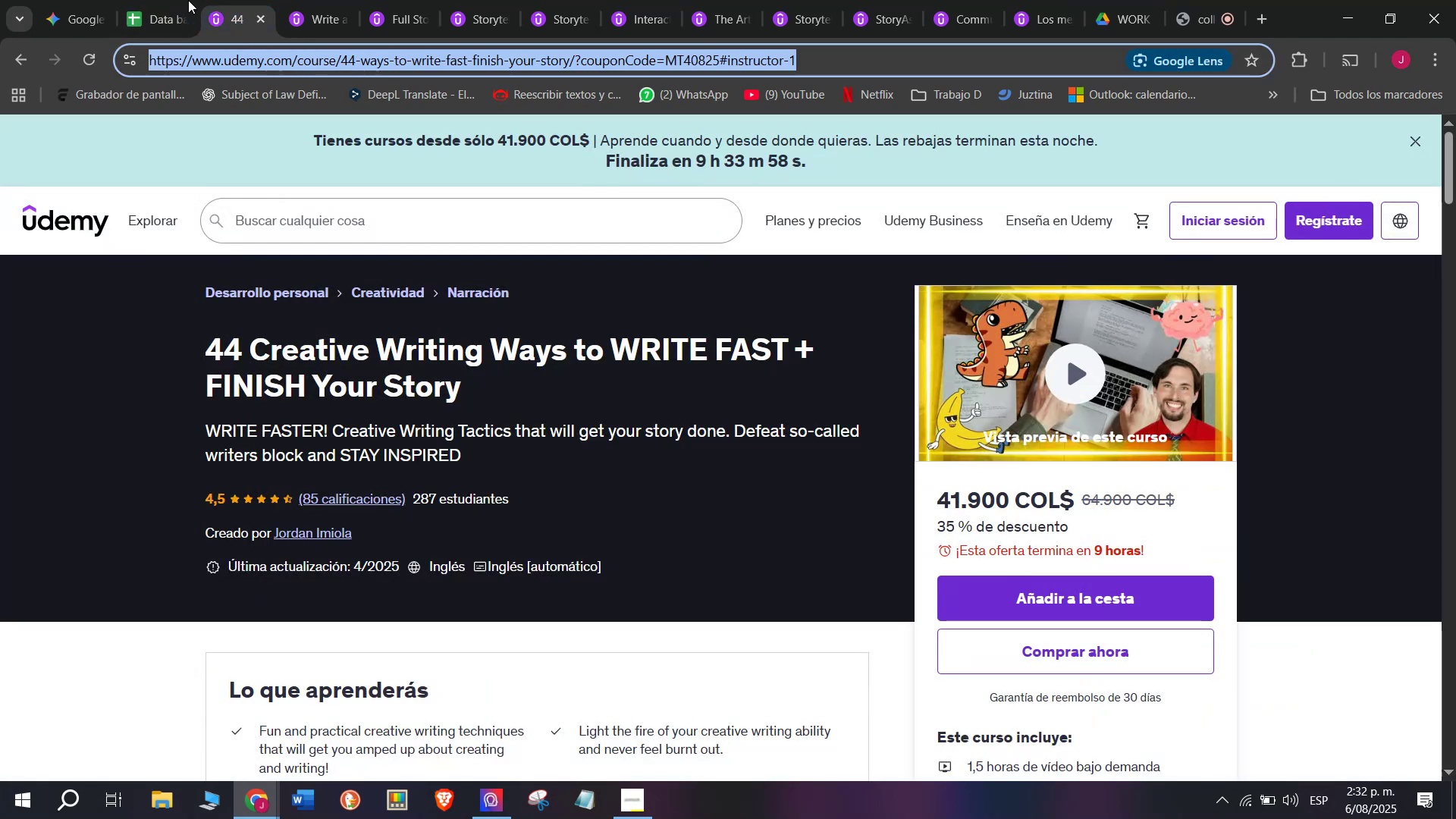 
key(Control+C)
 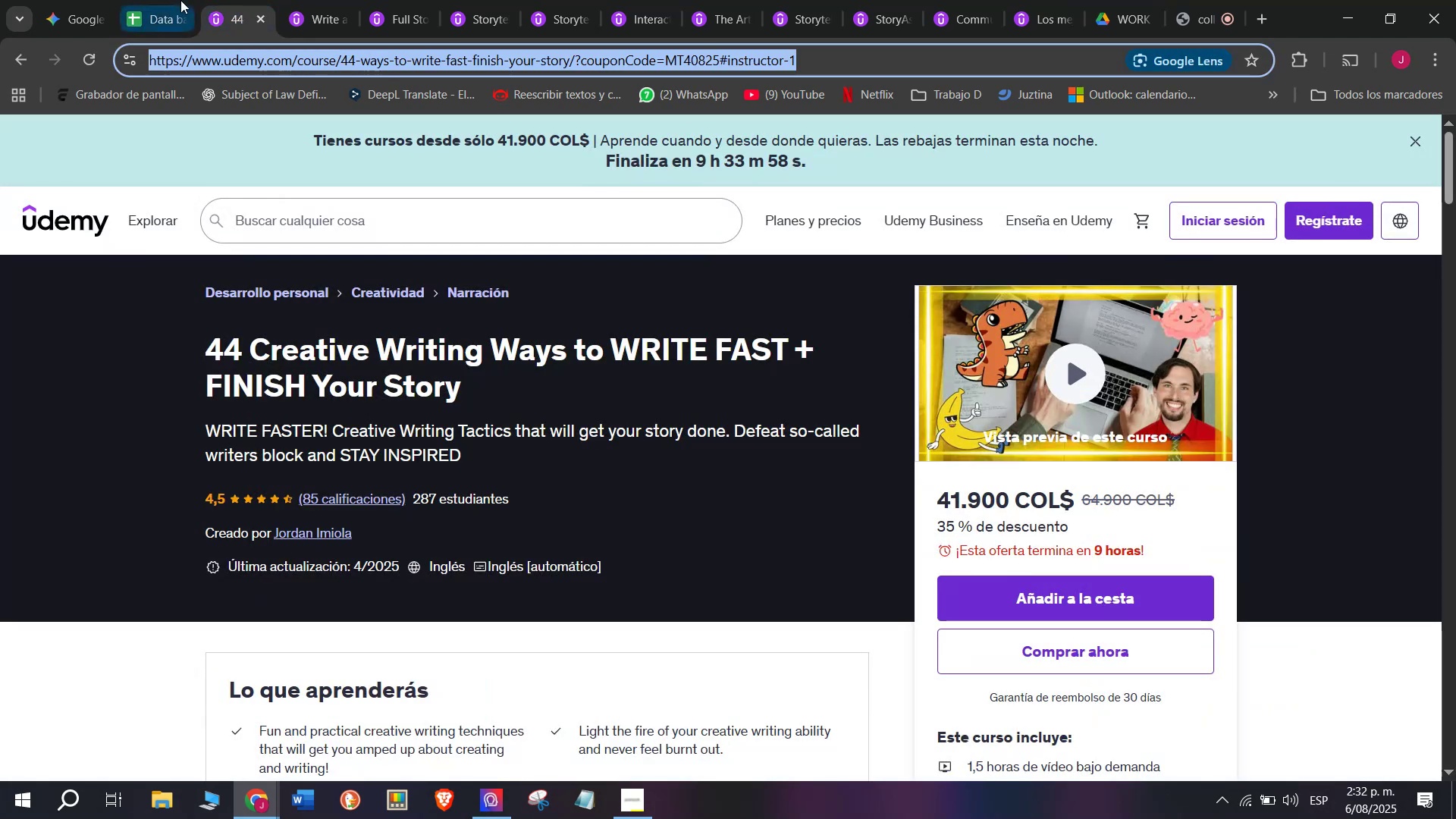 
triple_click([180, 0])
 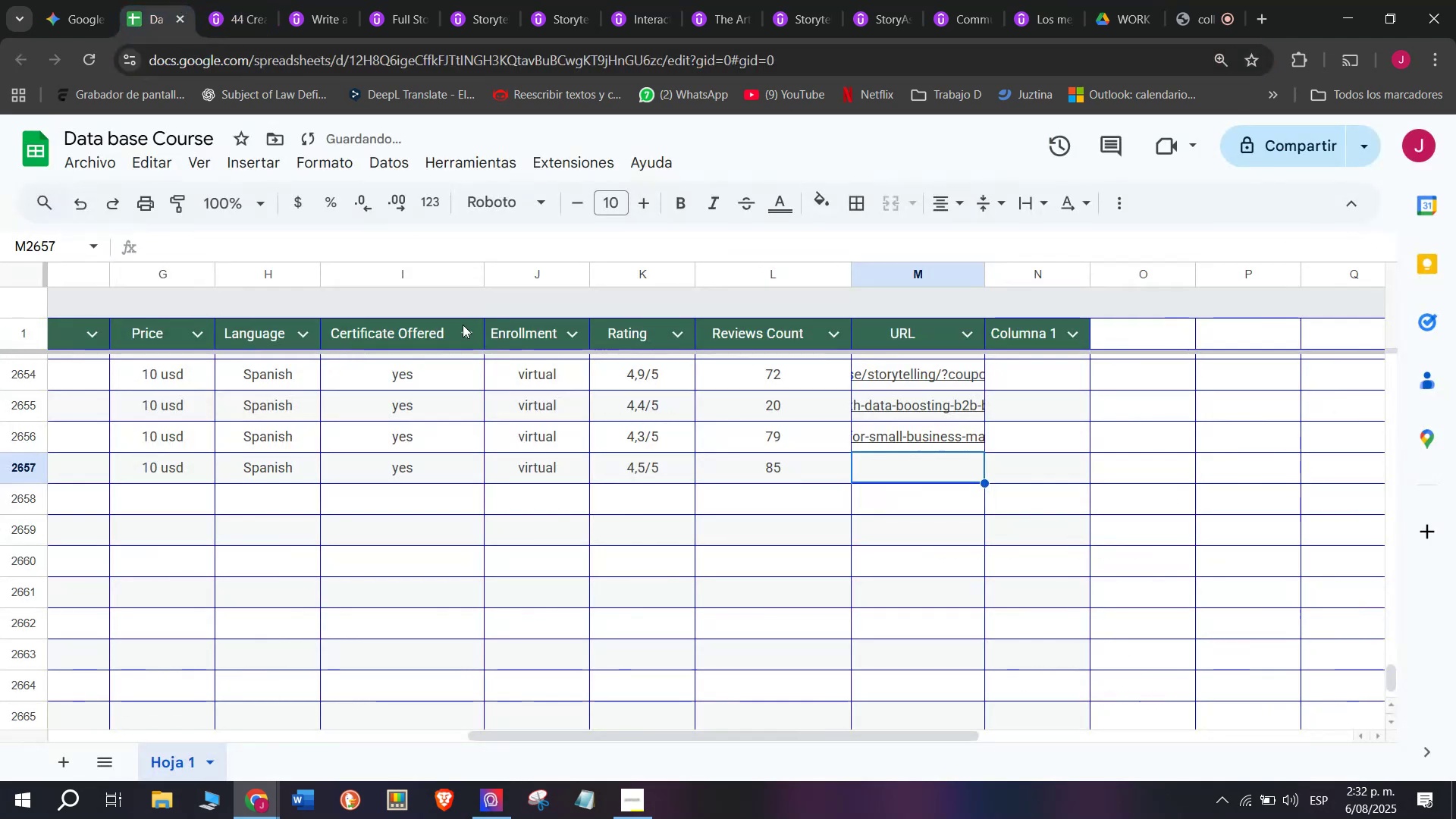 
key(Control+ControlLeft)
 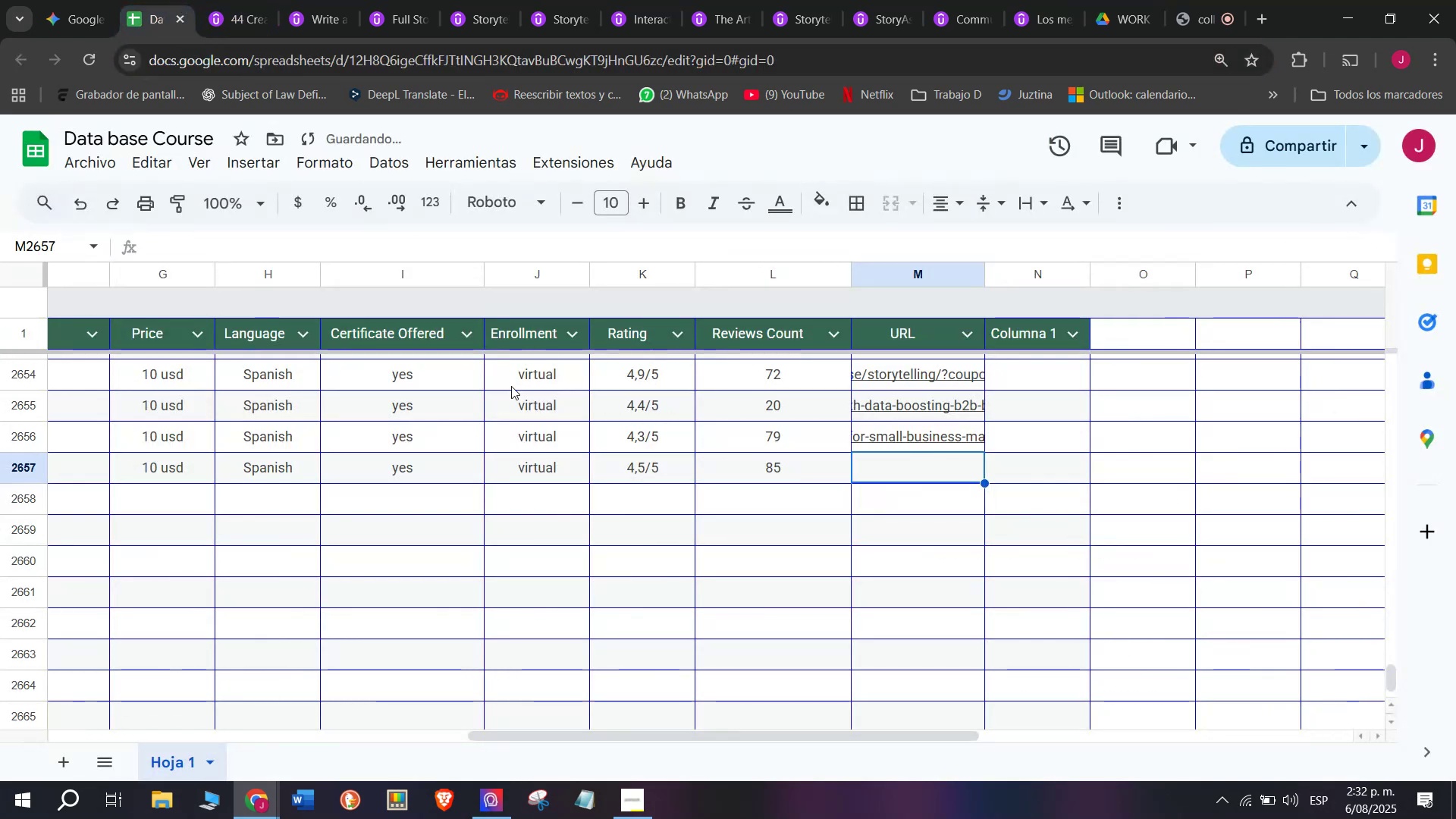 
key(Z)
 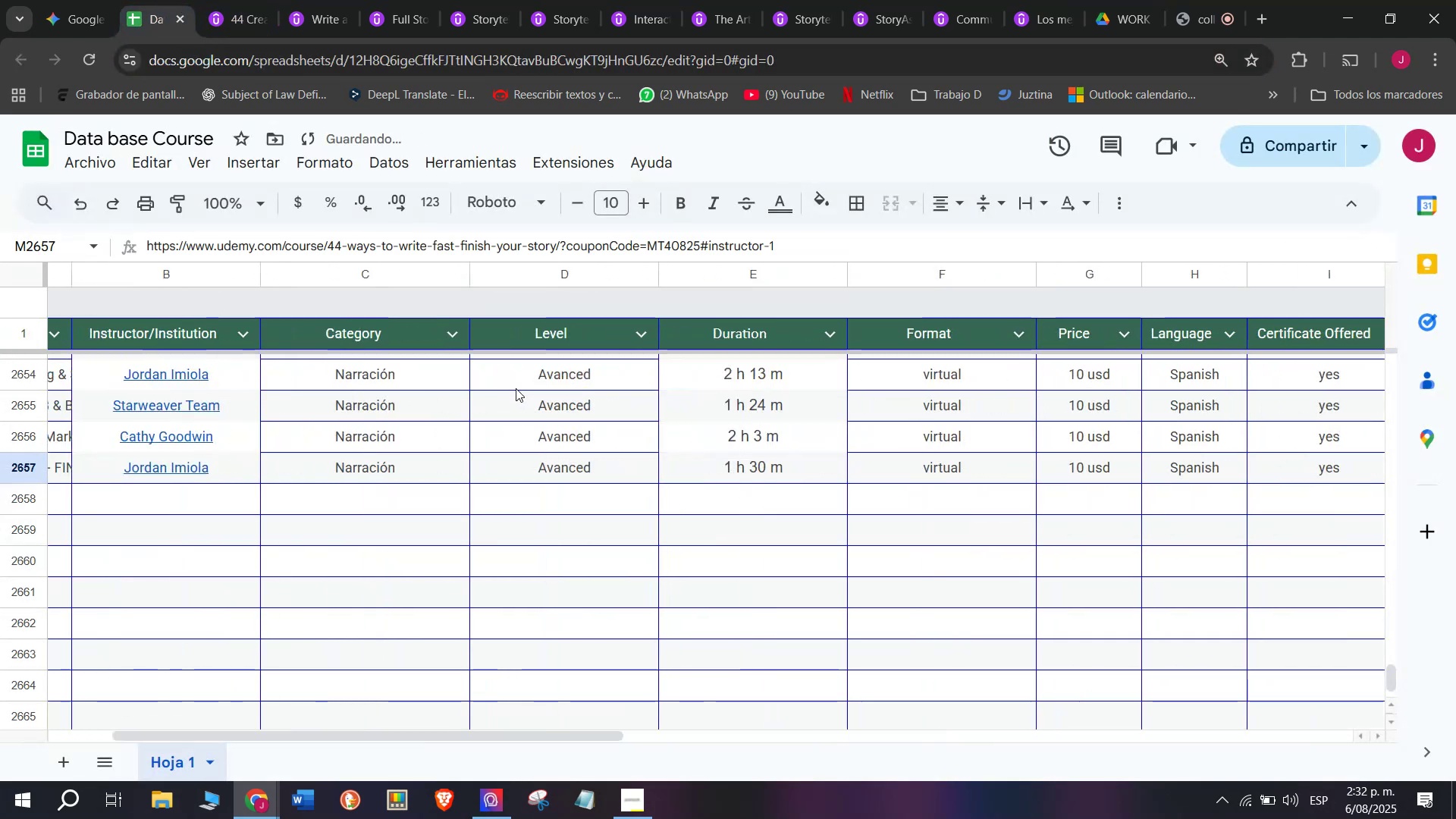 
key(Control+V)
 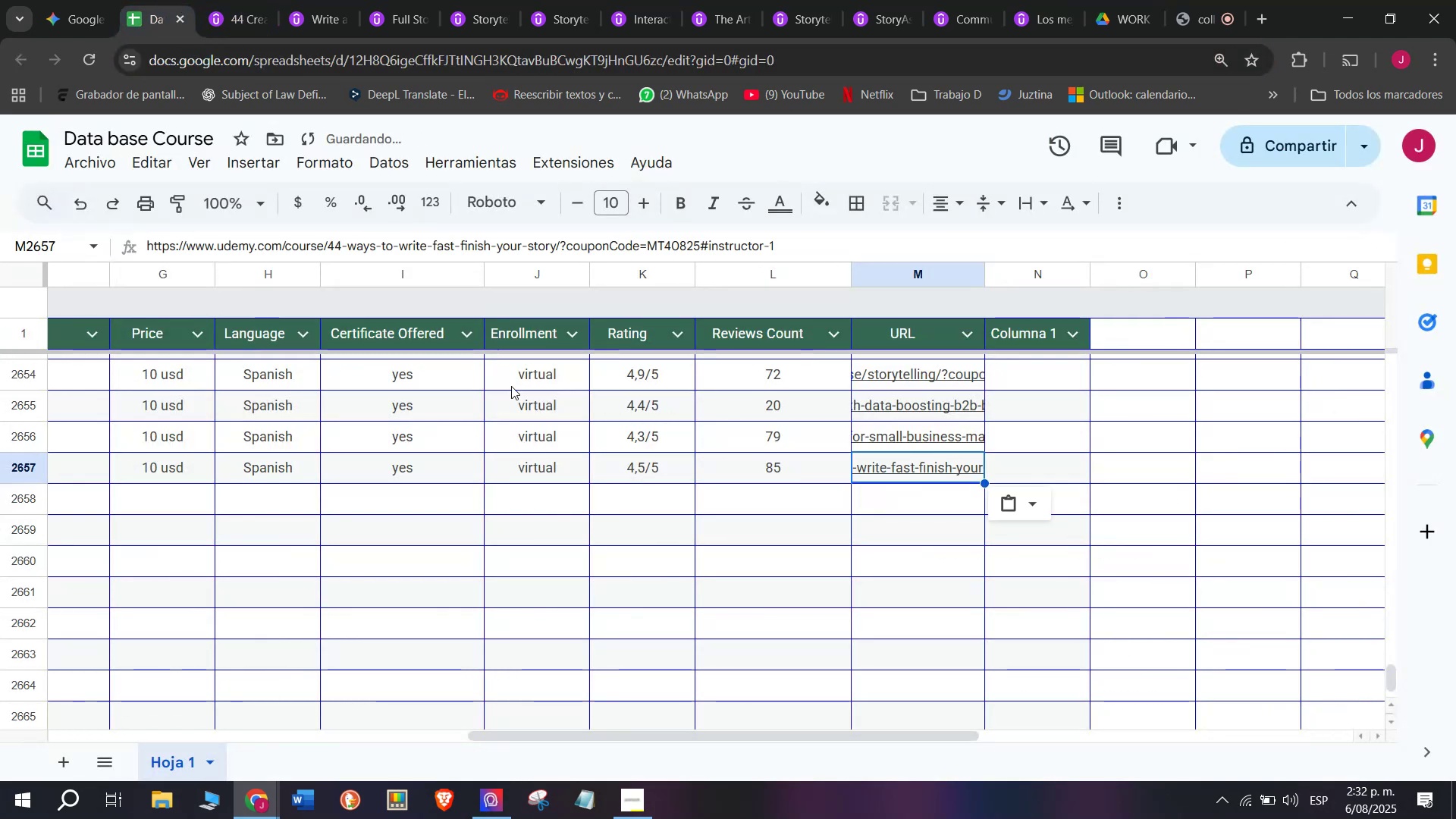 
scroll: coordinate [215, 483], scroll_direction: up, amount: 8.0
 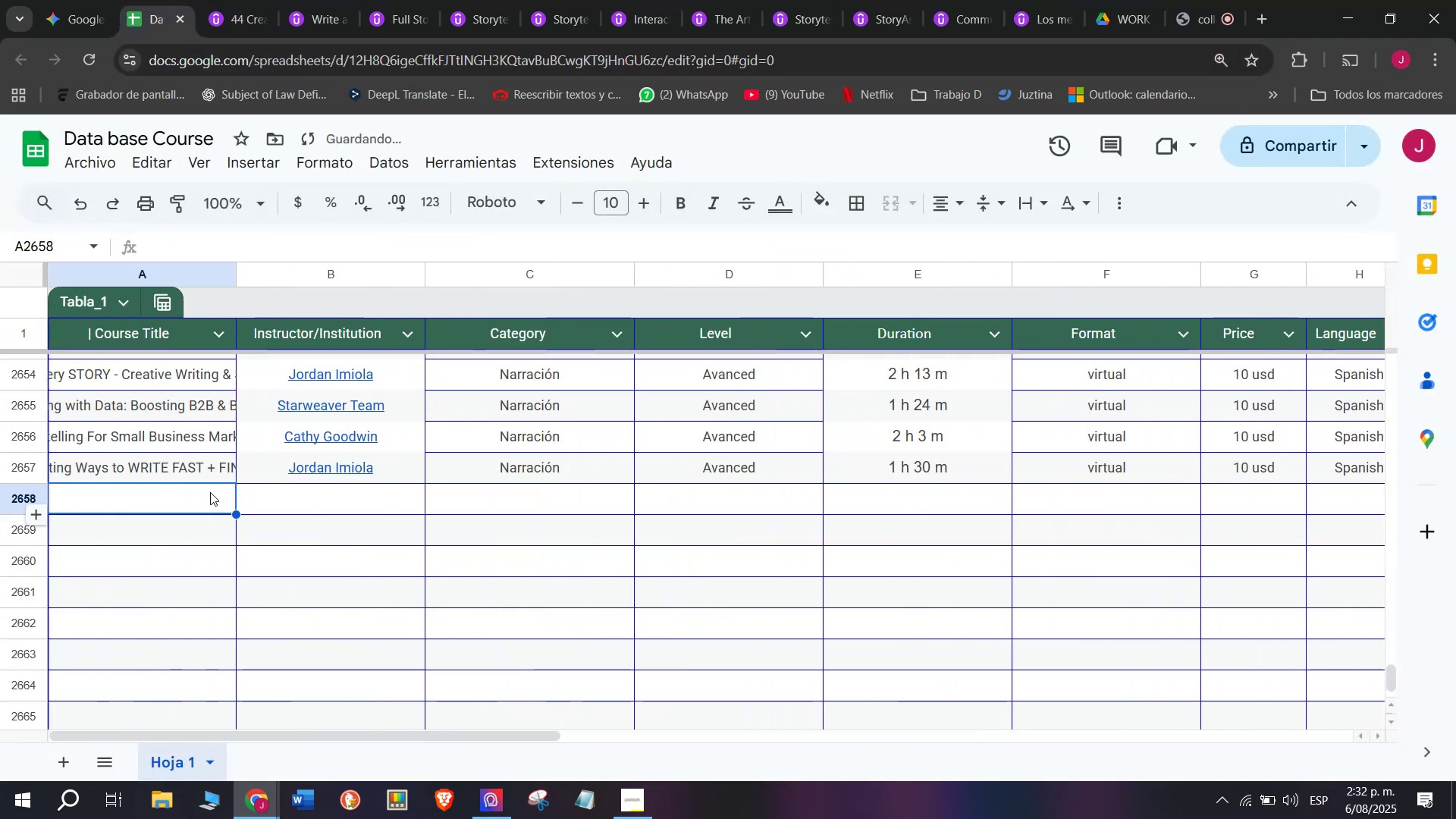 
left_click([218, 479])
 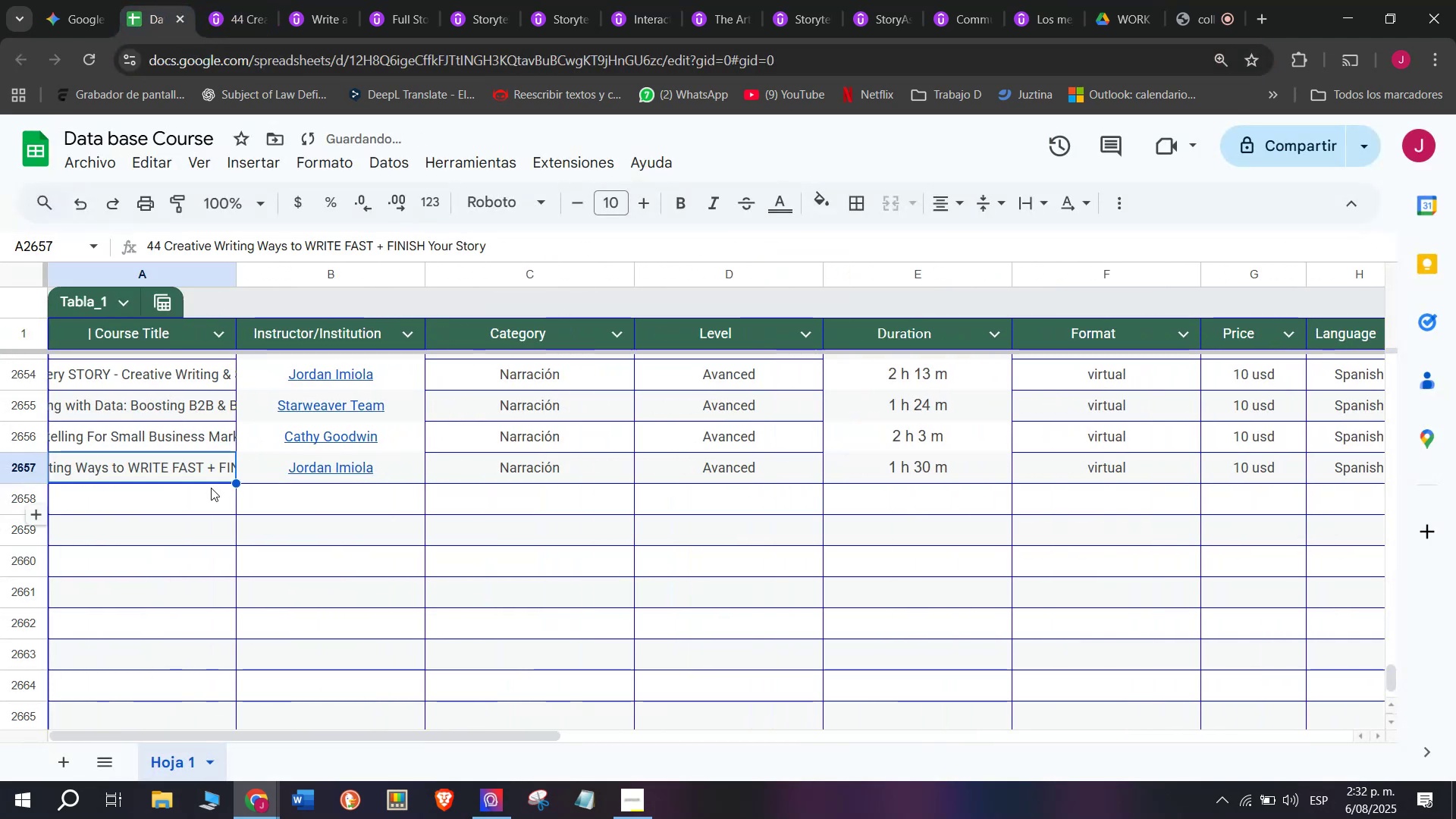 
left_click([210, 492])
 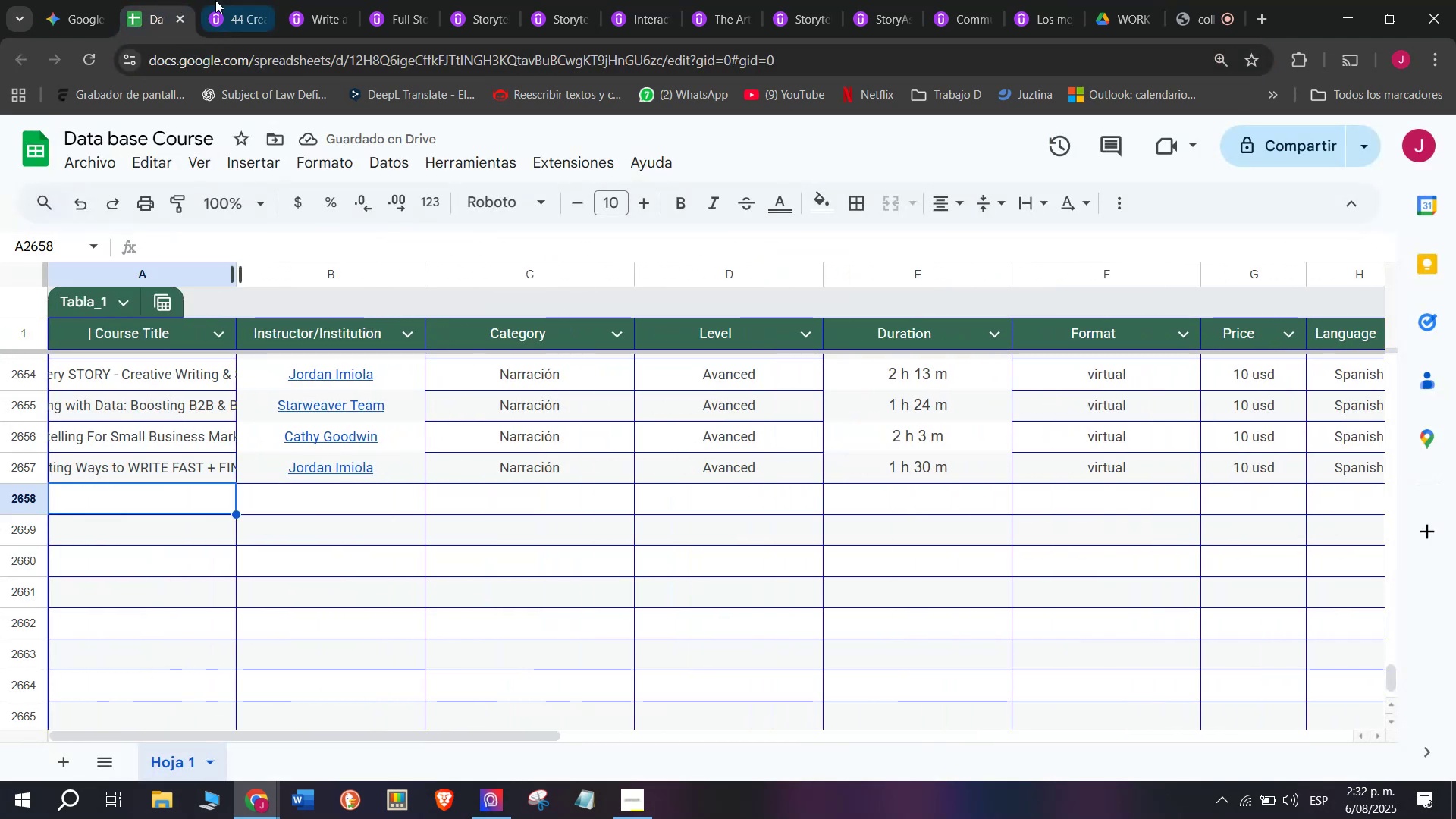 
left_click([218, 0])
 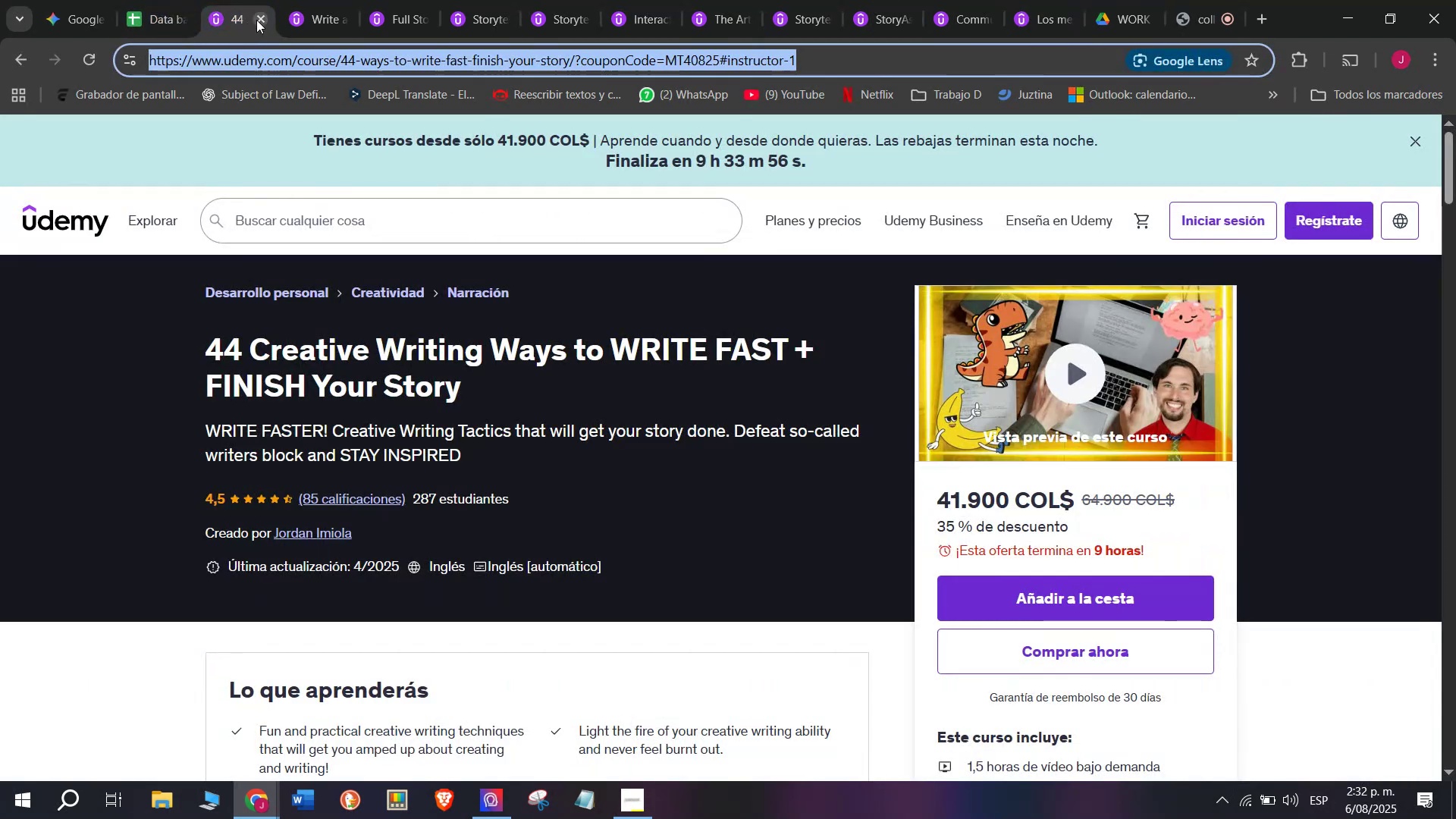 
left_click([256, 20])
 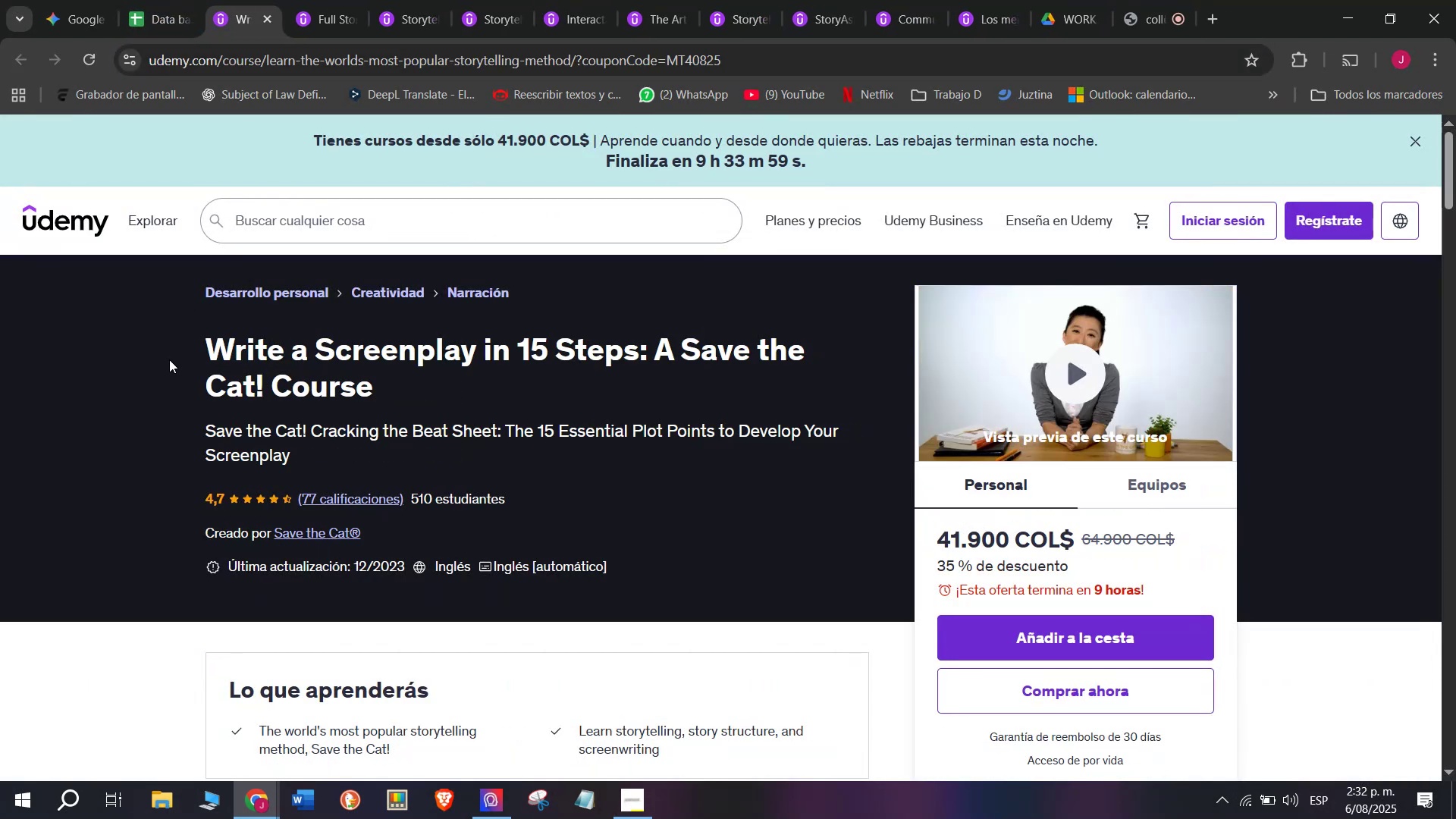 
left_click_drag(start_coordinate=[176, 339], to_coordinate=[433, 404])
 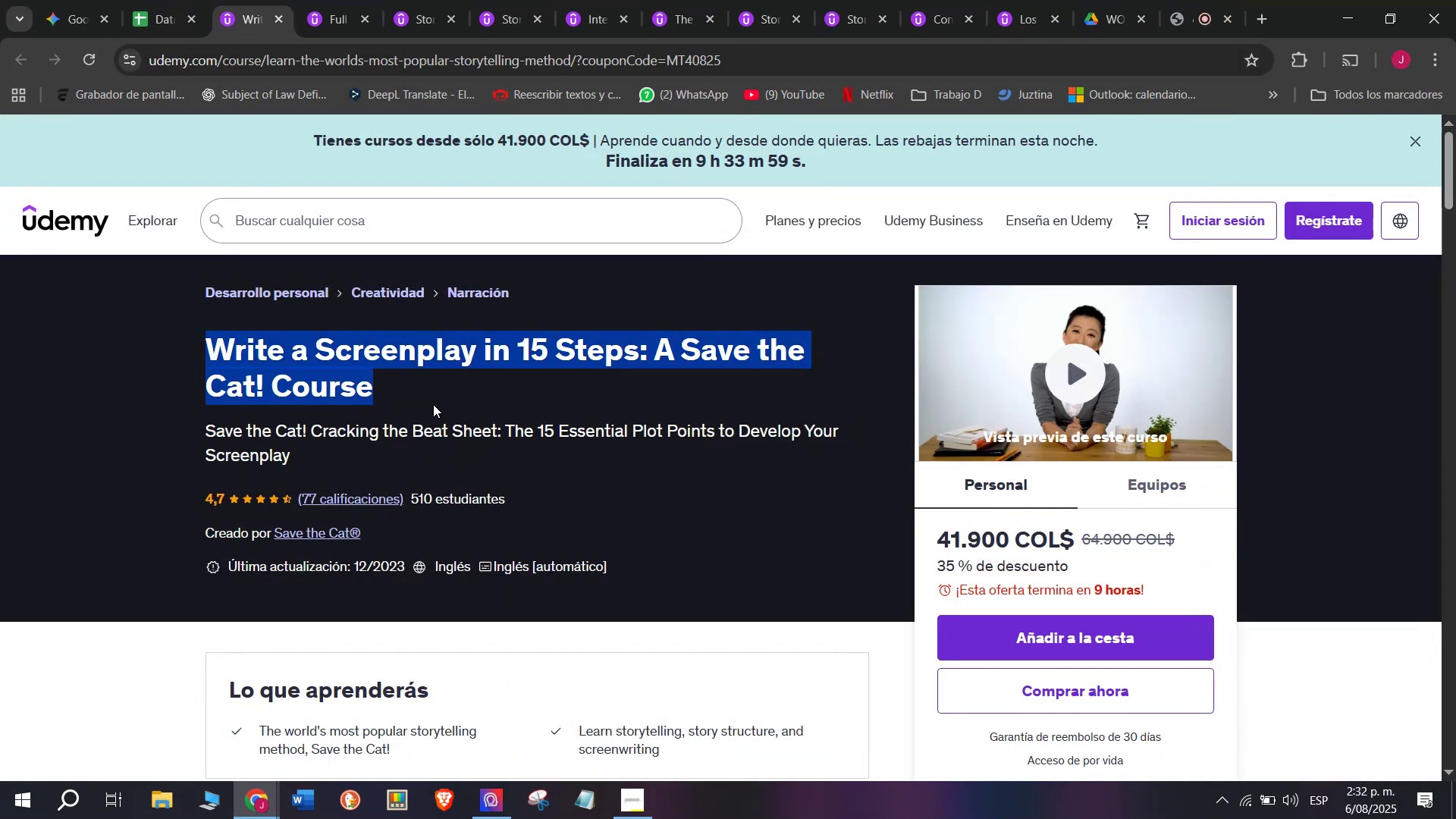 
key(Break)
 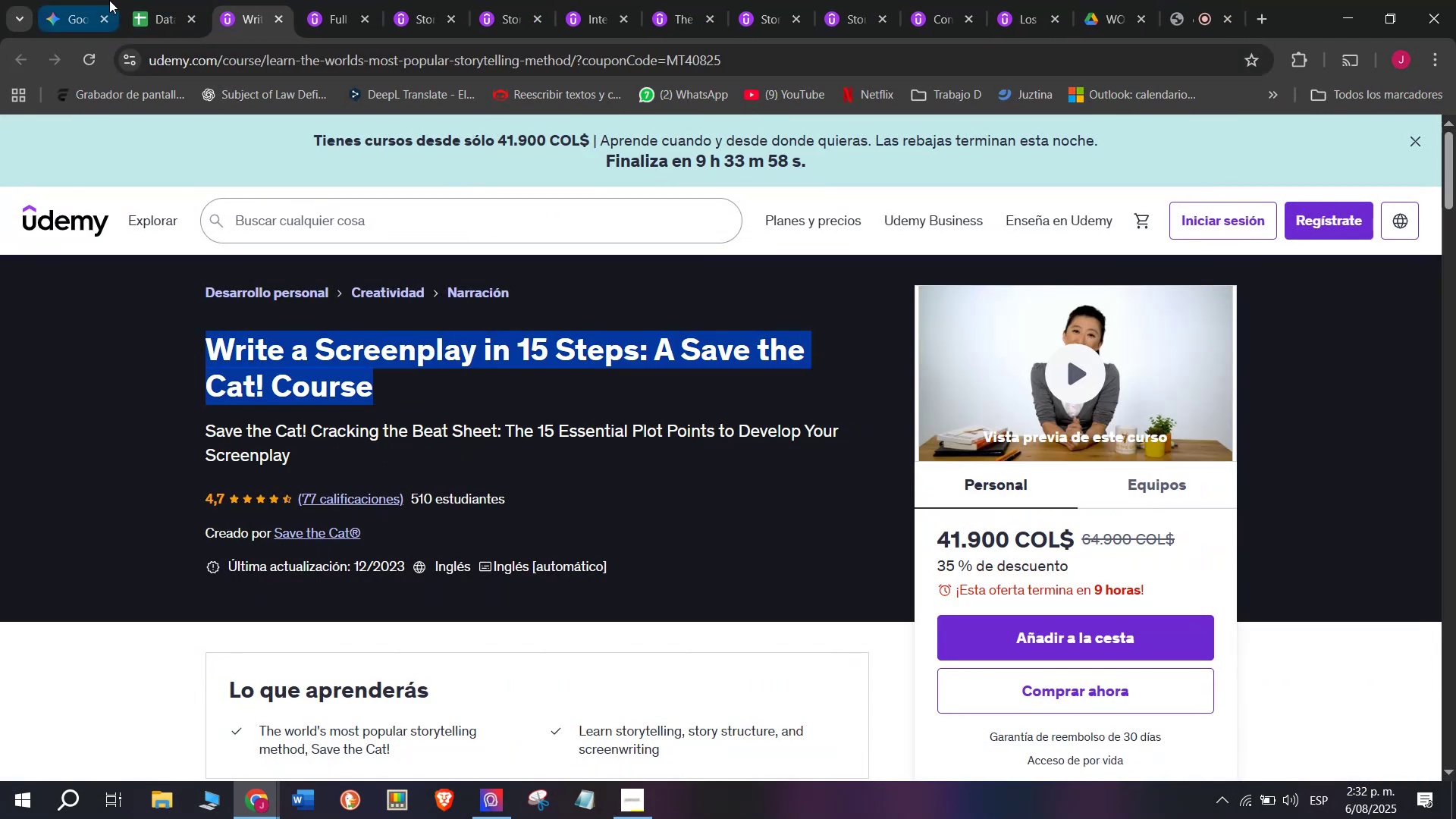 
key(Control+ControlLeft)
 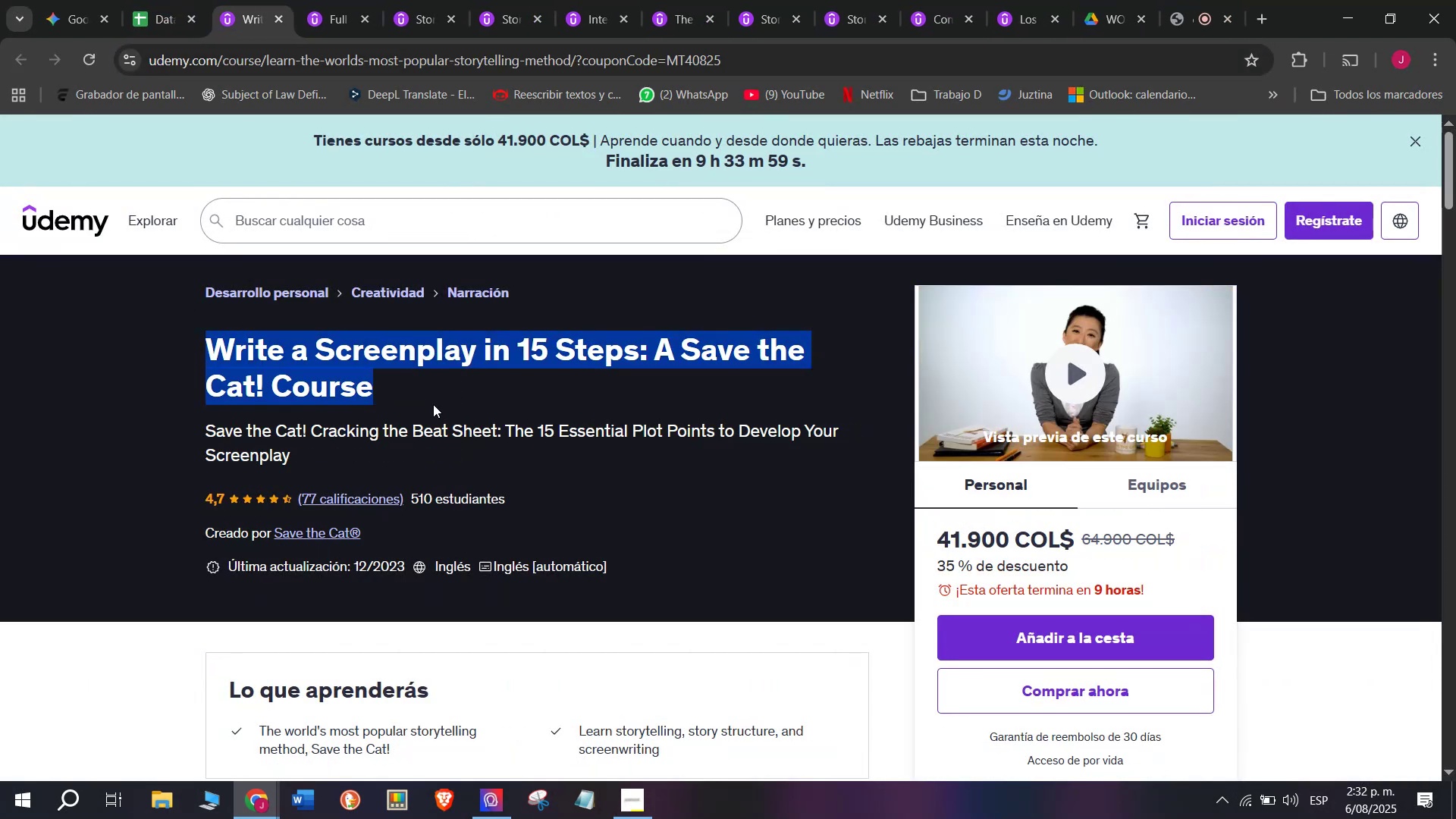 
key(Control+C)
 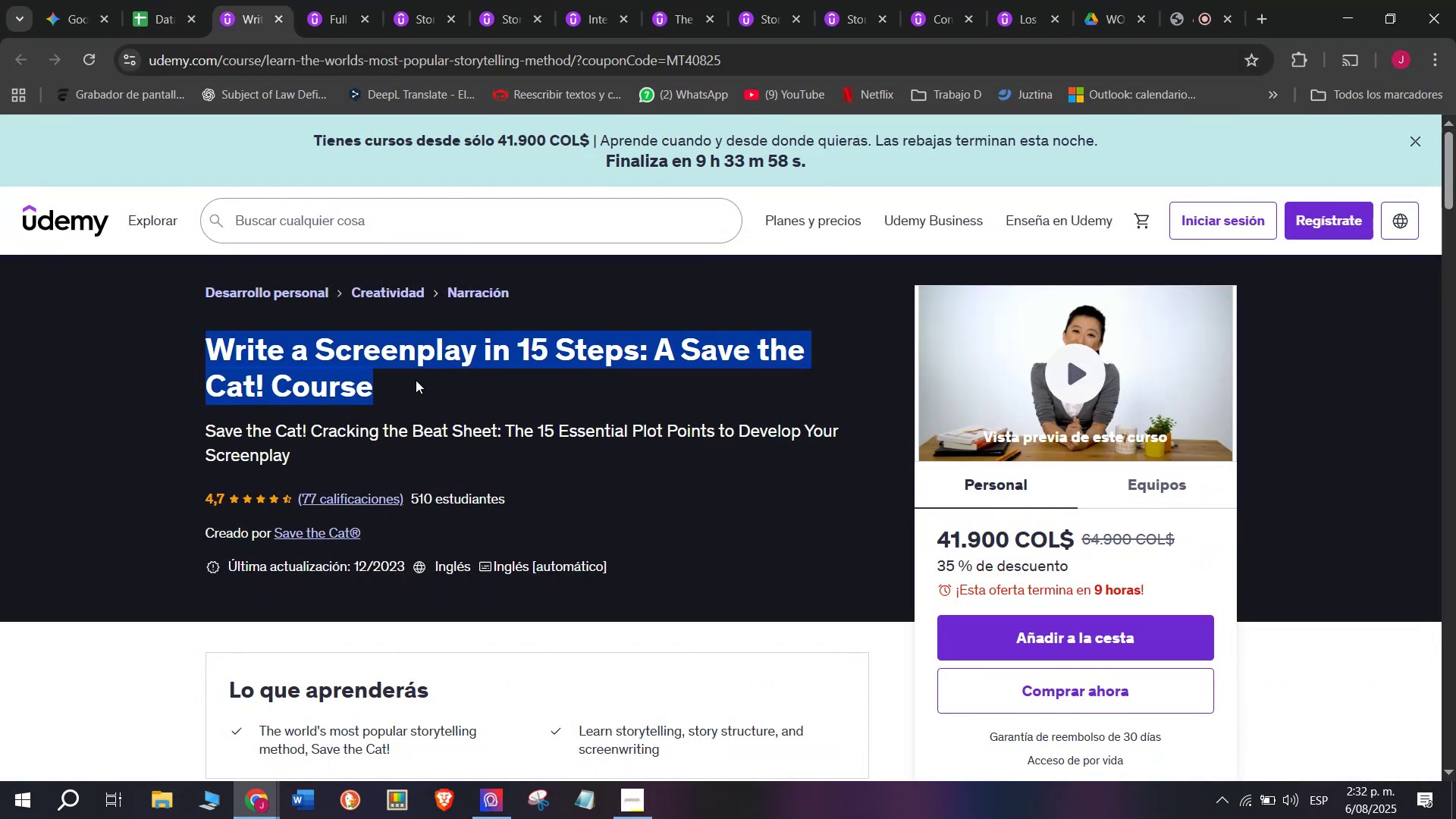 
key(Break)
 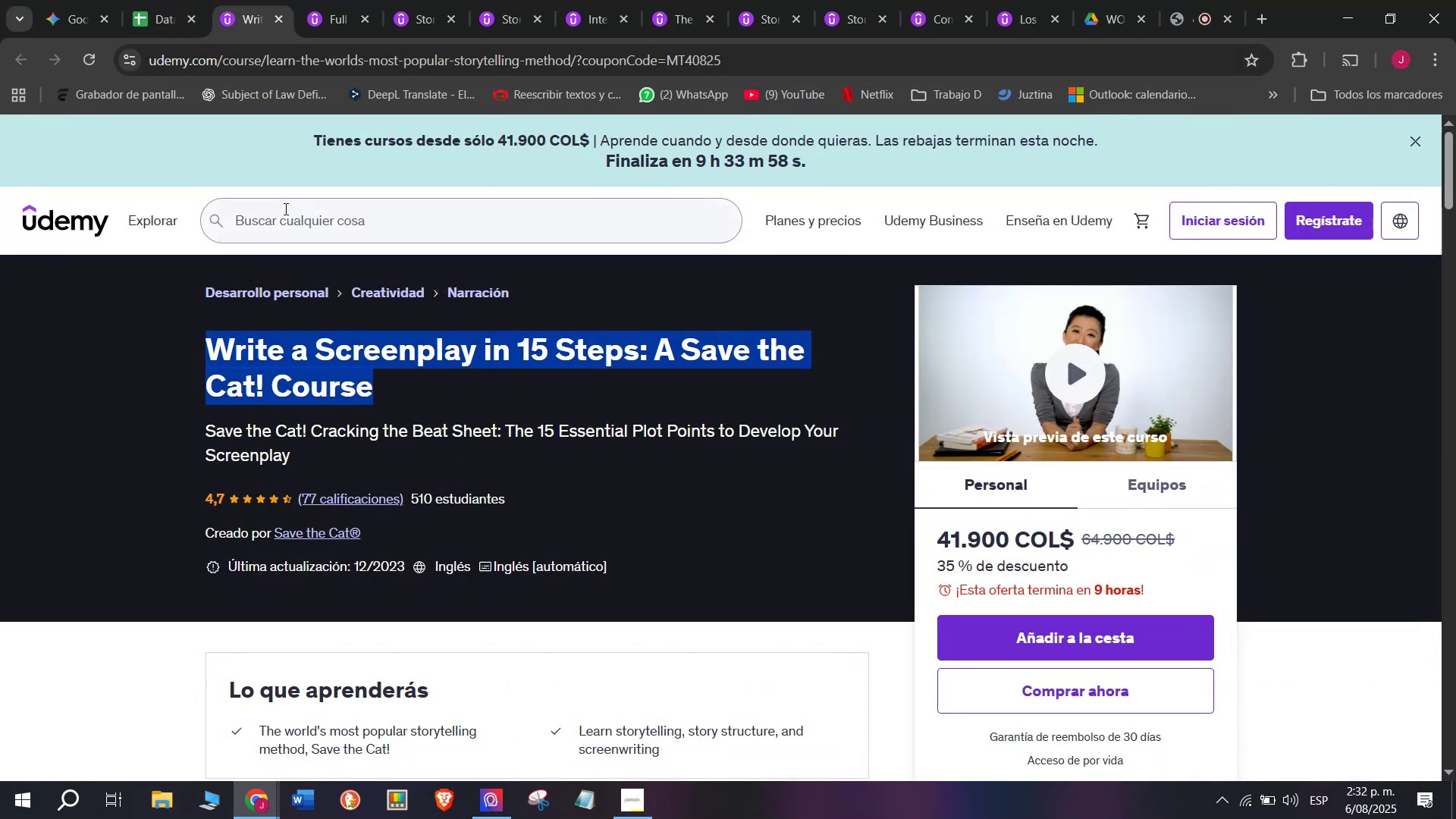 
key(Control+ControlLeft)
 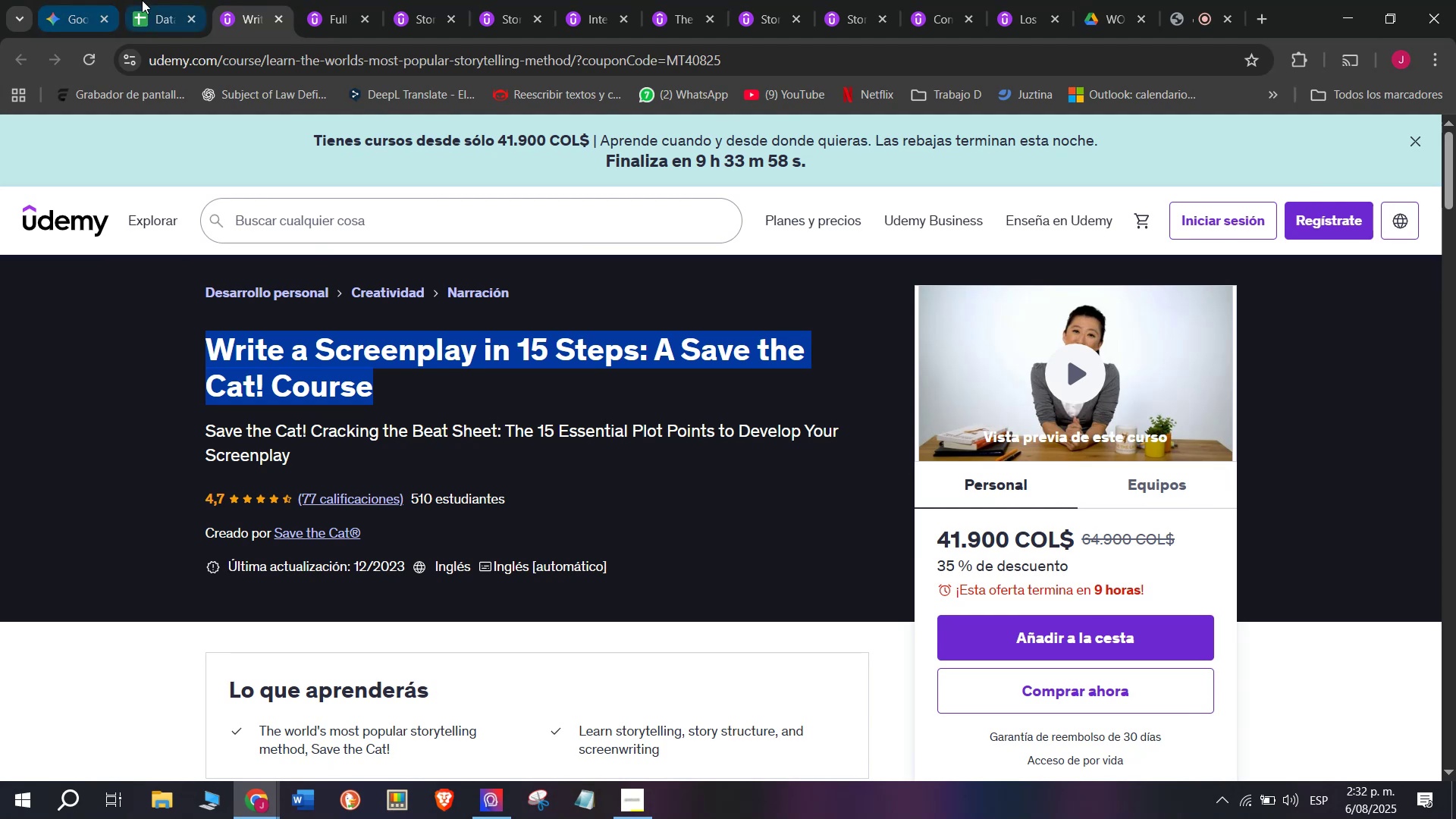 
key(Control+C)
 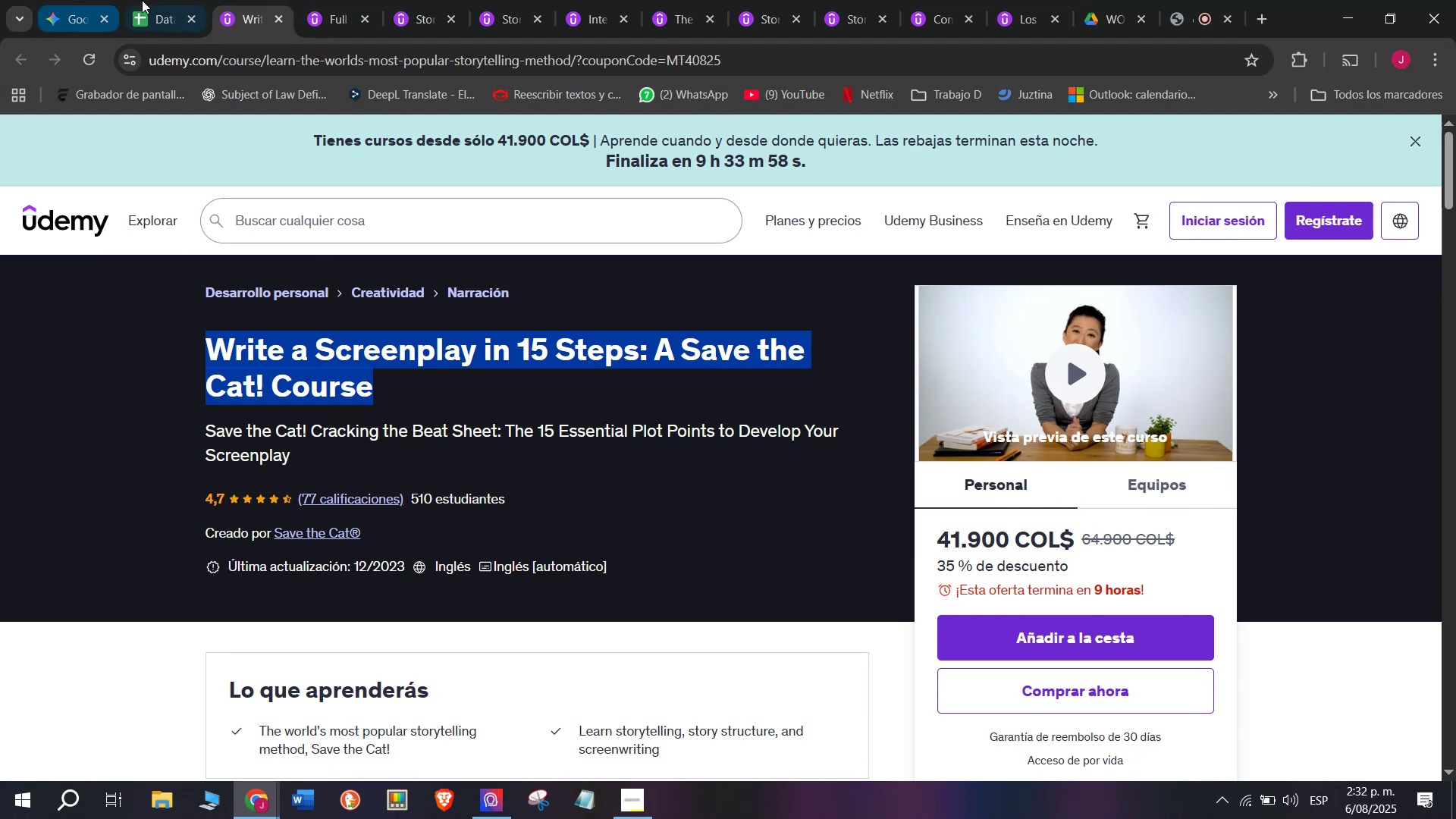 
left_click([142, 0])
 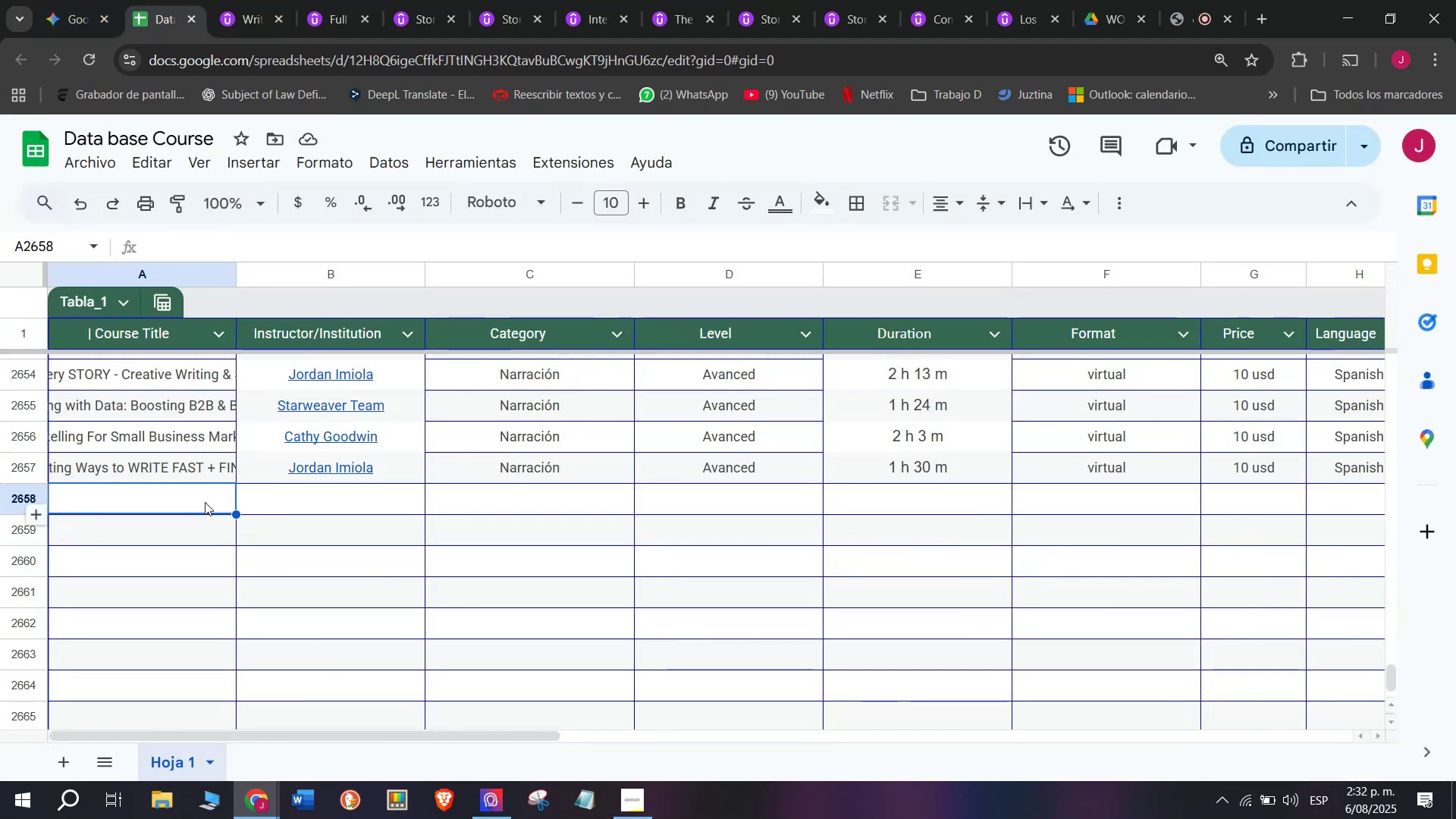 
double_click([205, 501])
 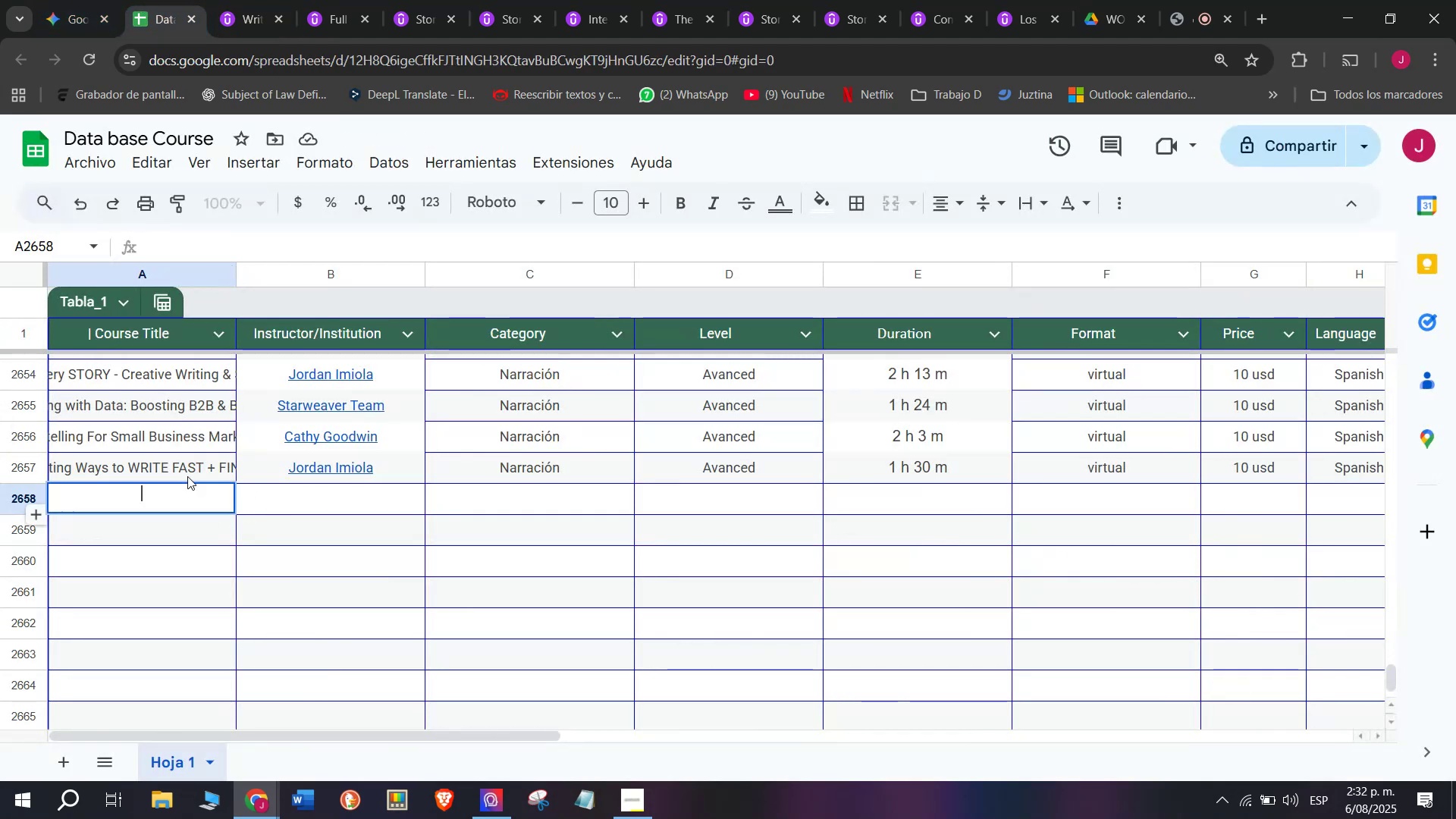 
key(Z)
 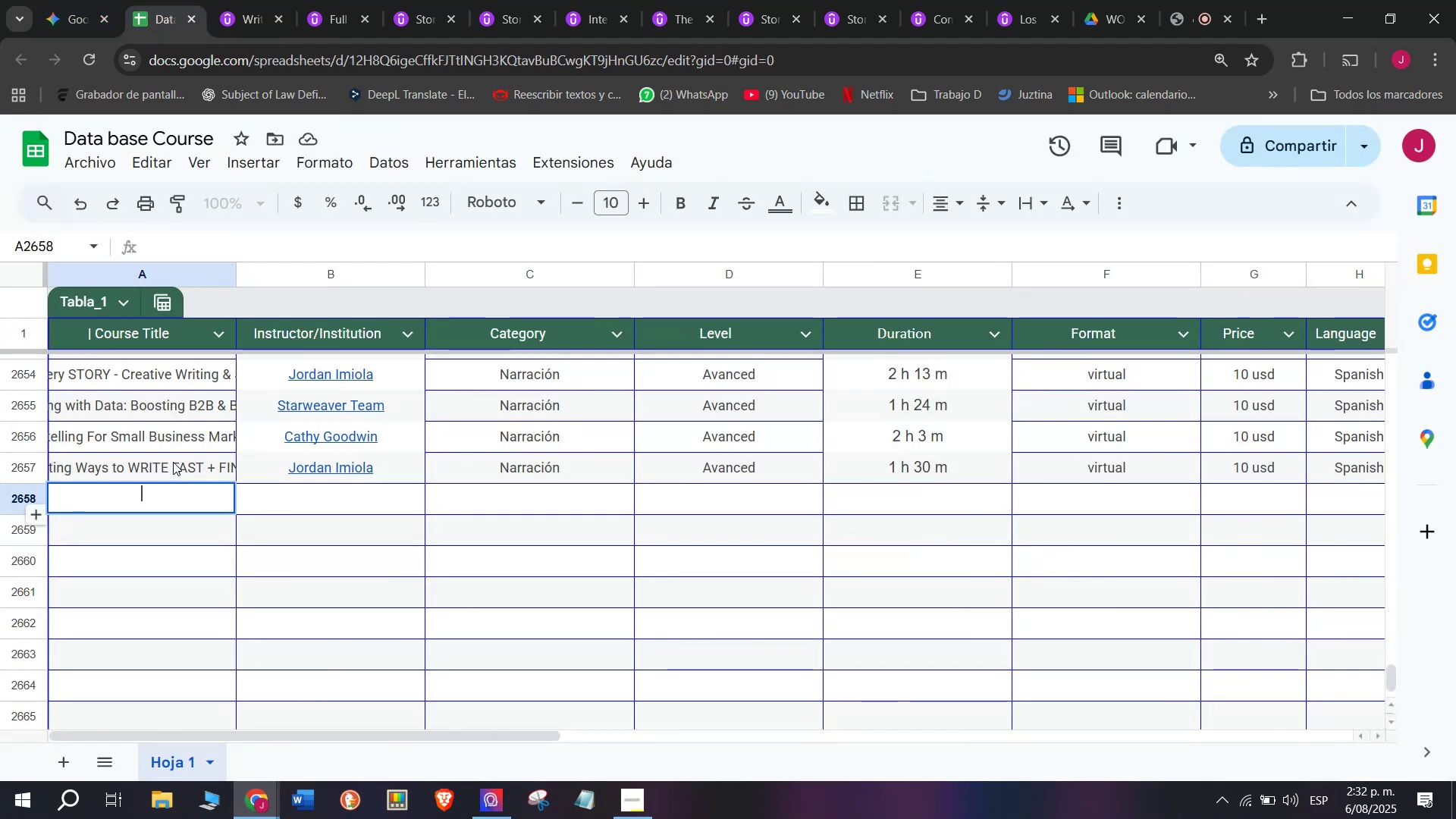 
key(Control+ControlLeft)
 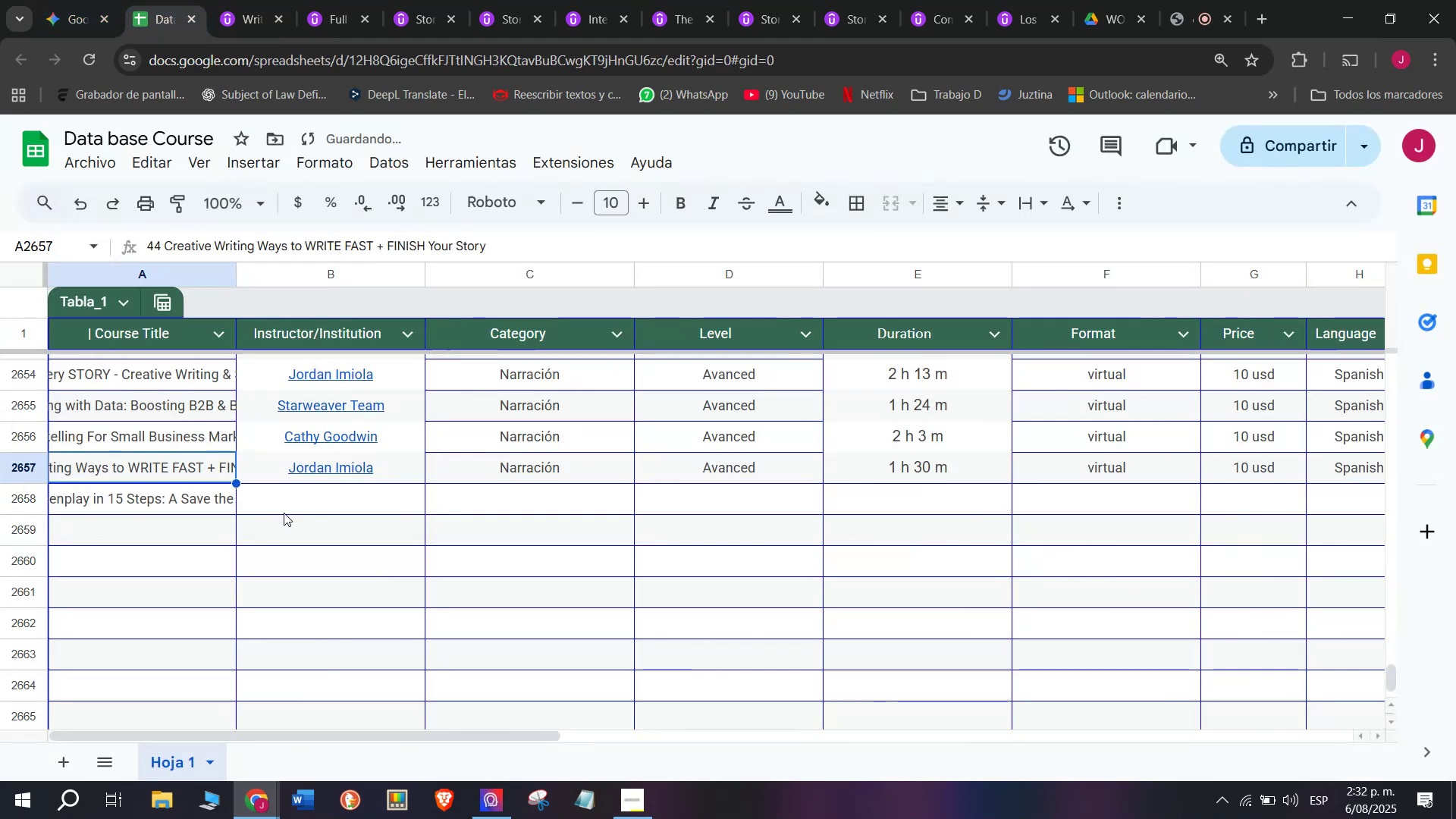 
key(Control+V)
 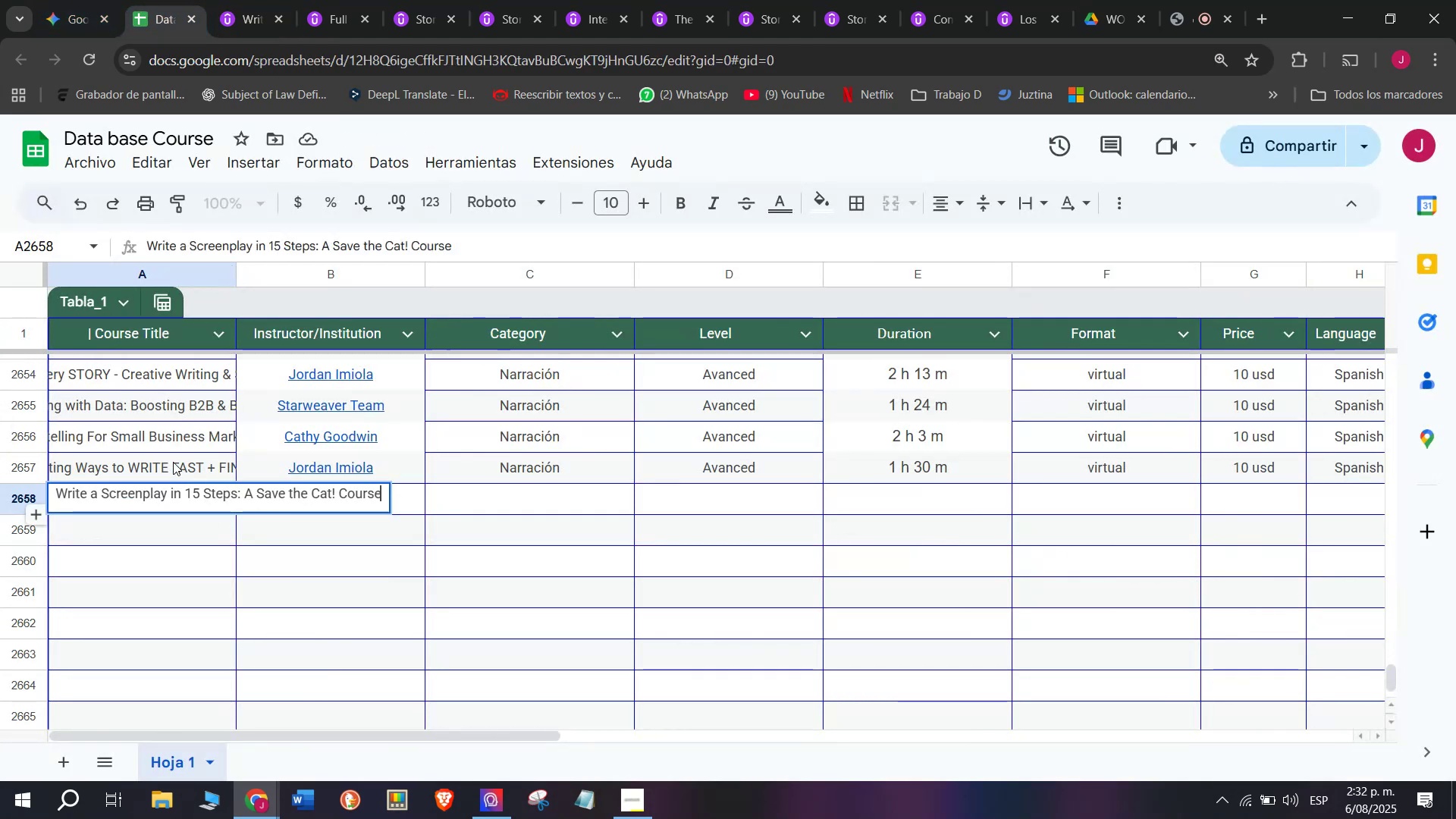 
triple_click([173, 462])
 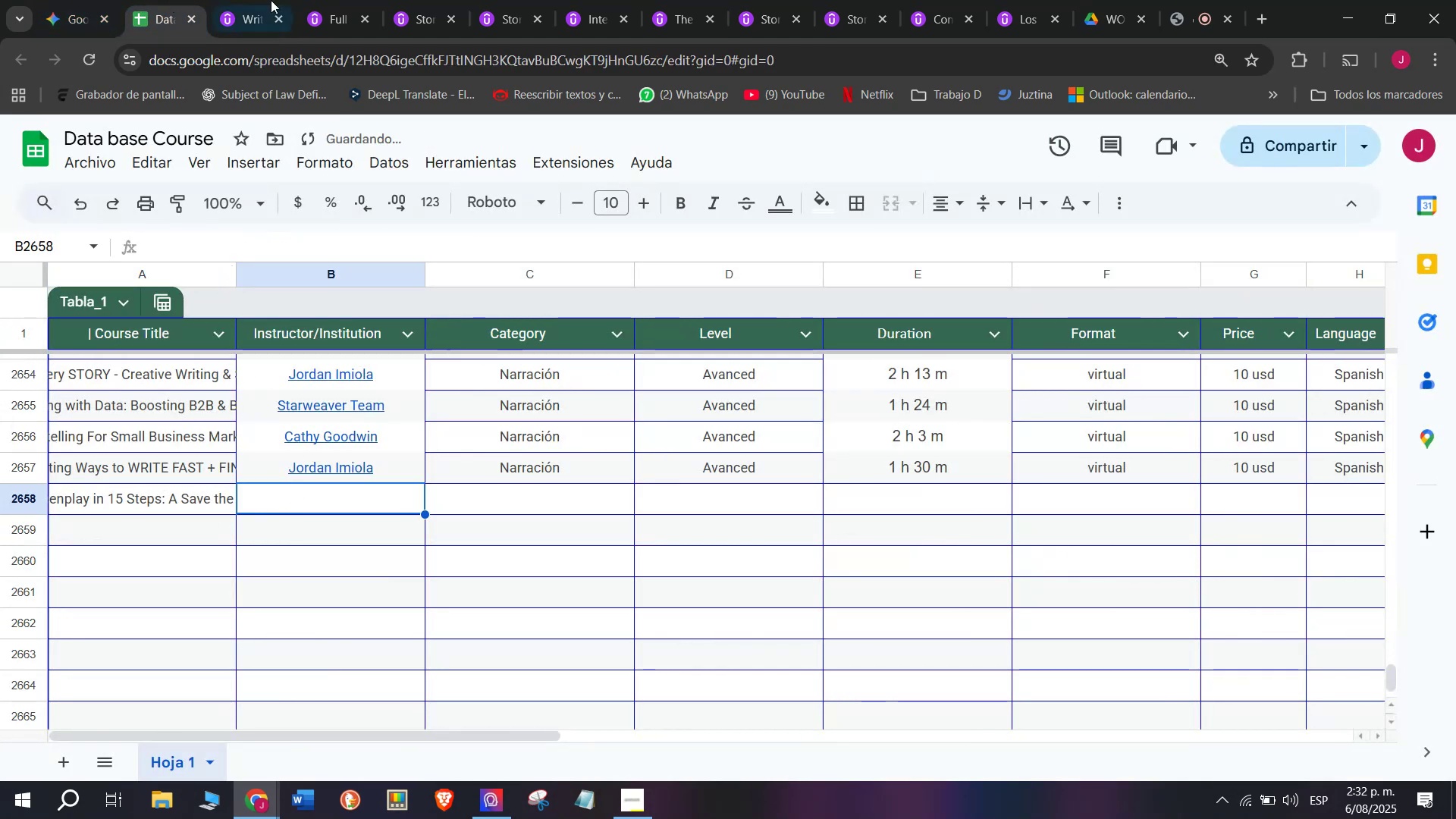 
left_click([246, 0])
 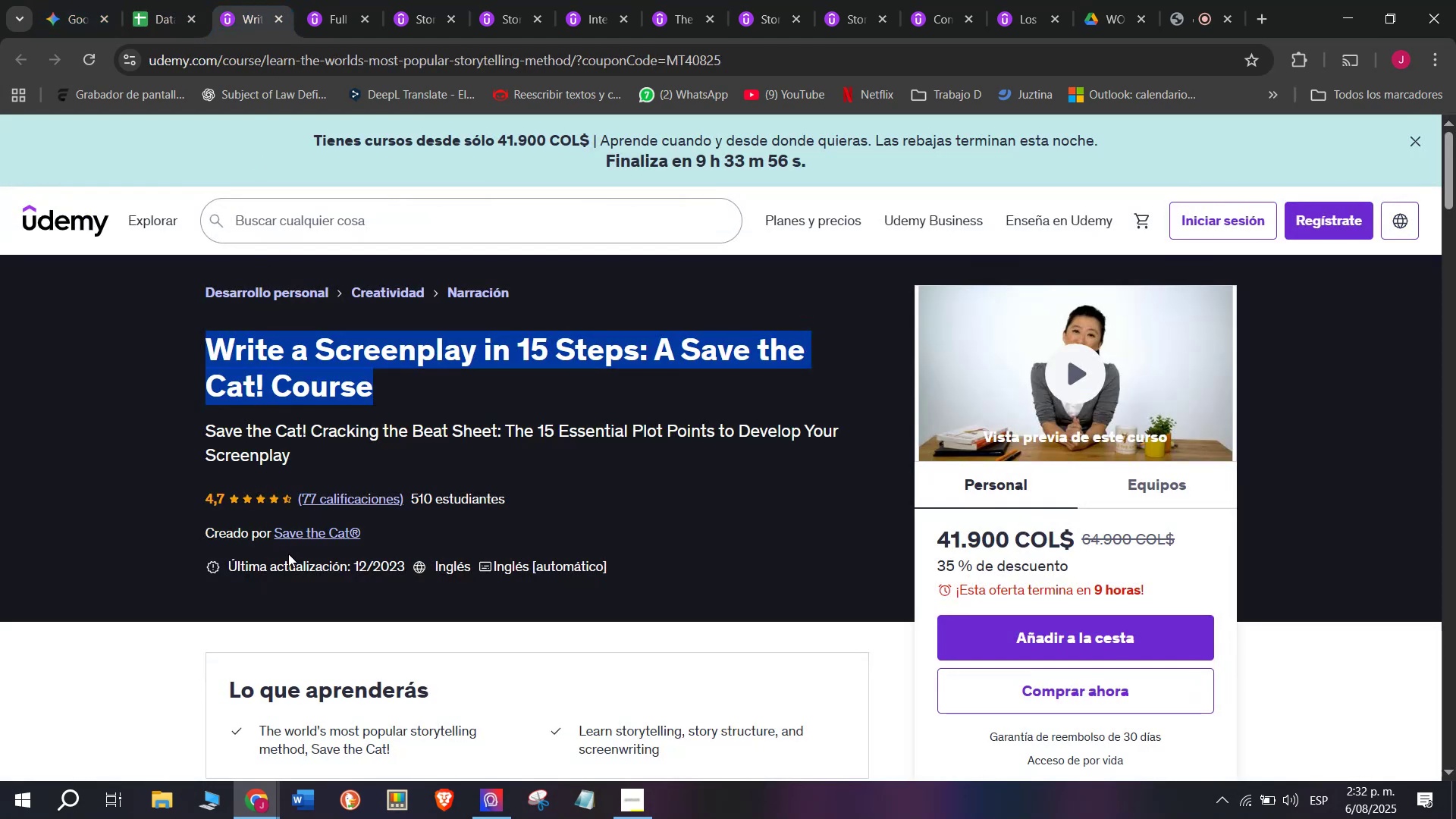 
left_click([296, 533])
 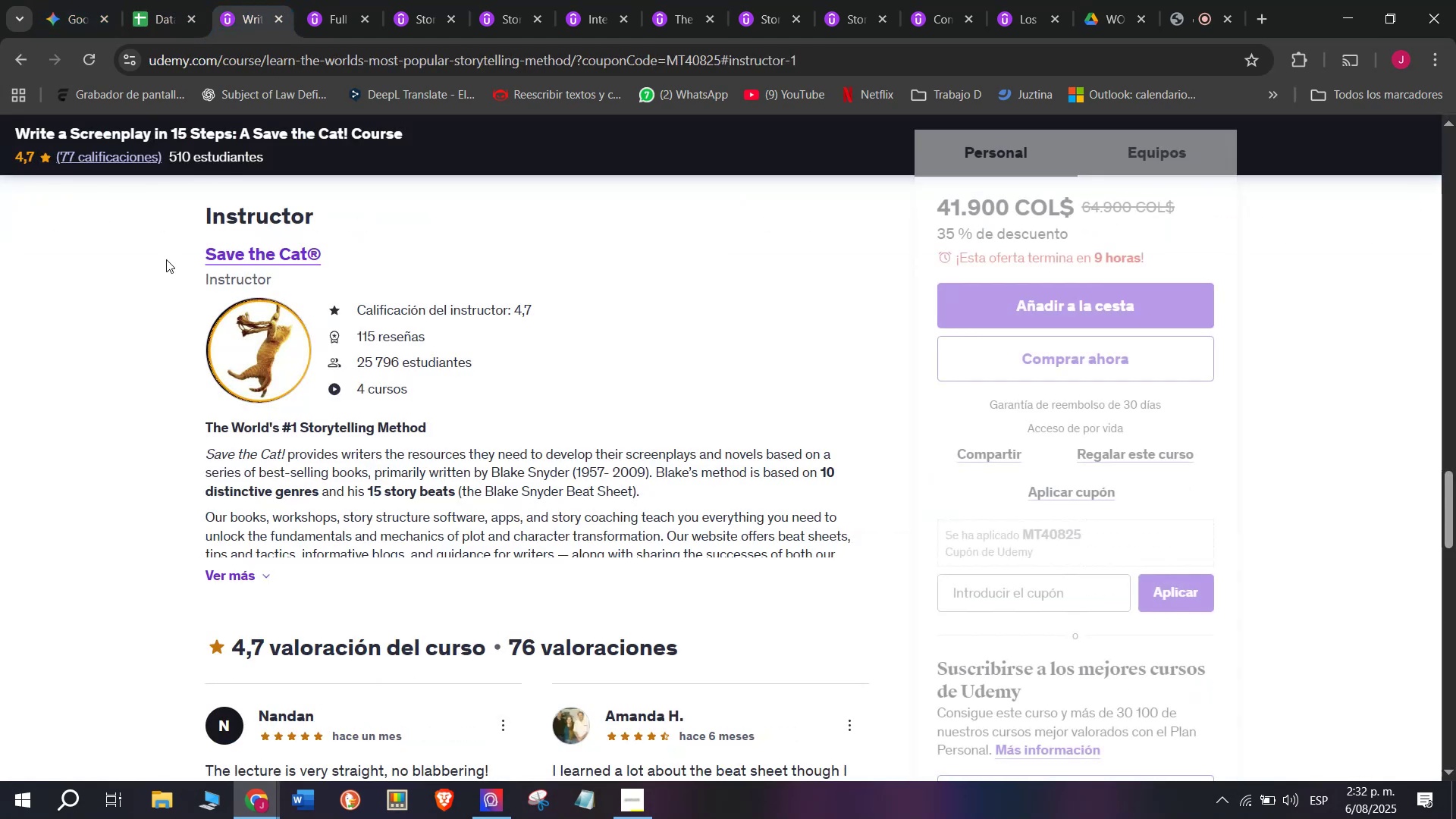 
left_click_drag(start_coordinate=[168, 250], to_coordinate=[359, 238])
 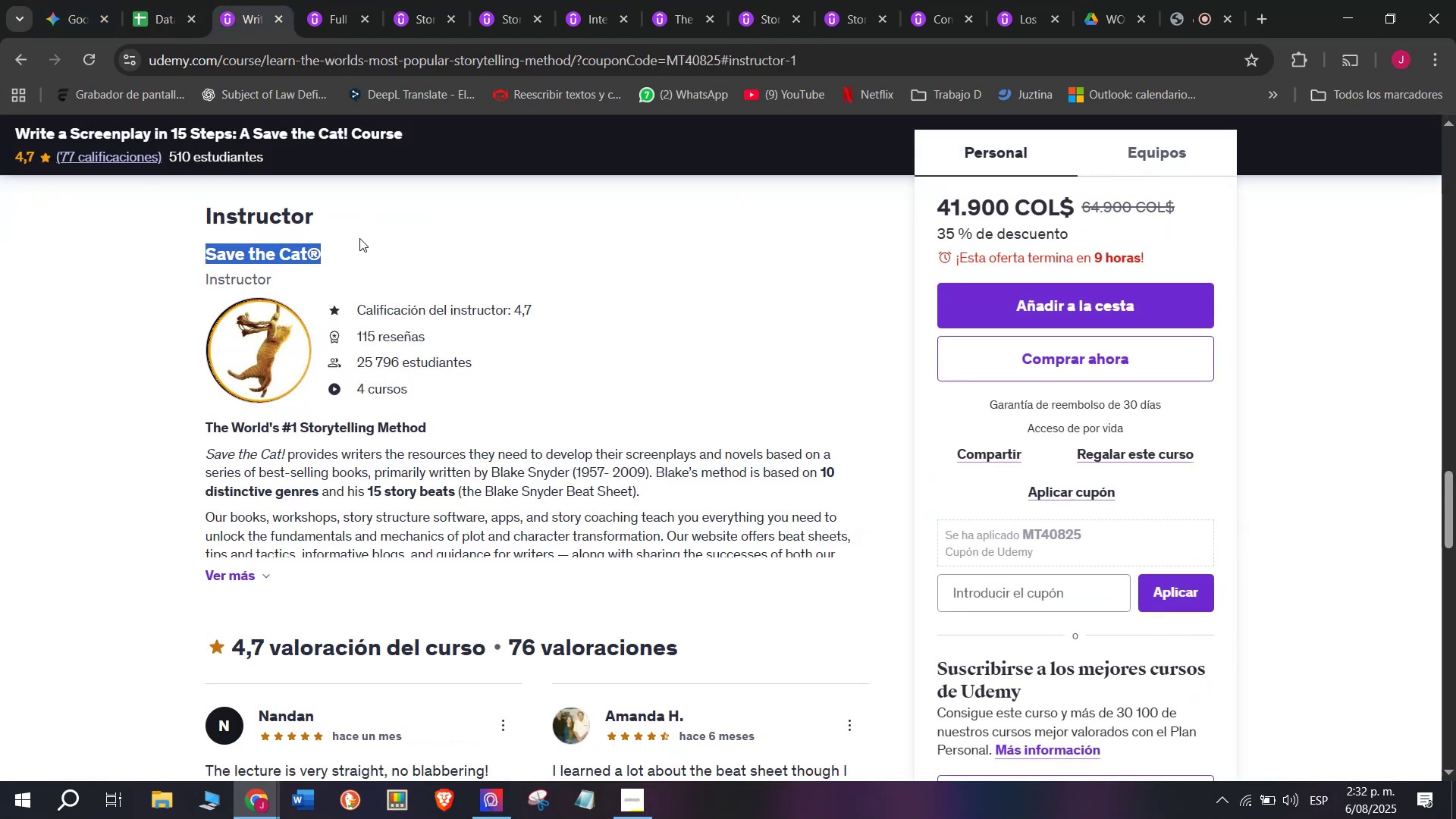 
key(Control+ControlLeft)
 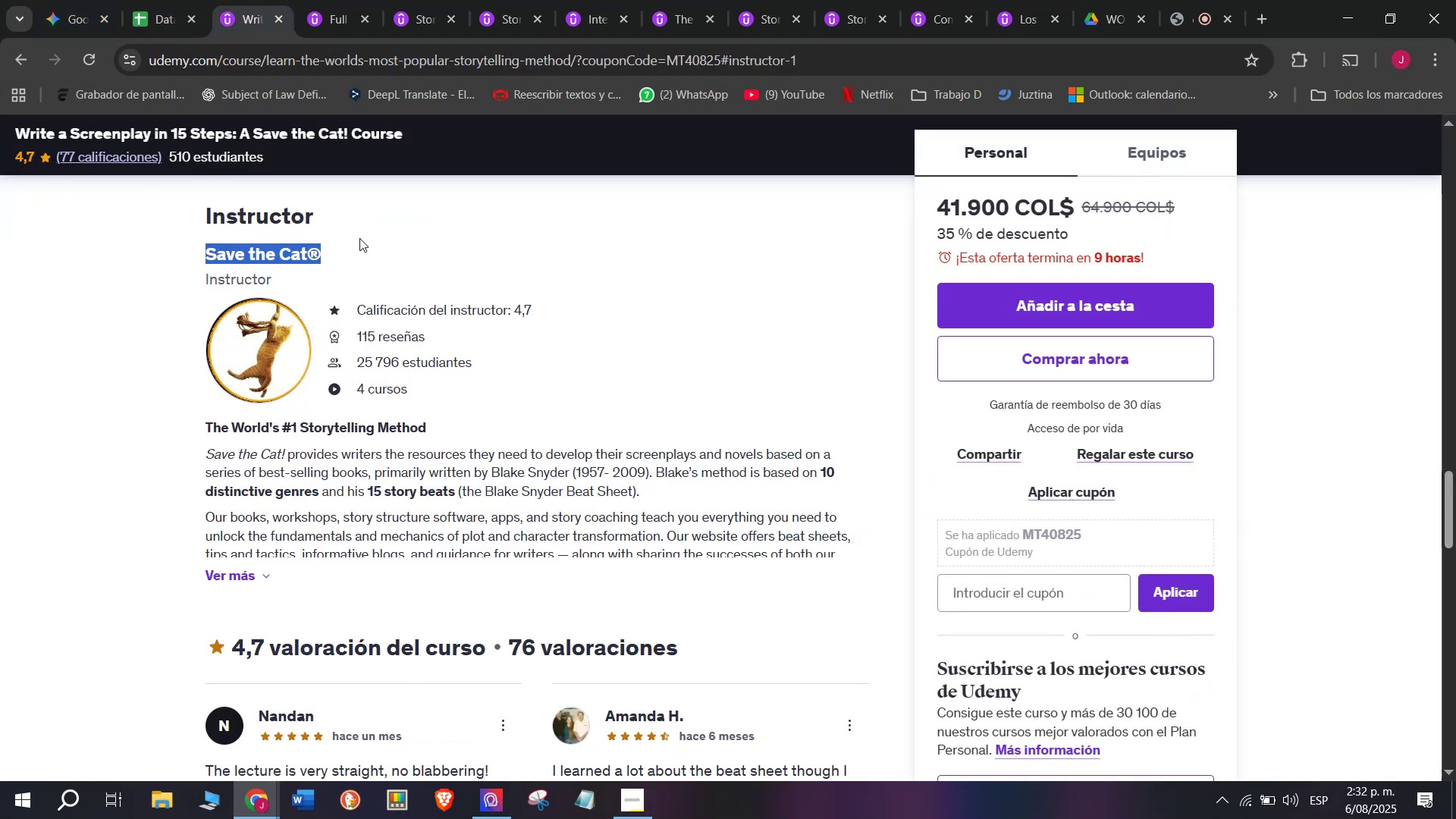 
key(Break)
 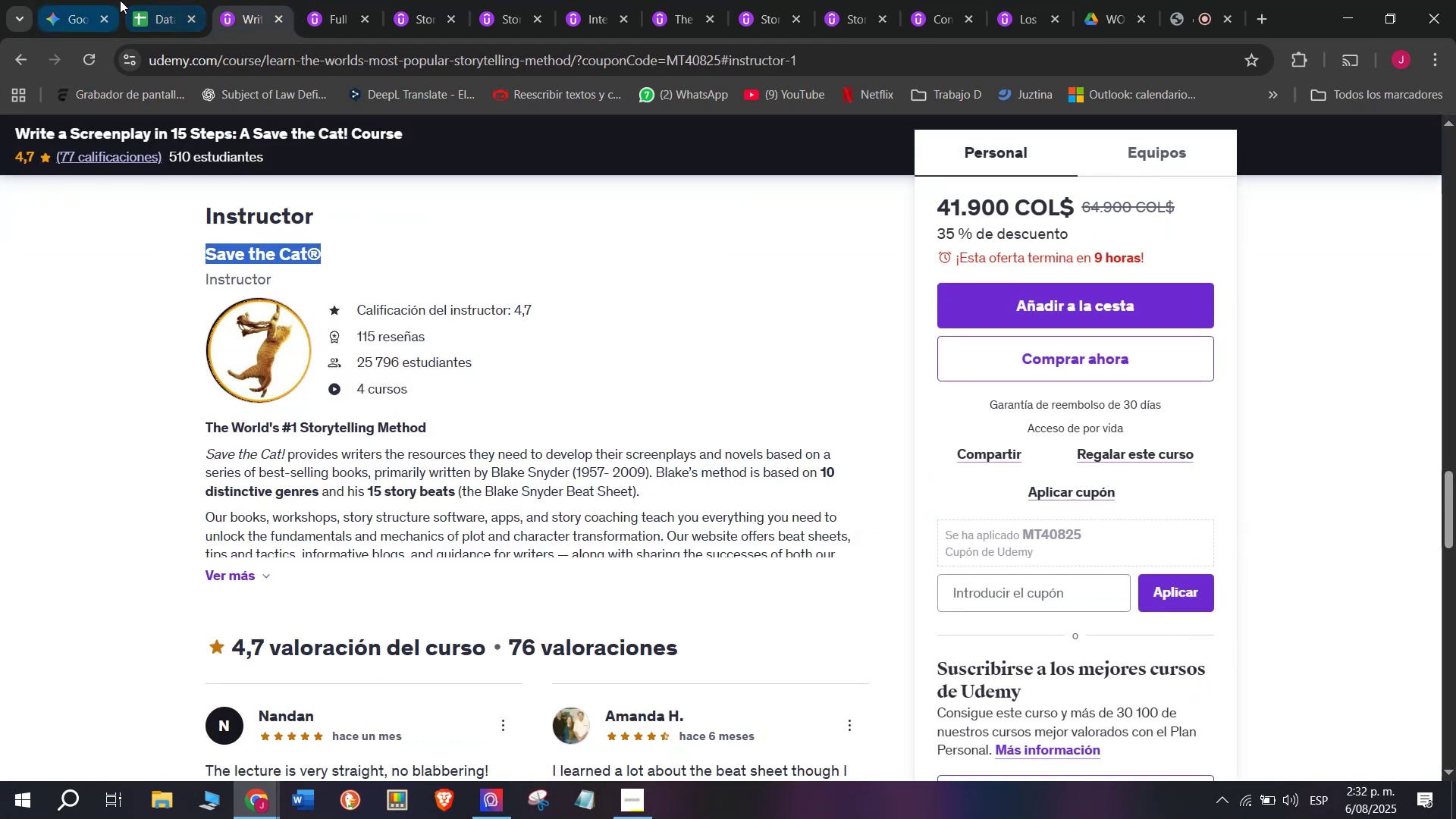 
key(Control+C)
 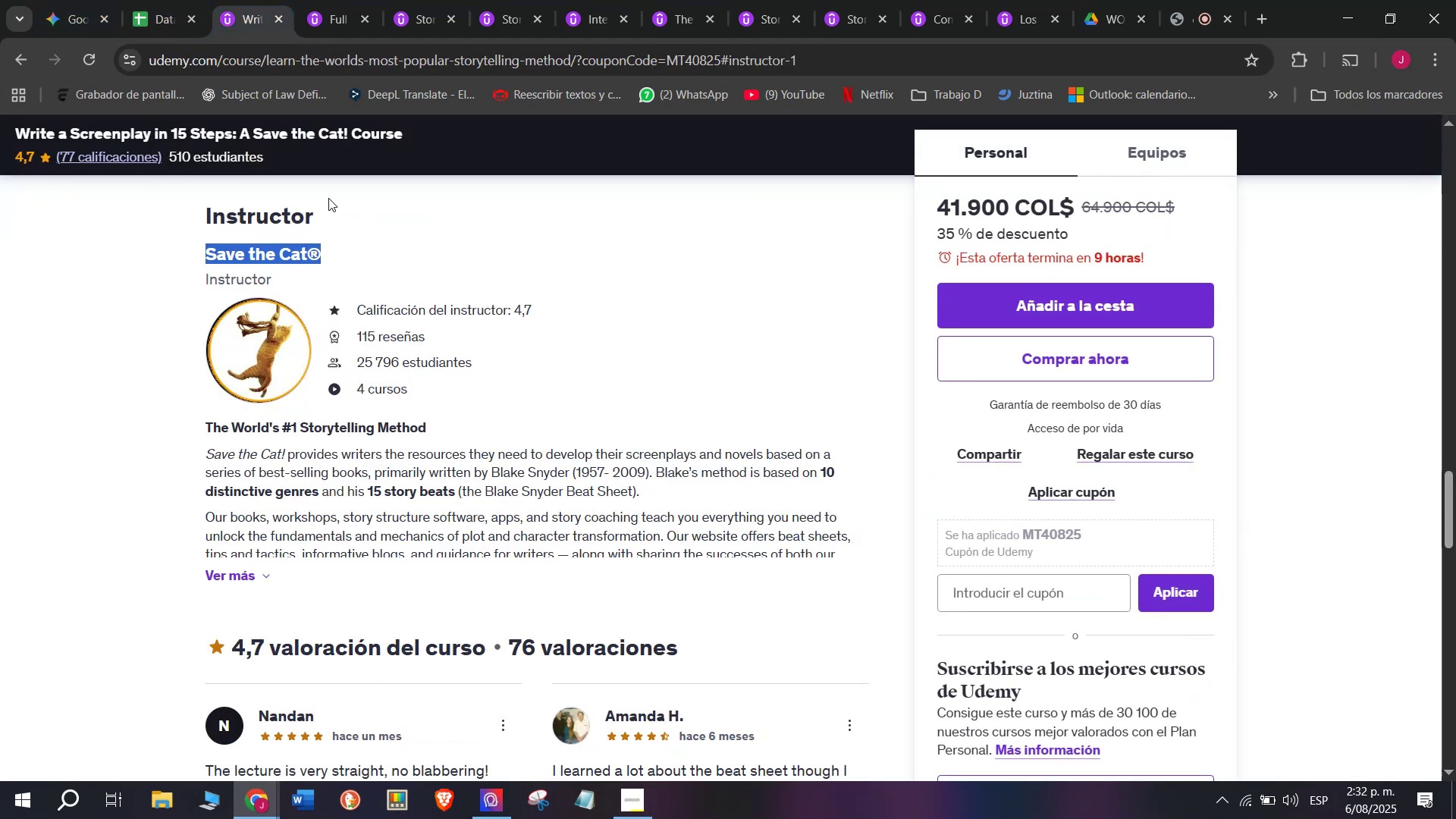 
key(Break)
 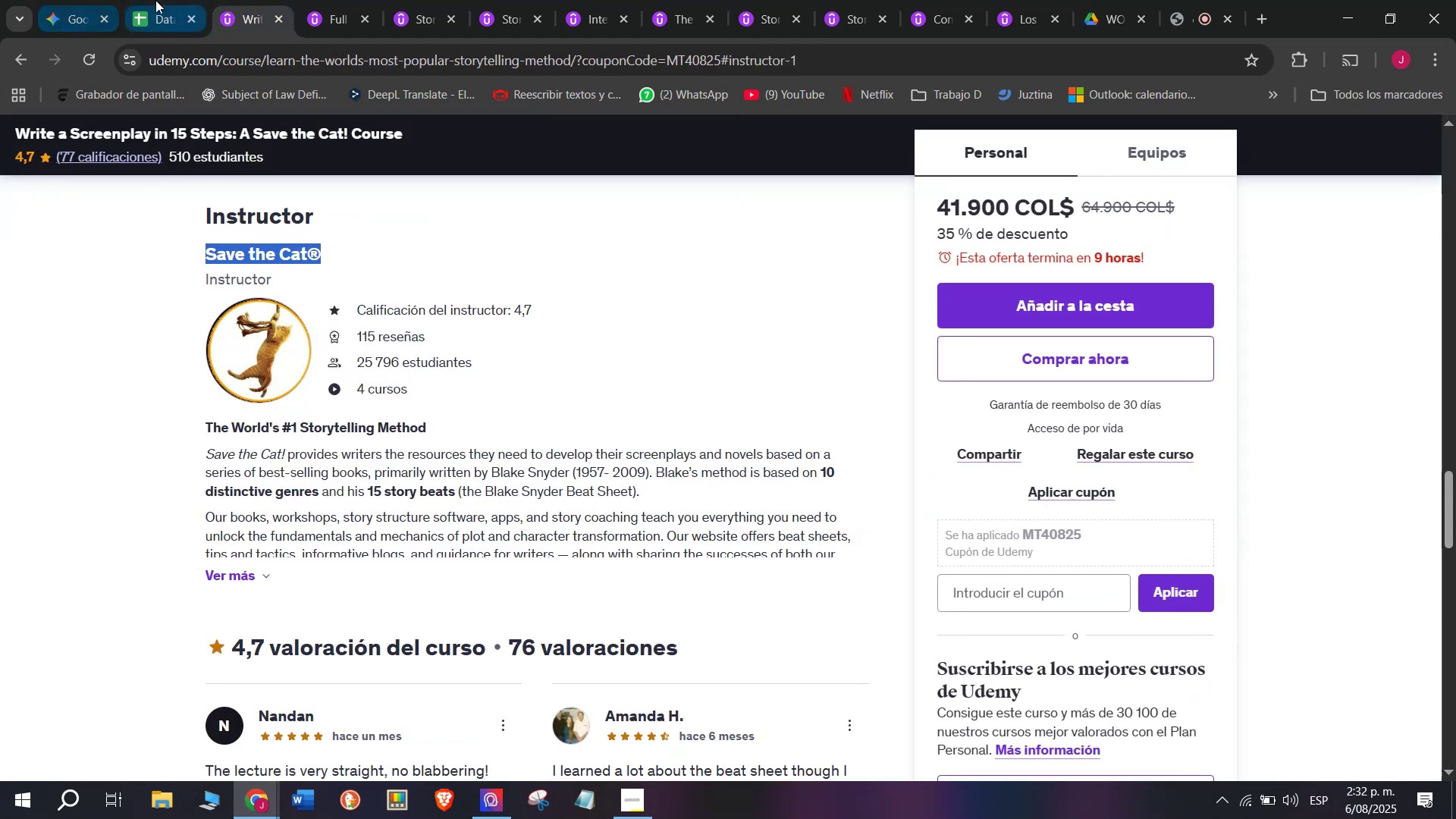 
key(Control+ControlLeft)
 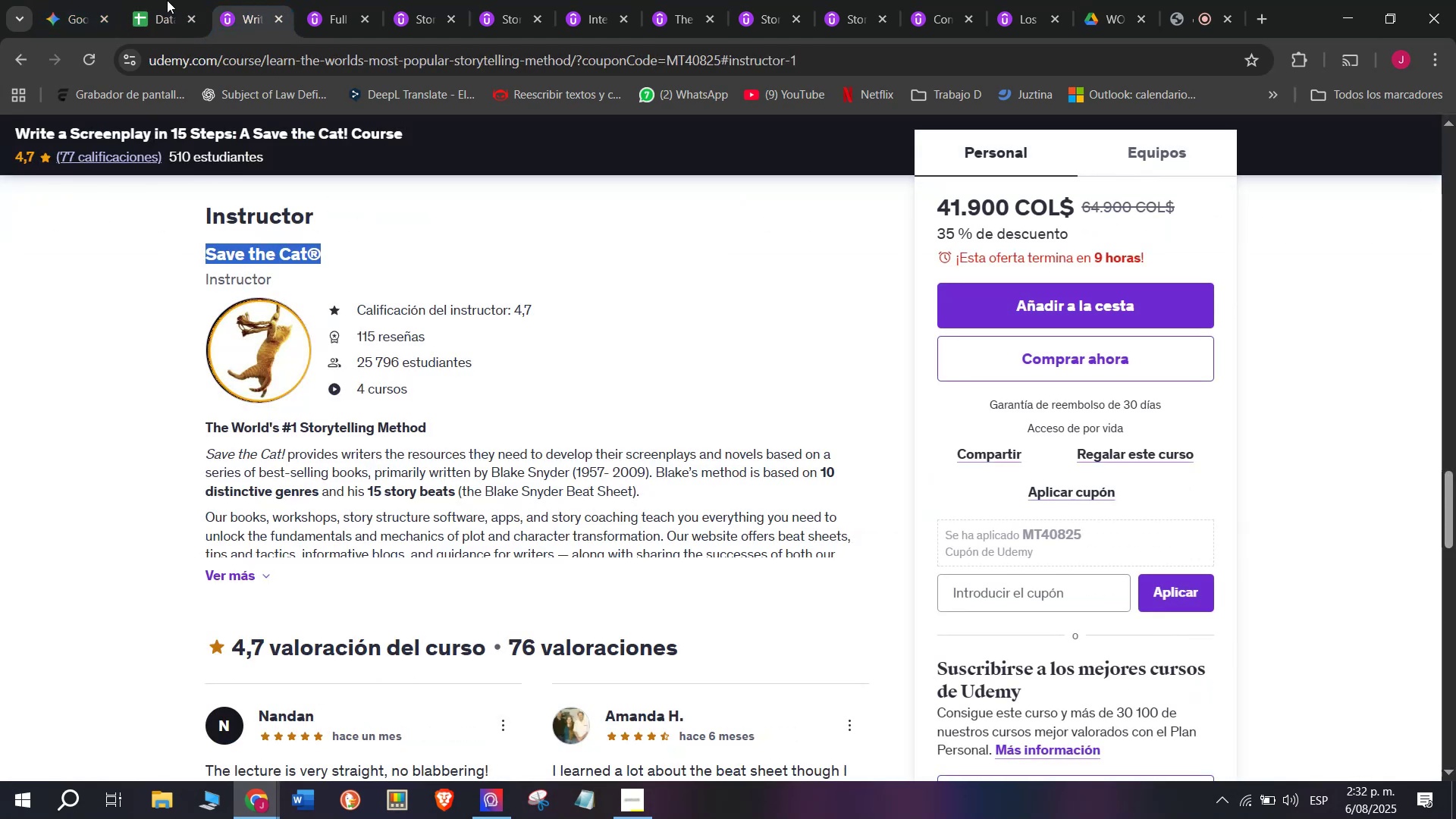 
key(Control+C)
 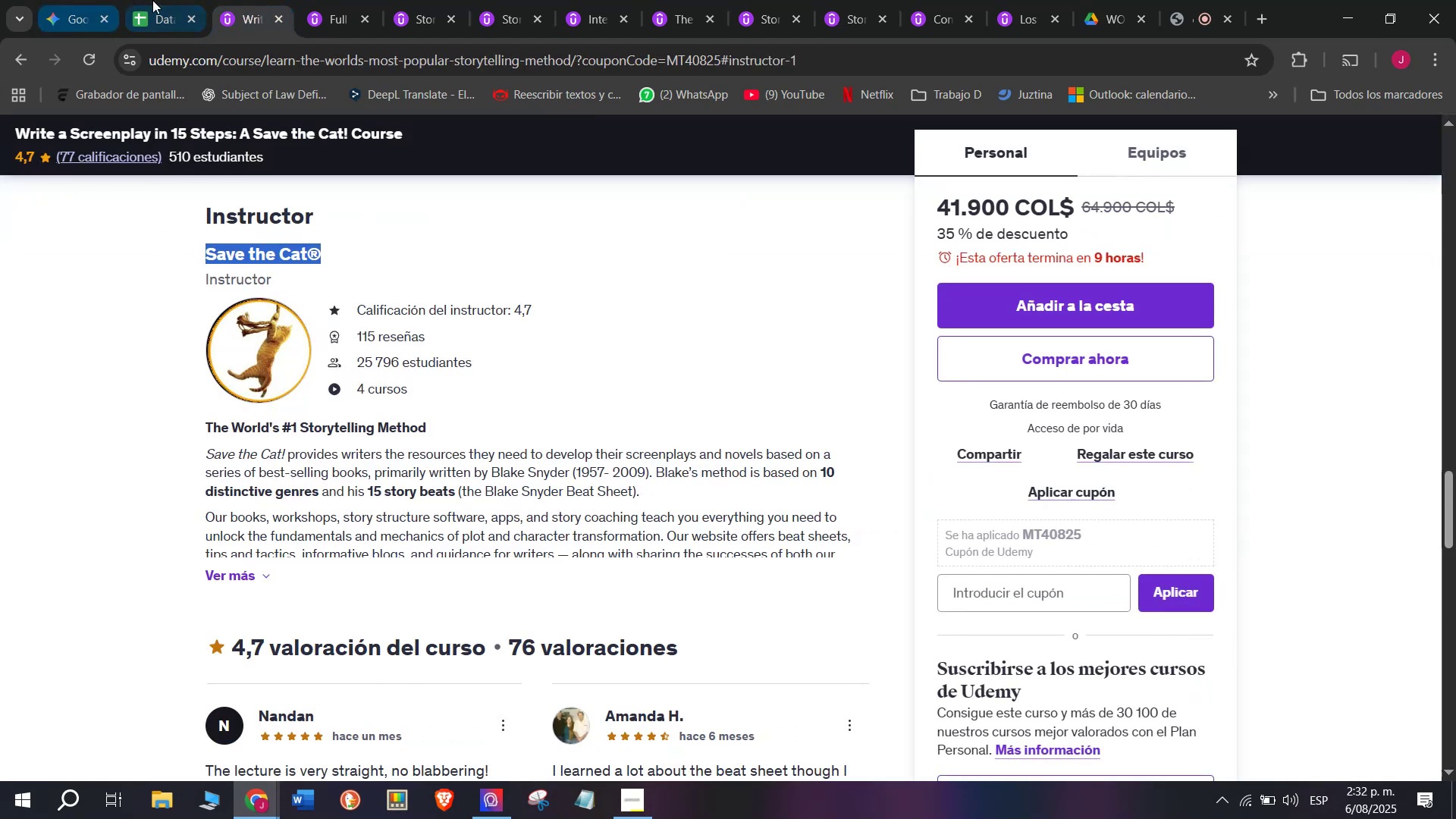 
left_click([155, 0])
 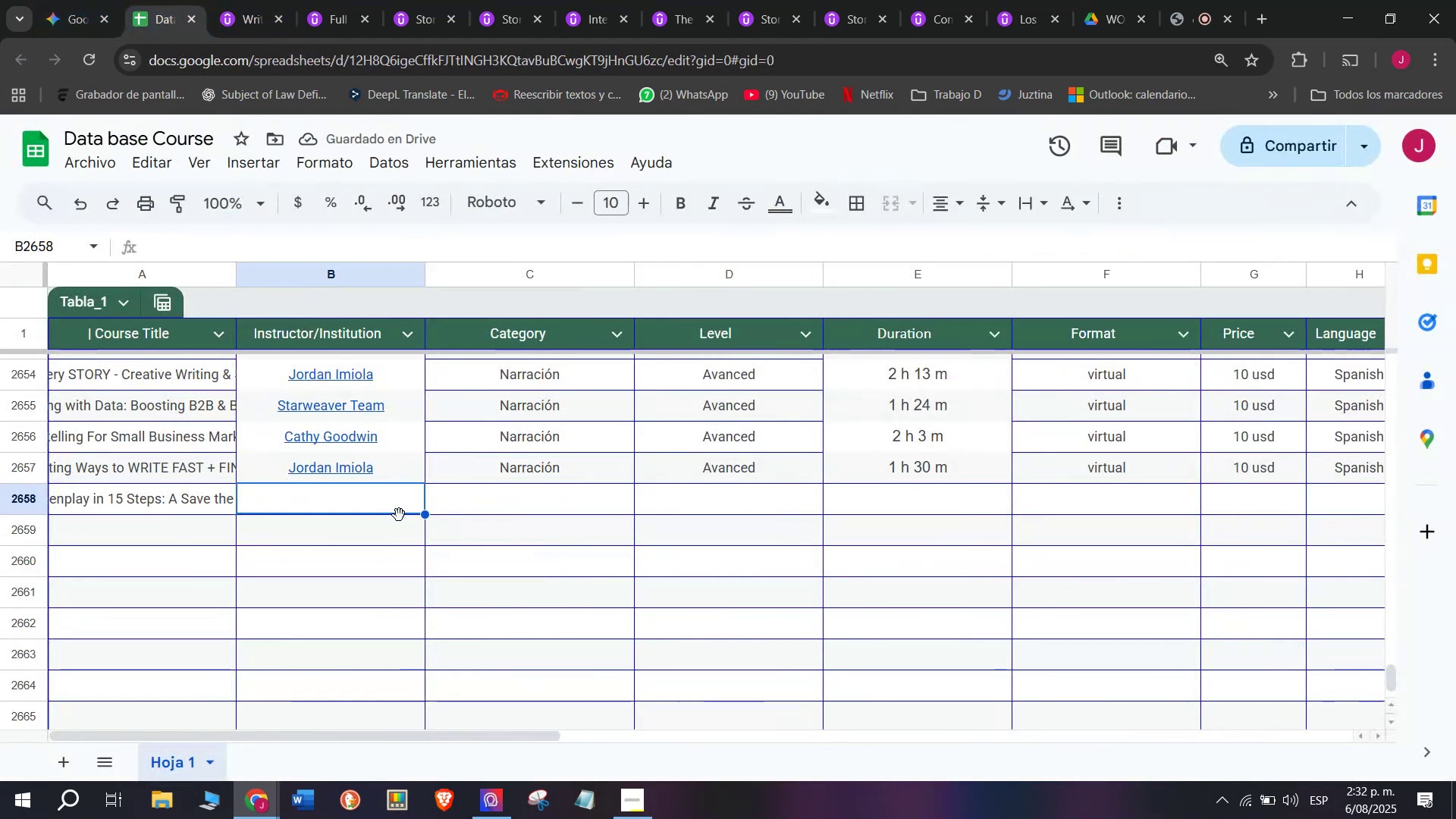 
key(Control+ControlLeft)
 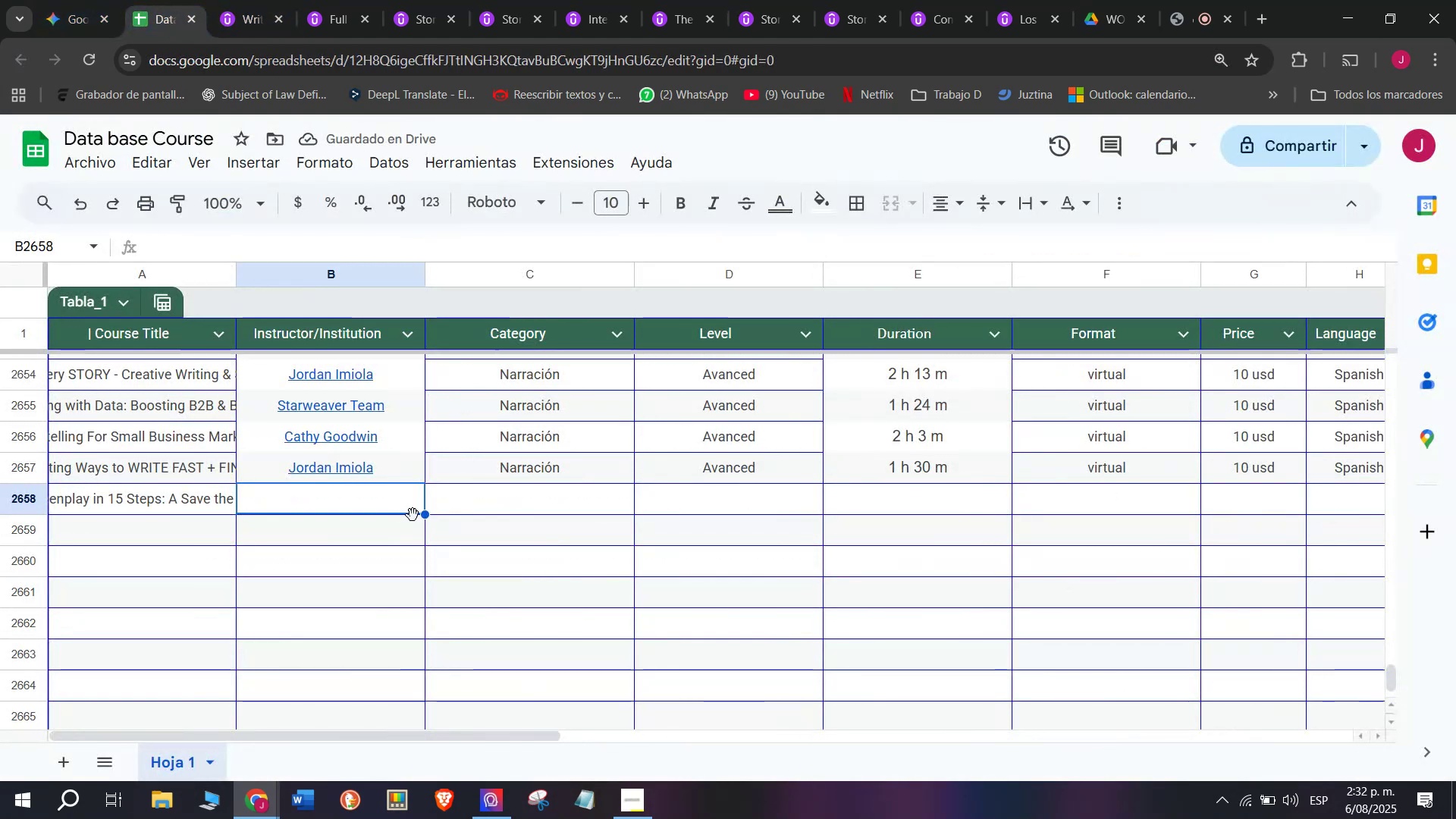 
key(Z)
 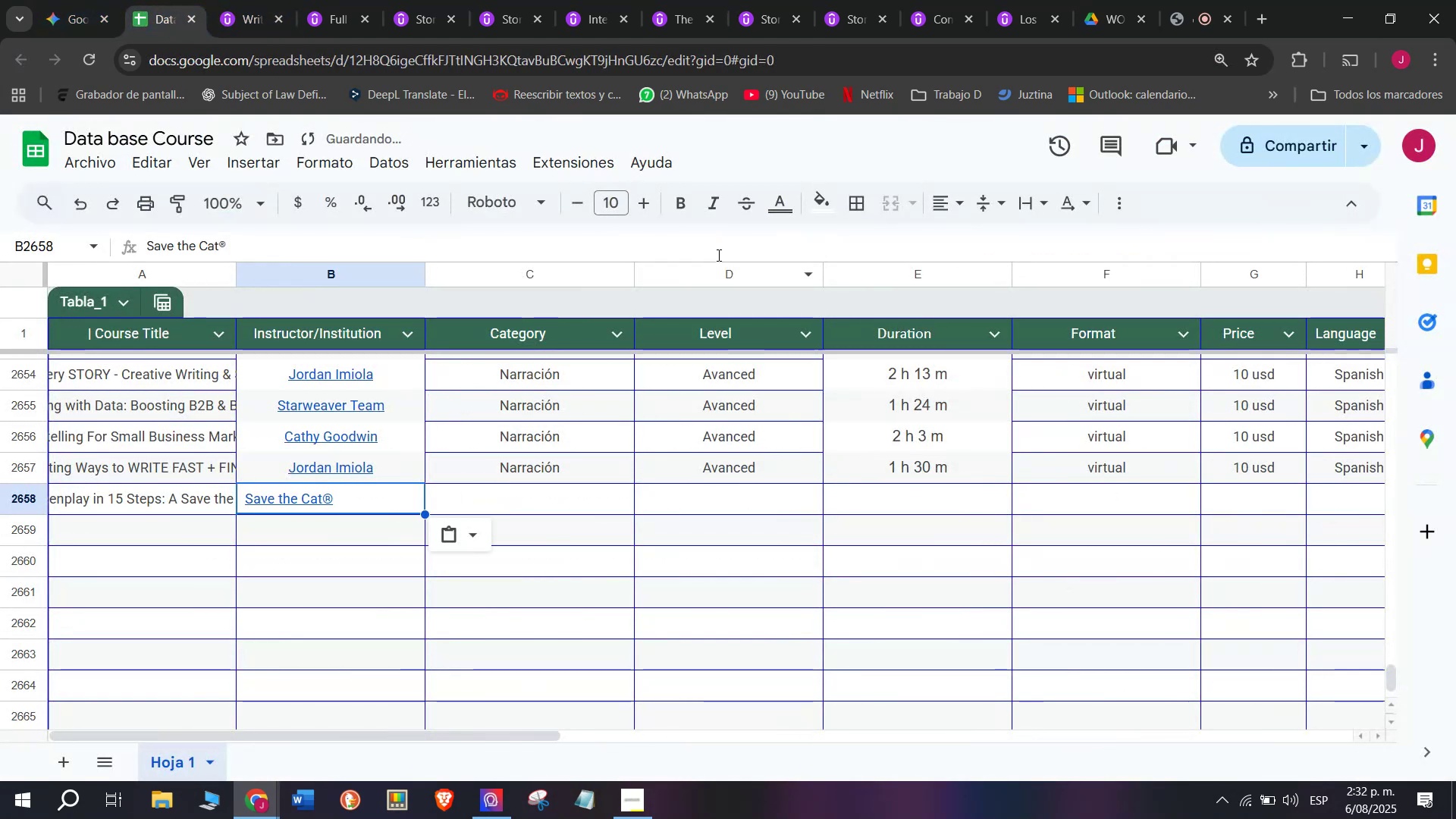 
key(Control+V)
 